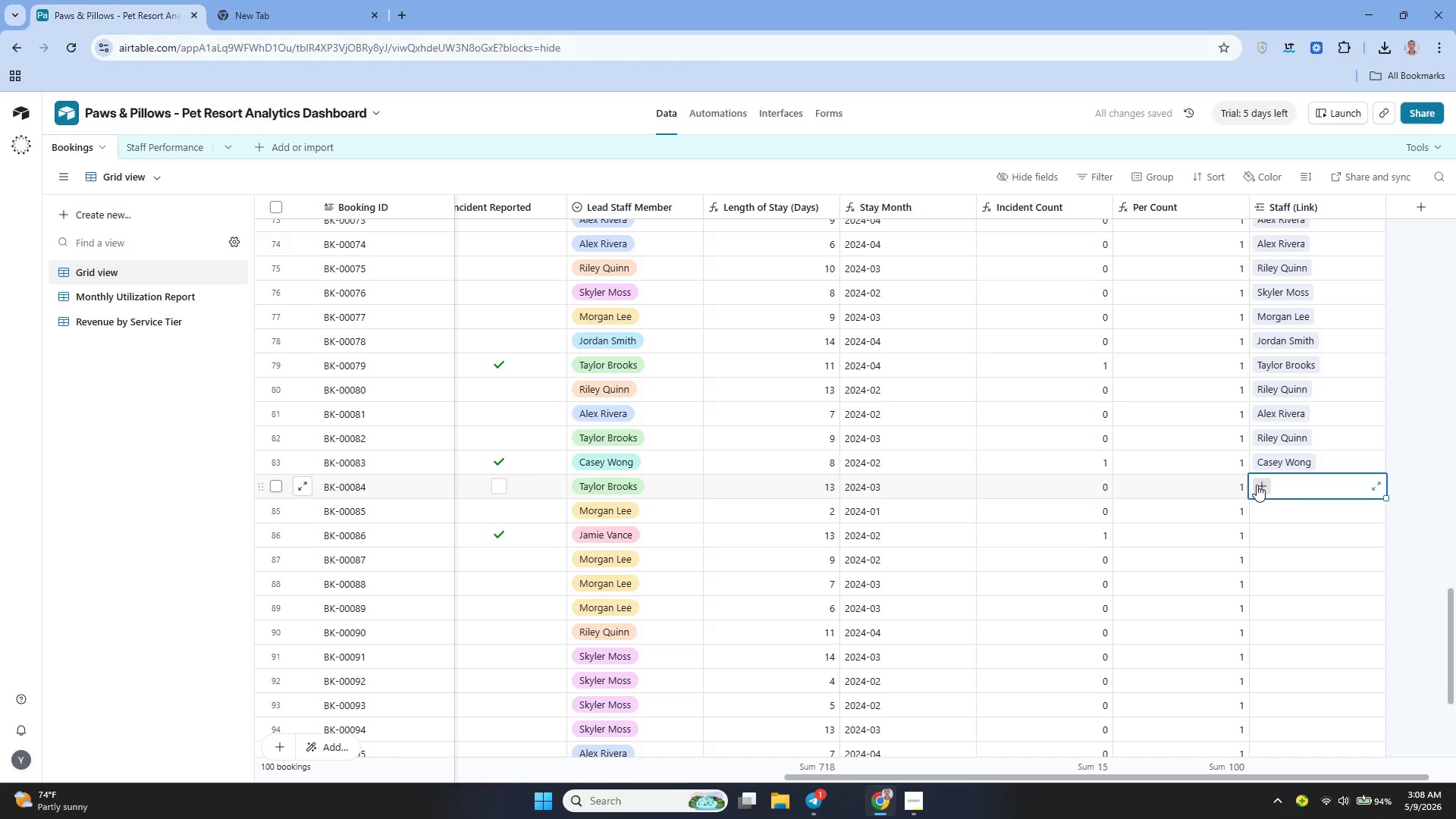 
left_click([1263, 486])
 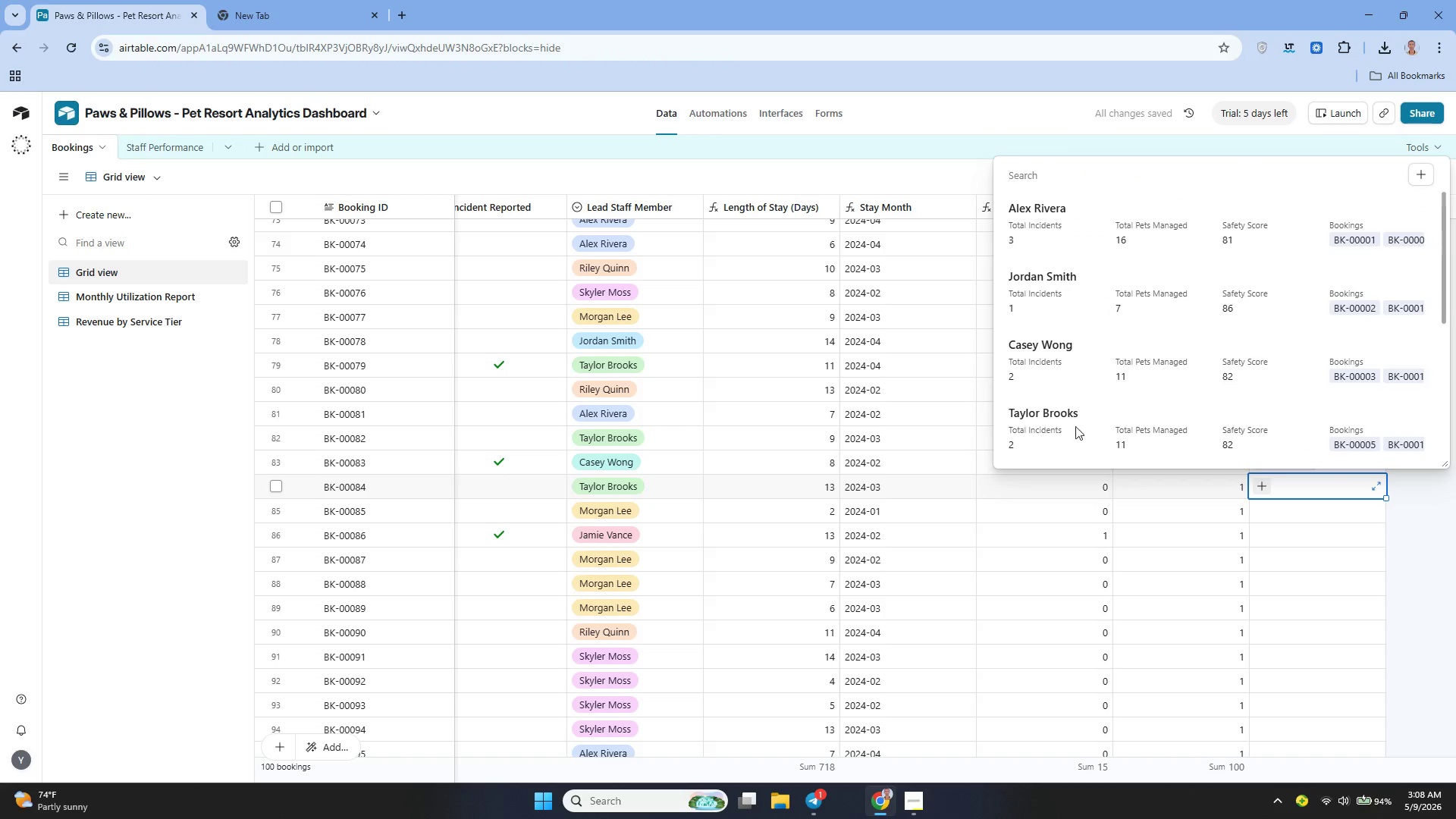 
left_click([1261, 521])
 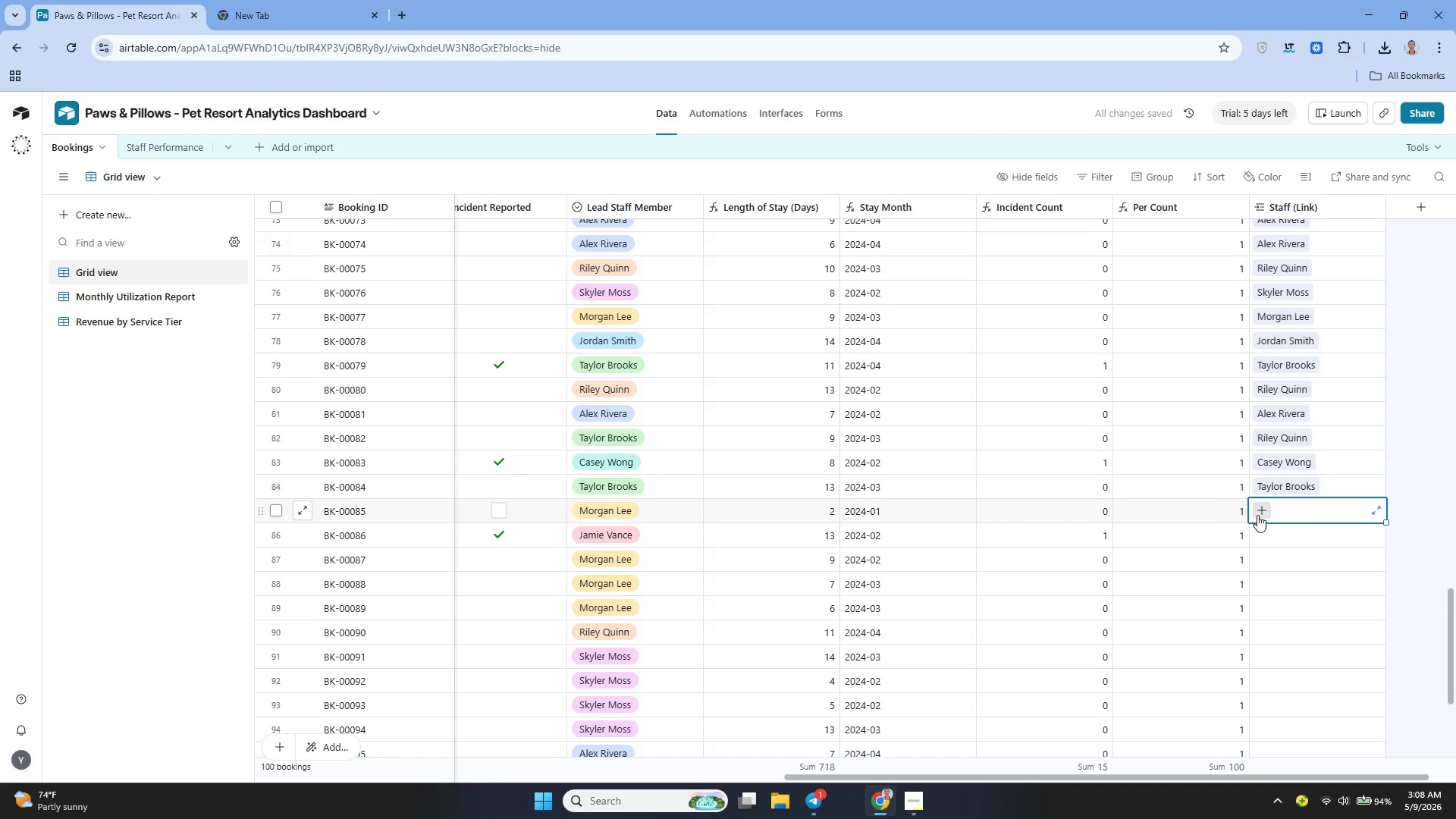 
left_click([1260, 515])
 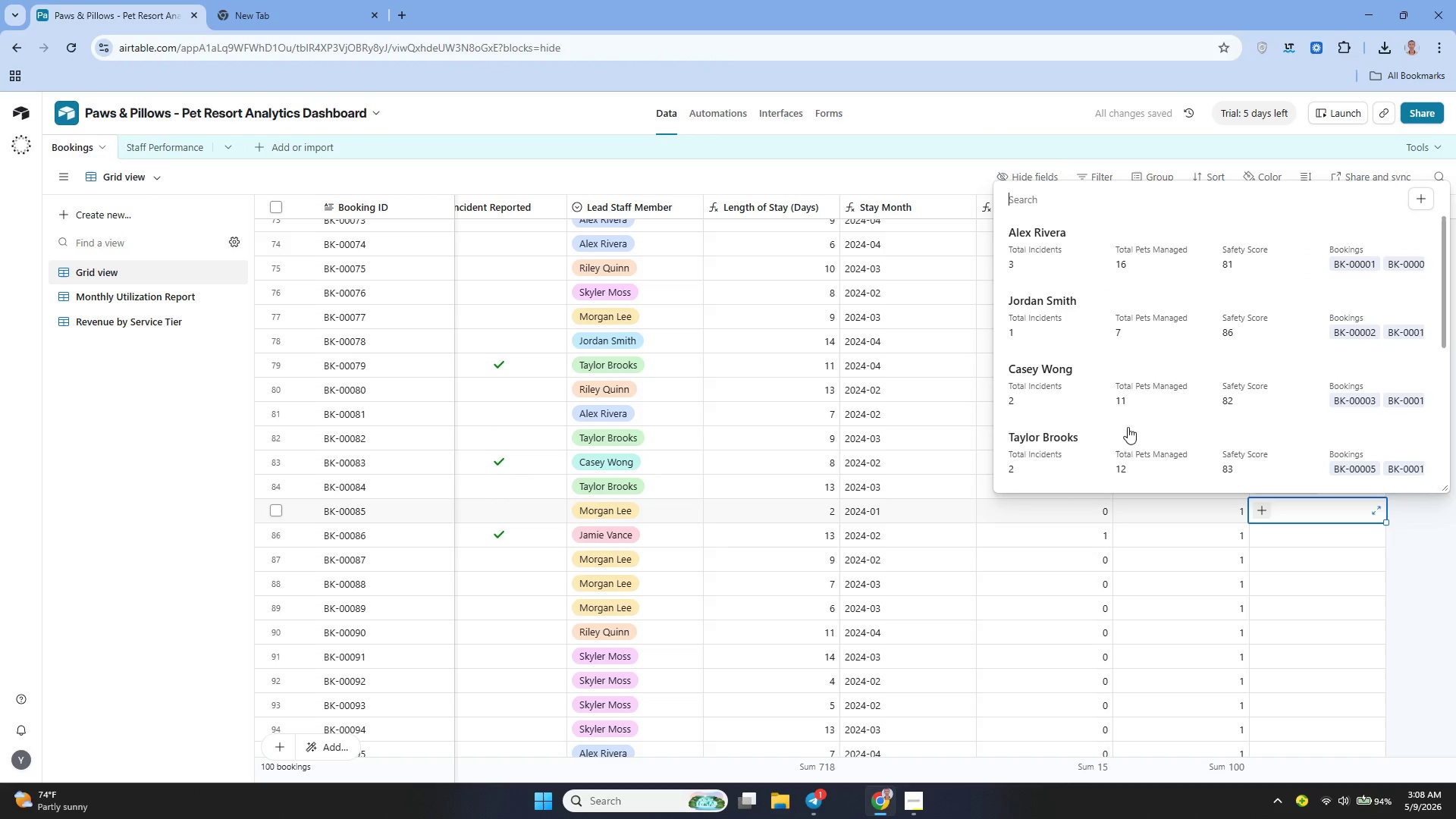 
scroll: coordinate [1081, 429], scroll_direction: down, amount: 2.0
 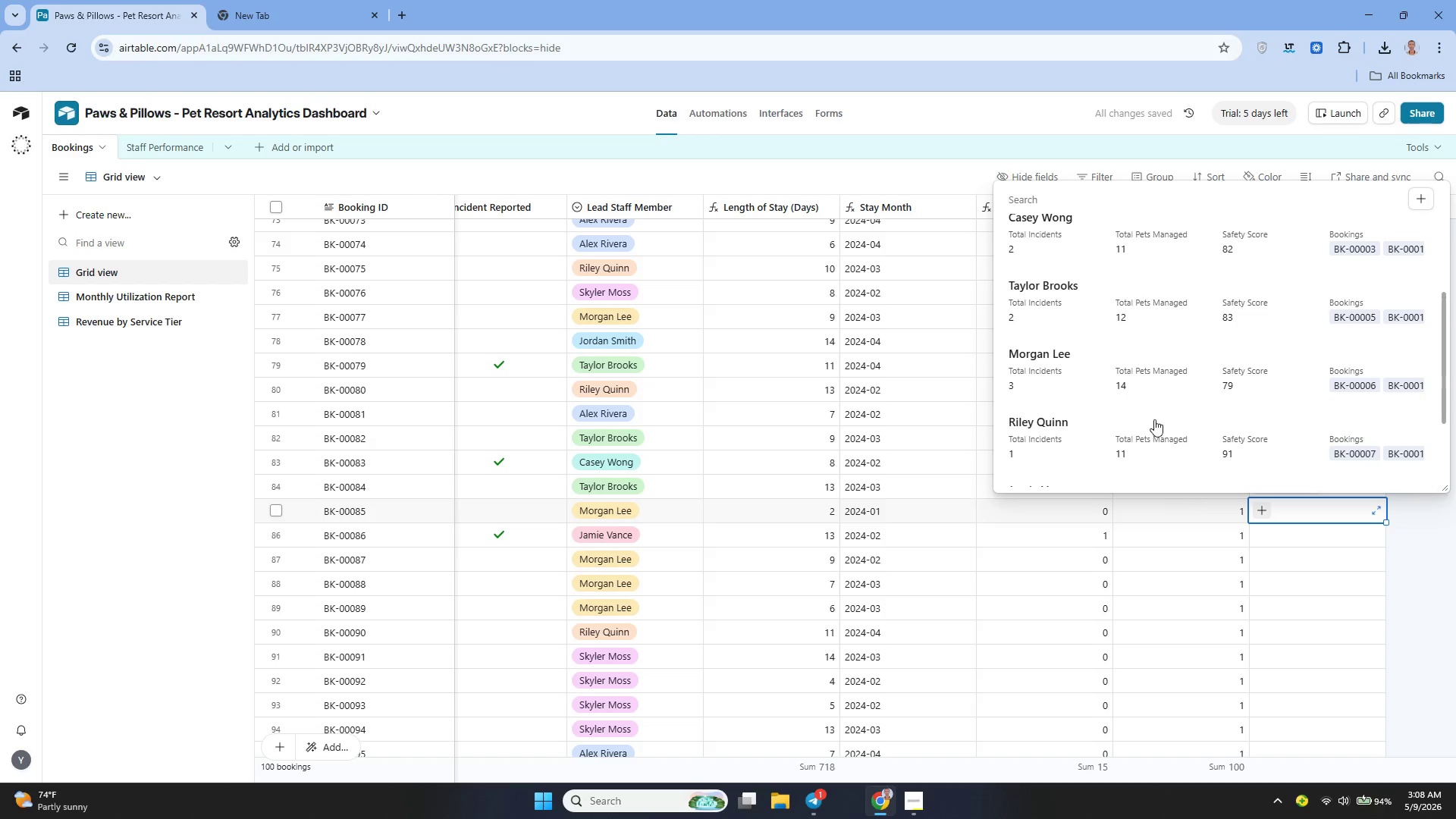 
left_click_drag(start_coordinate=[1037, 370], to_coordinate=[1047, 370])
 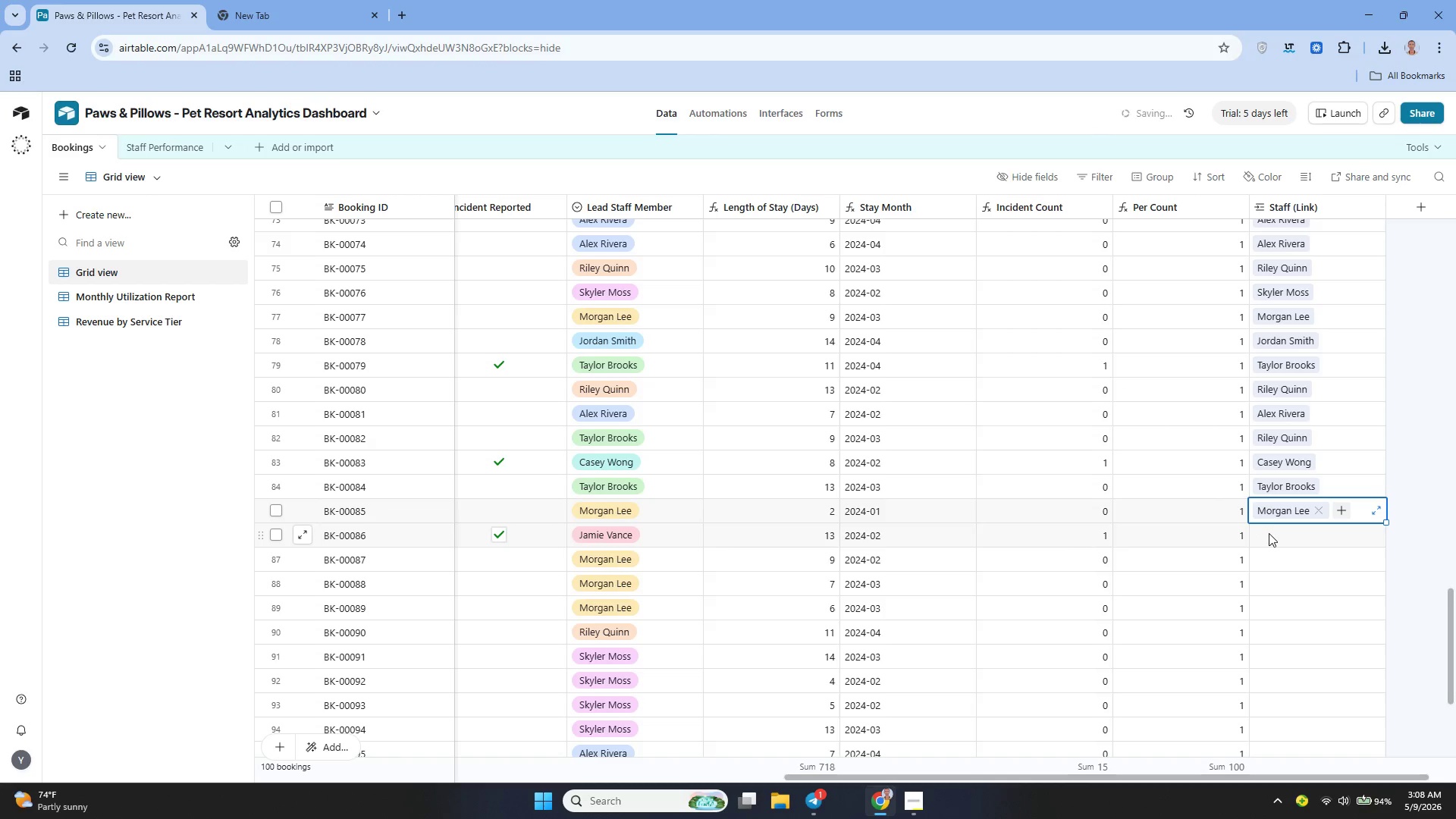 
left_click([1272, 538])
 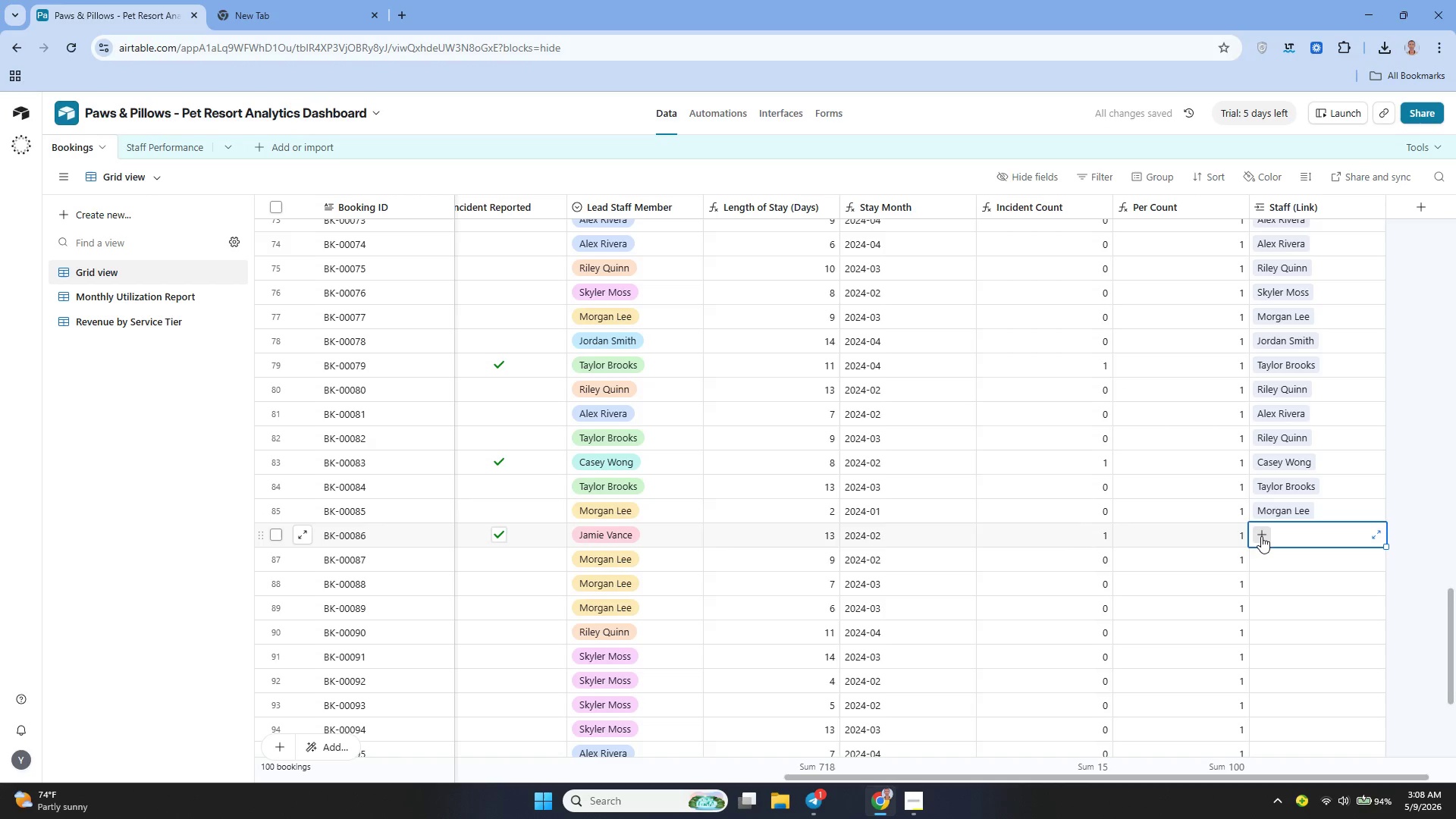 
left_click([1264, 536])
 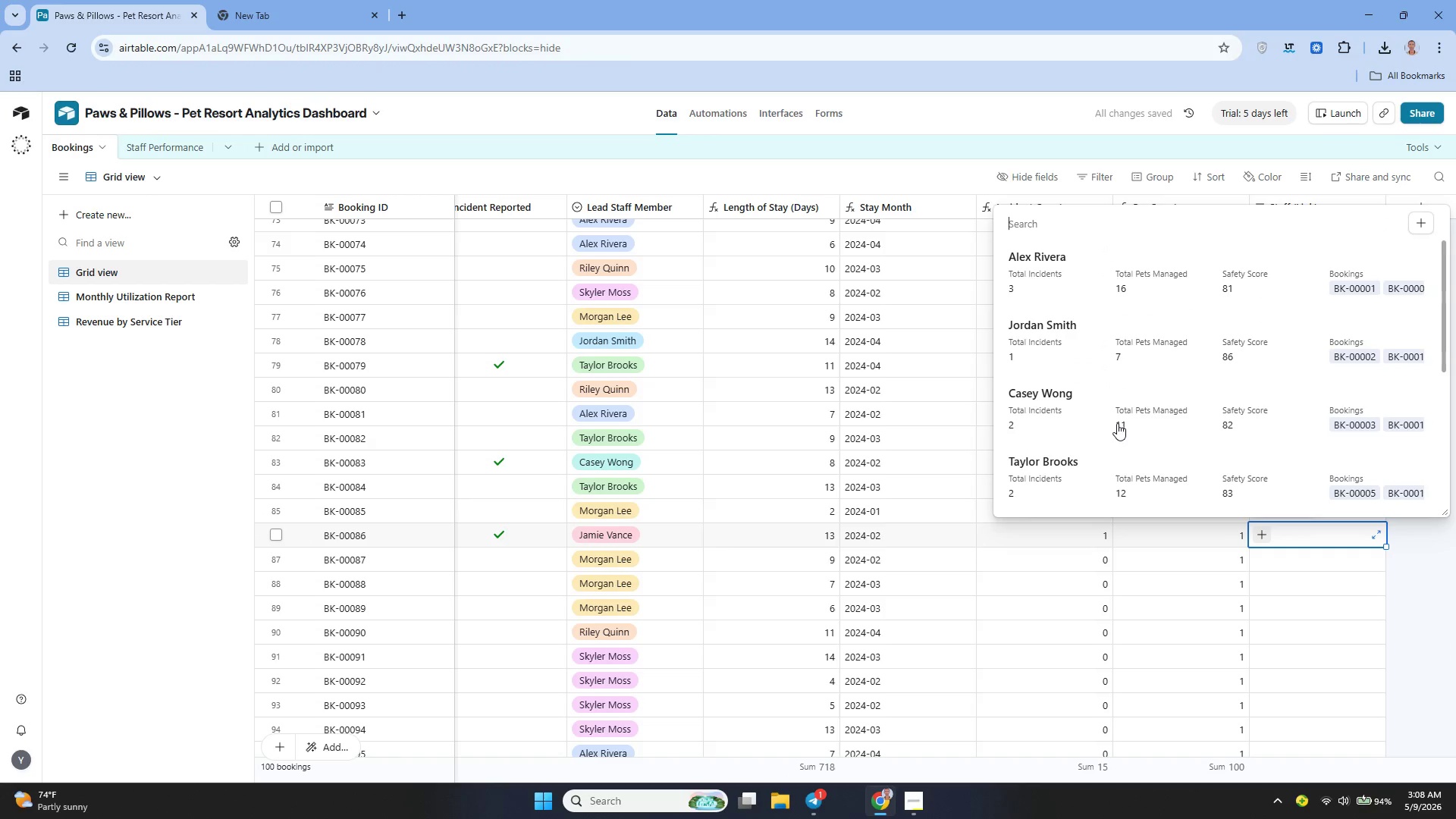 
scroll: coordinate [1083, 446], scroll_direction: down, amount: 3.0
 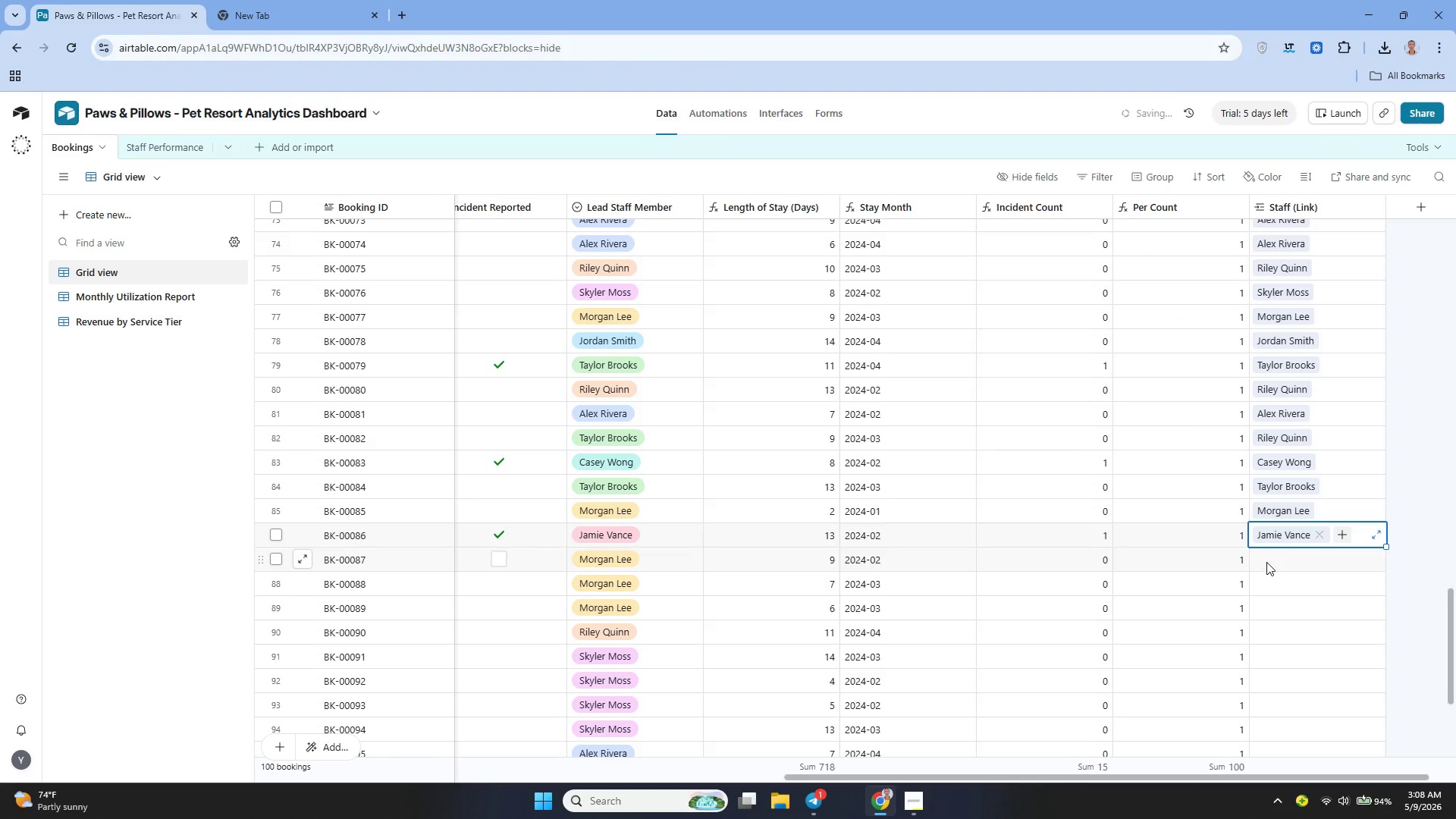 
double_click([1266, 559])
 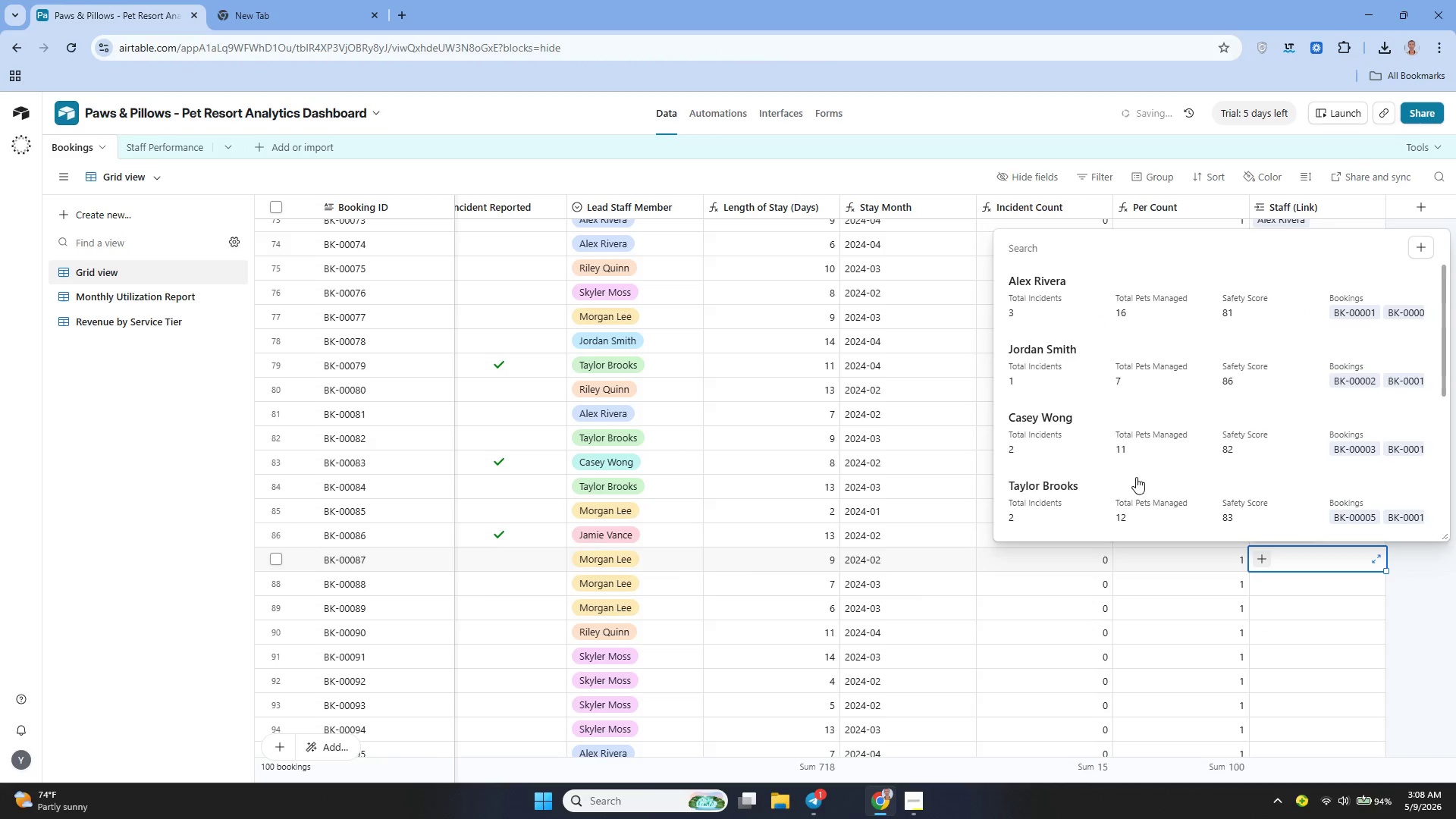 
scroll: coordinate [1117, 465], scroll_direction: down, amount: 2.0
 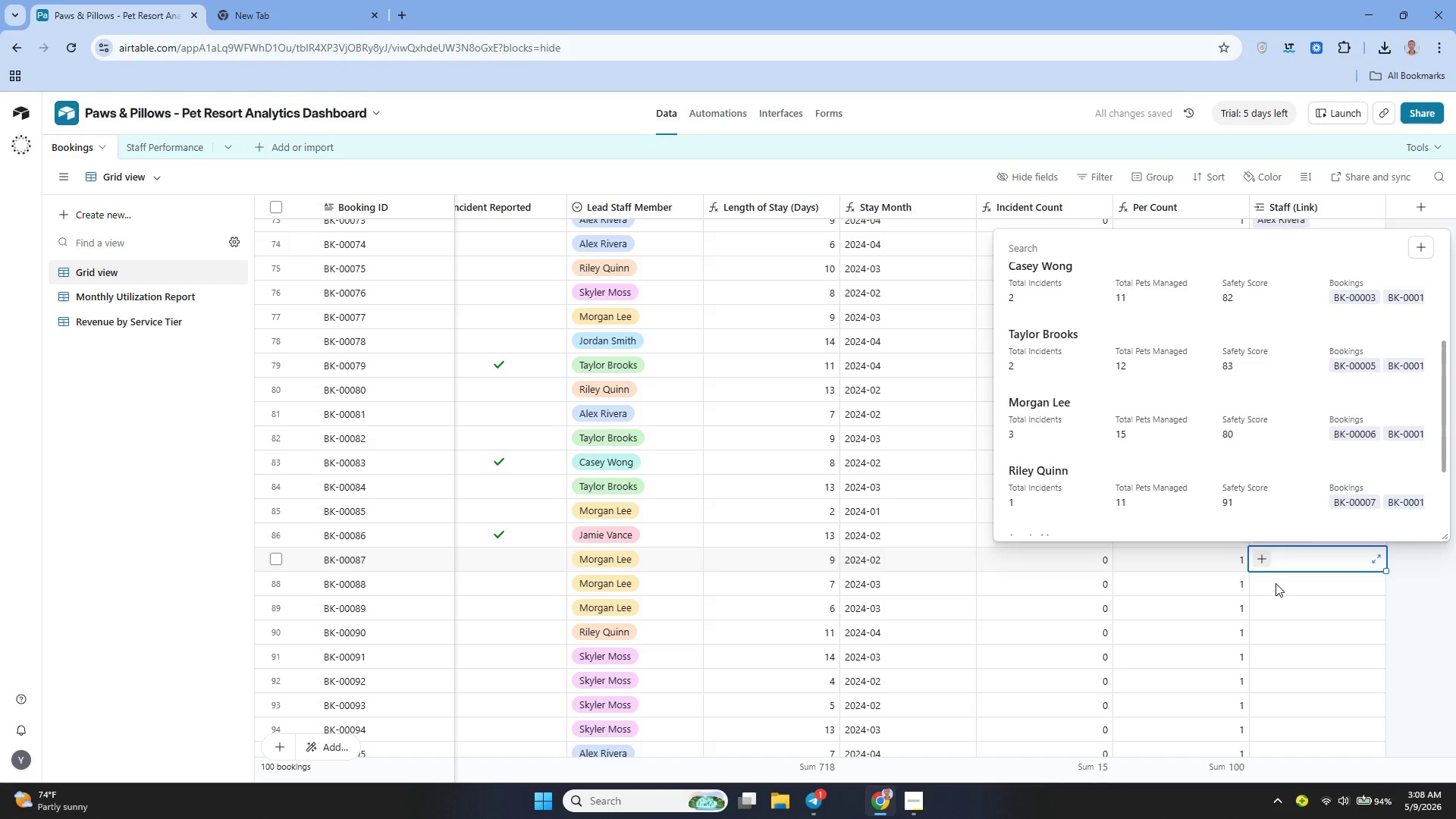 
left_click([1061, 419])
 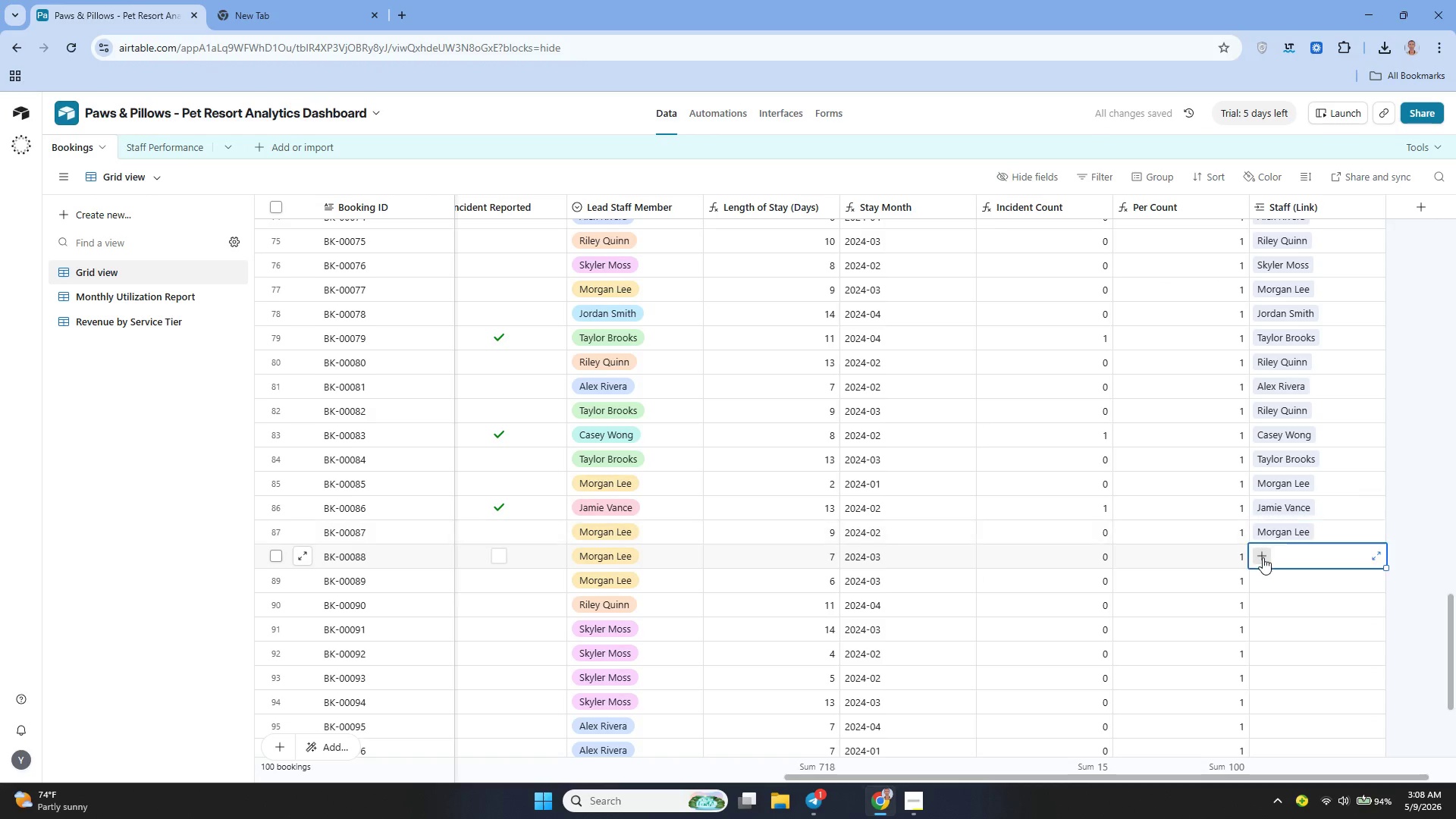 
double_click([1263, 557])
 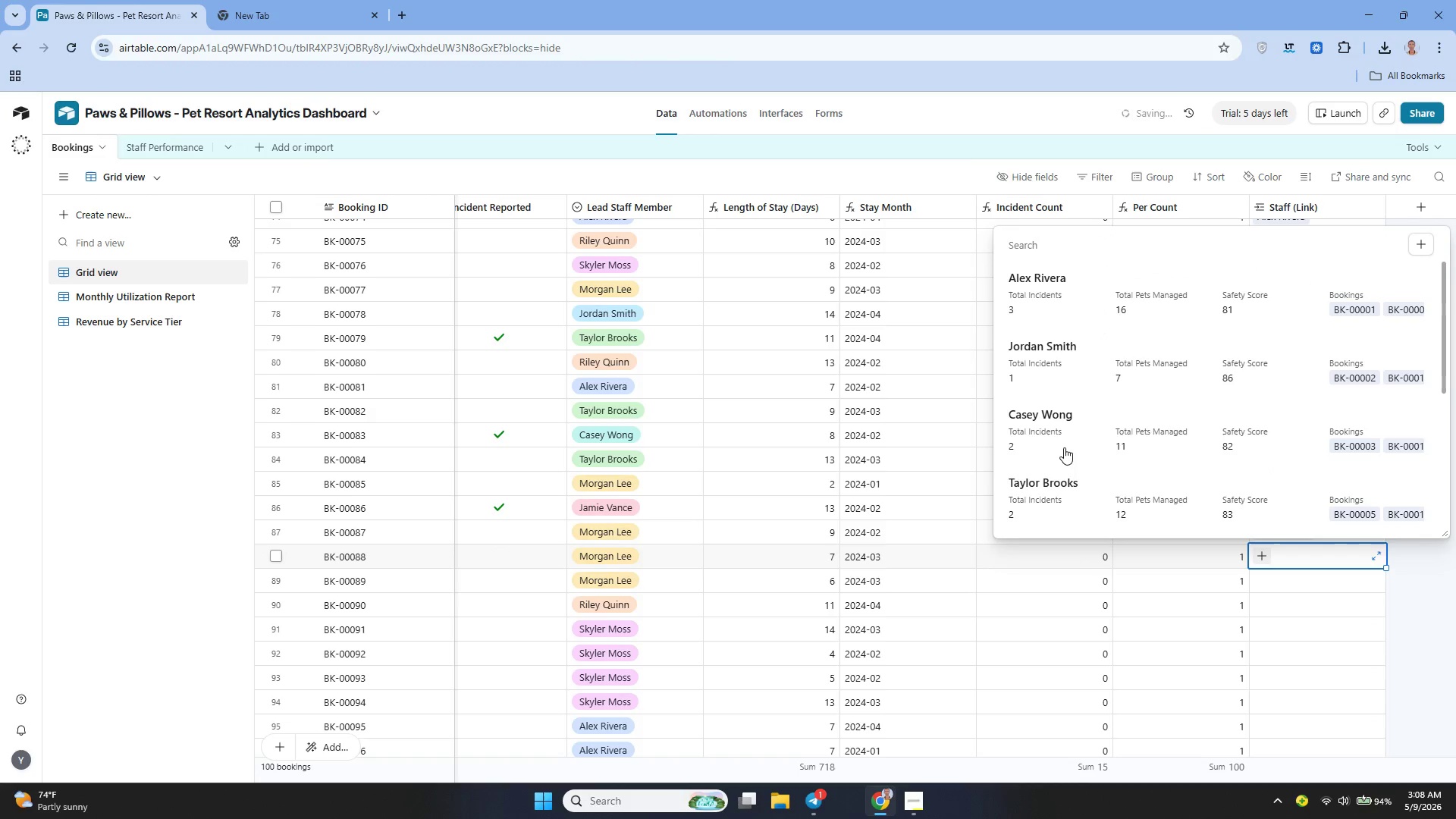 
mouse_move([1048, 419])
 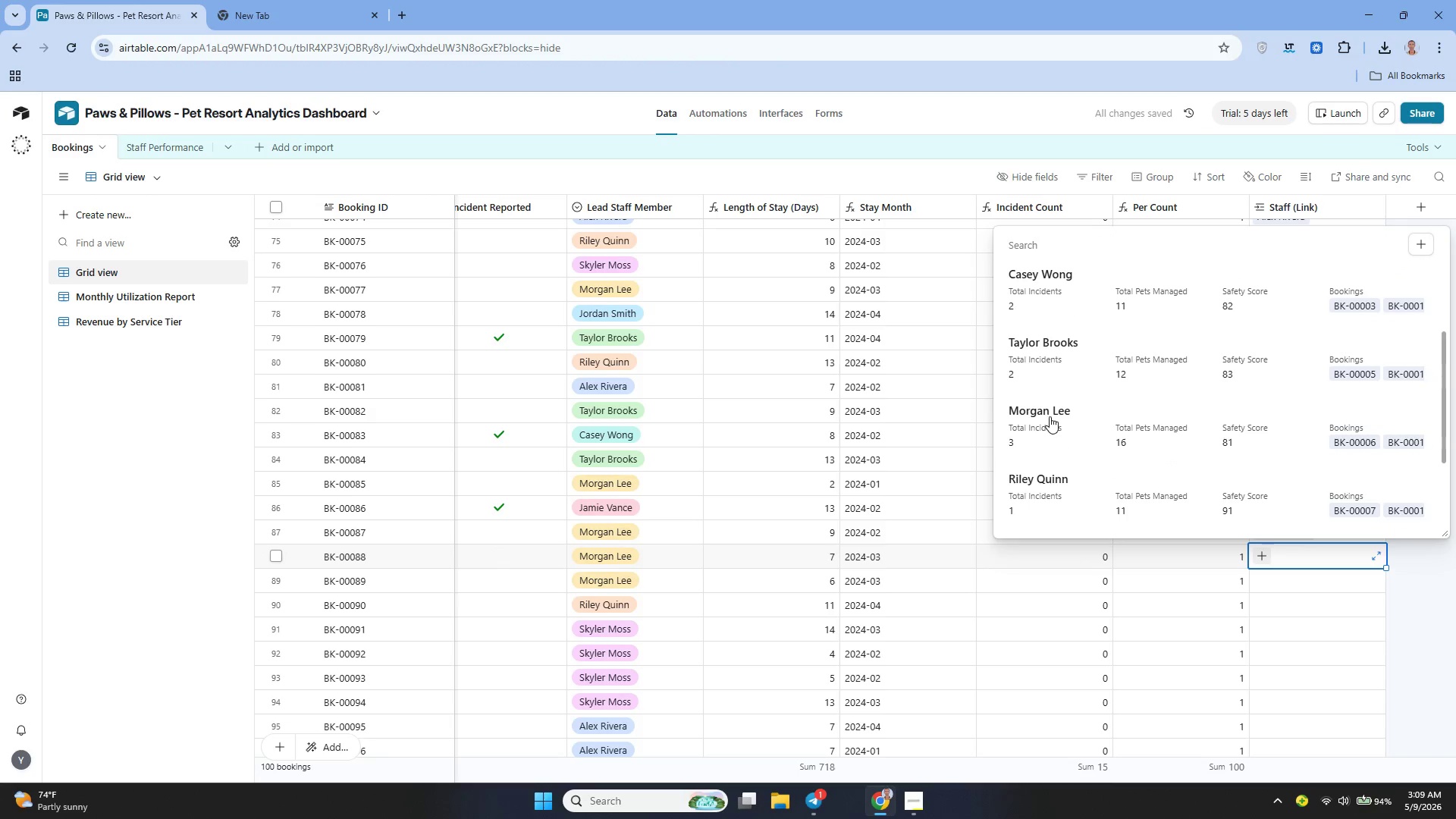 
left_click([1050, 416])
 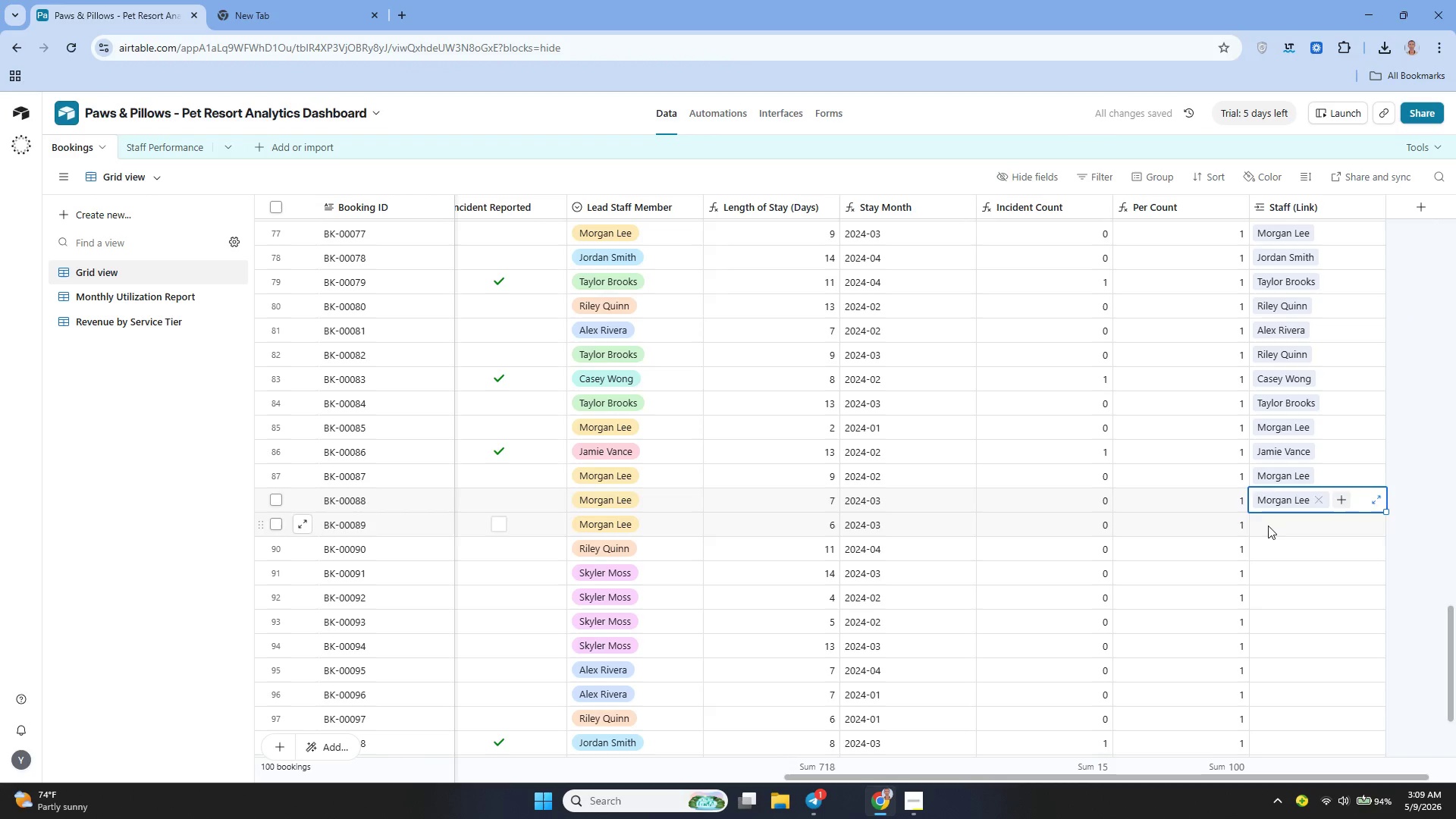 
double_click([1268, 526])
 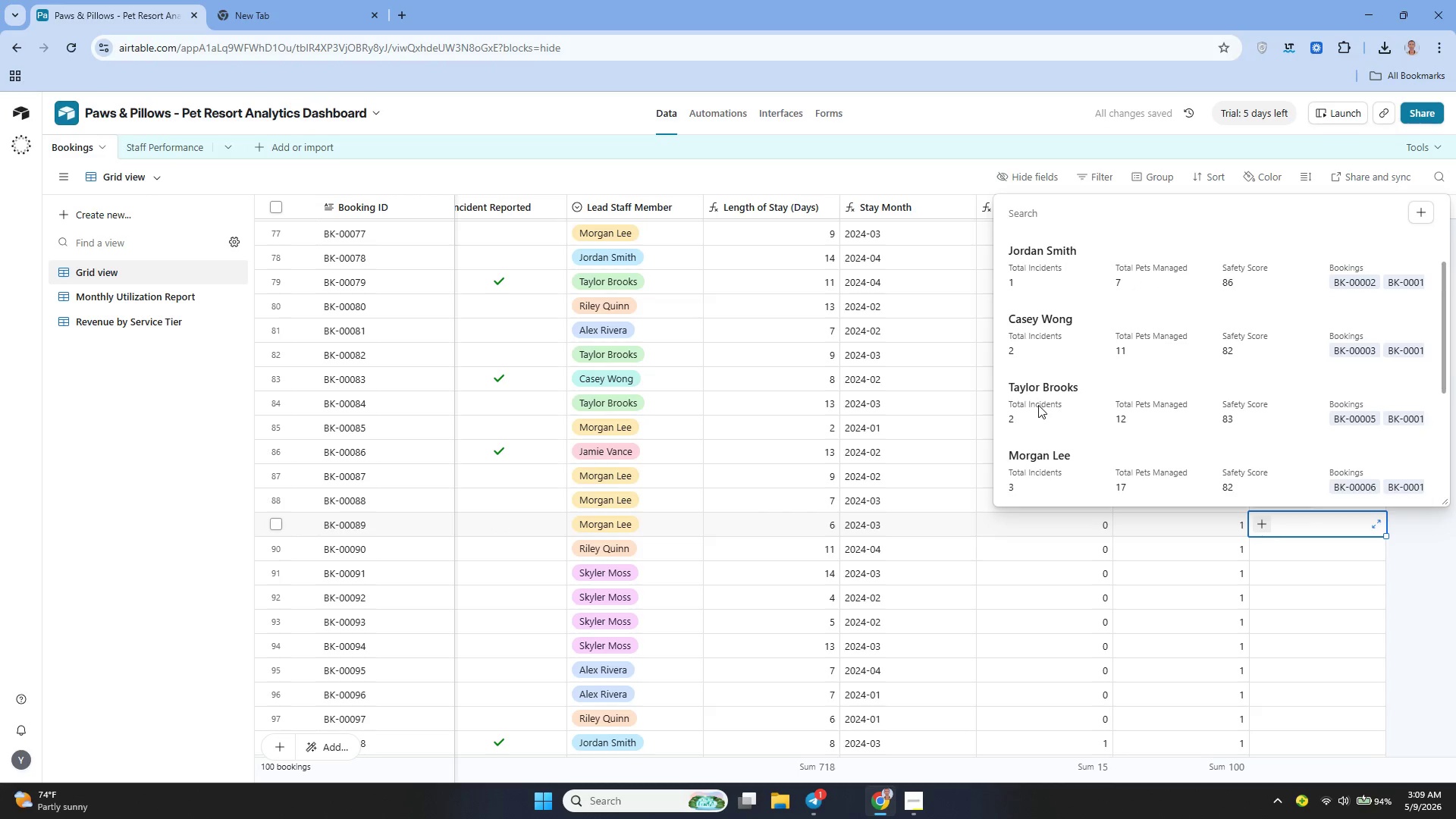 
left_click([1044, 426])
 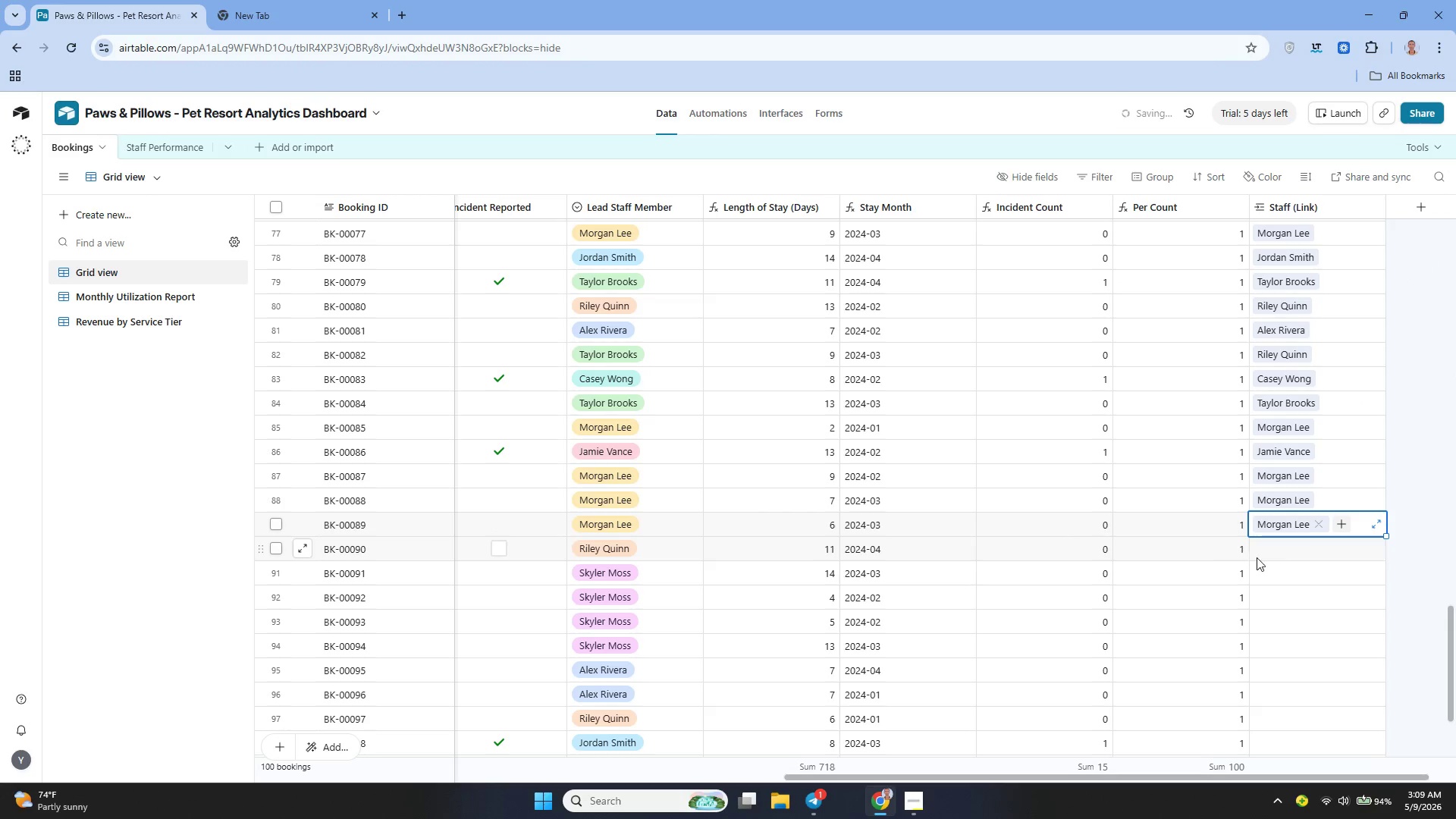 
left_click([1260, 559])
 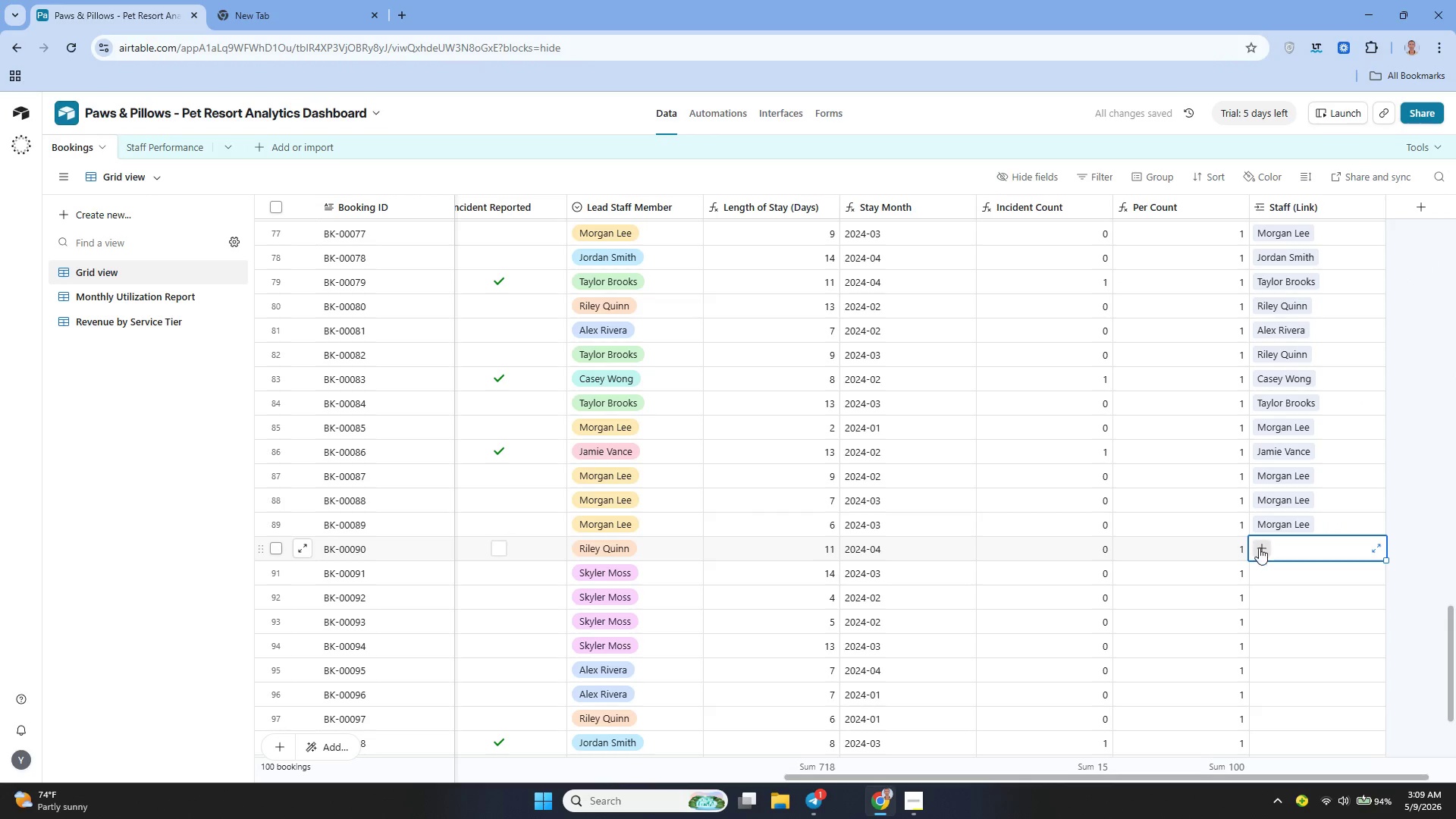 
left_click([1259, 548])
 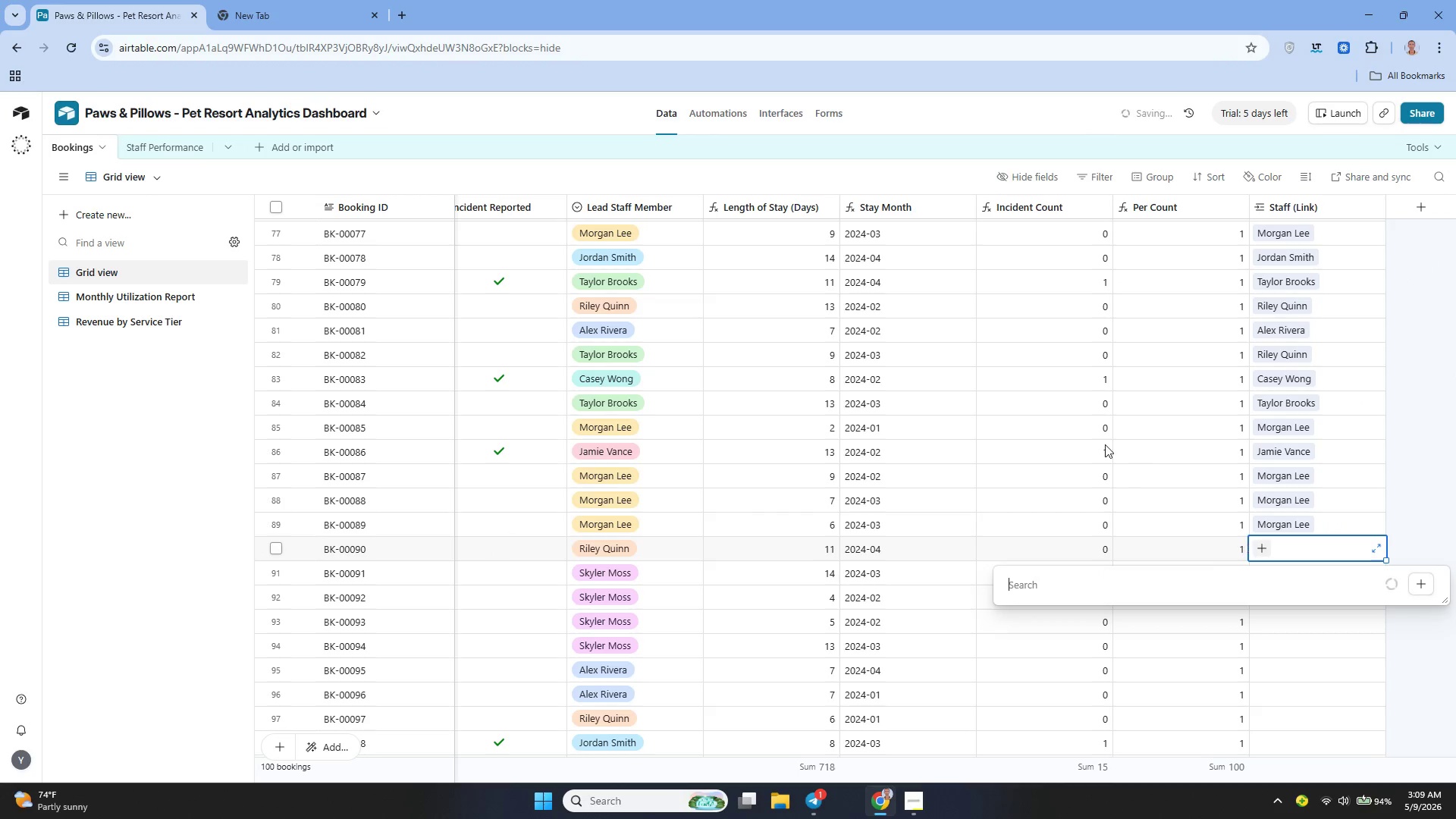 
mouse_move([1101, 440])
 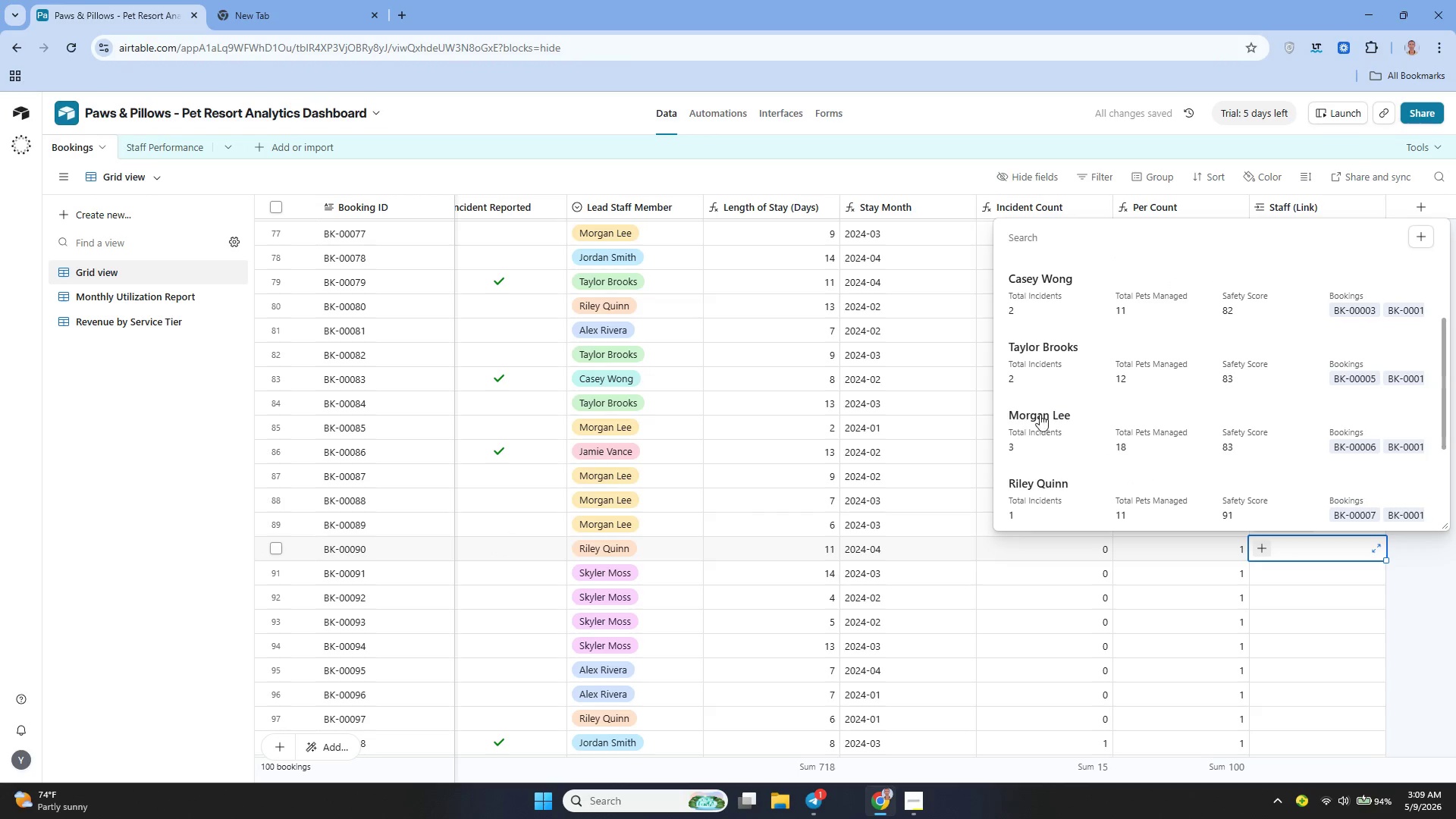 
left_click([1038, 416])
 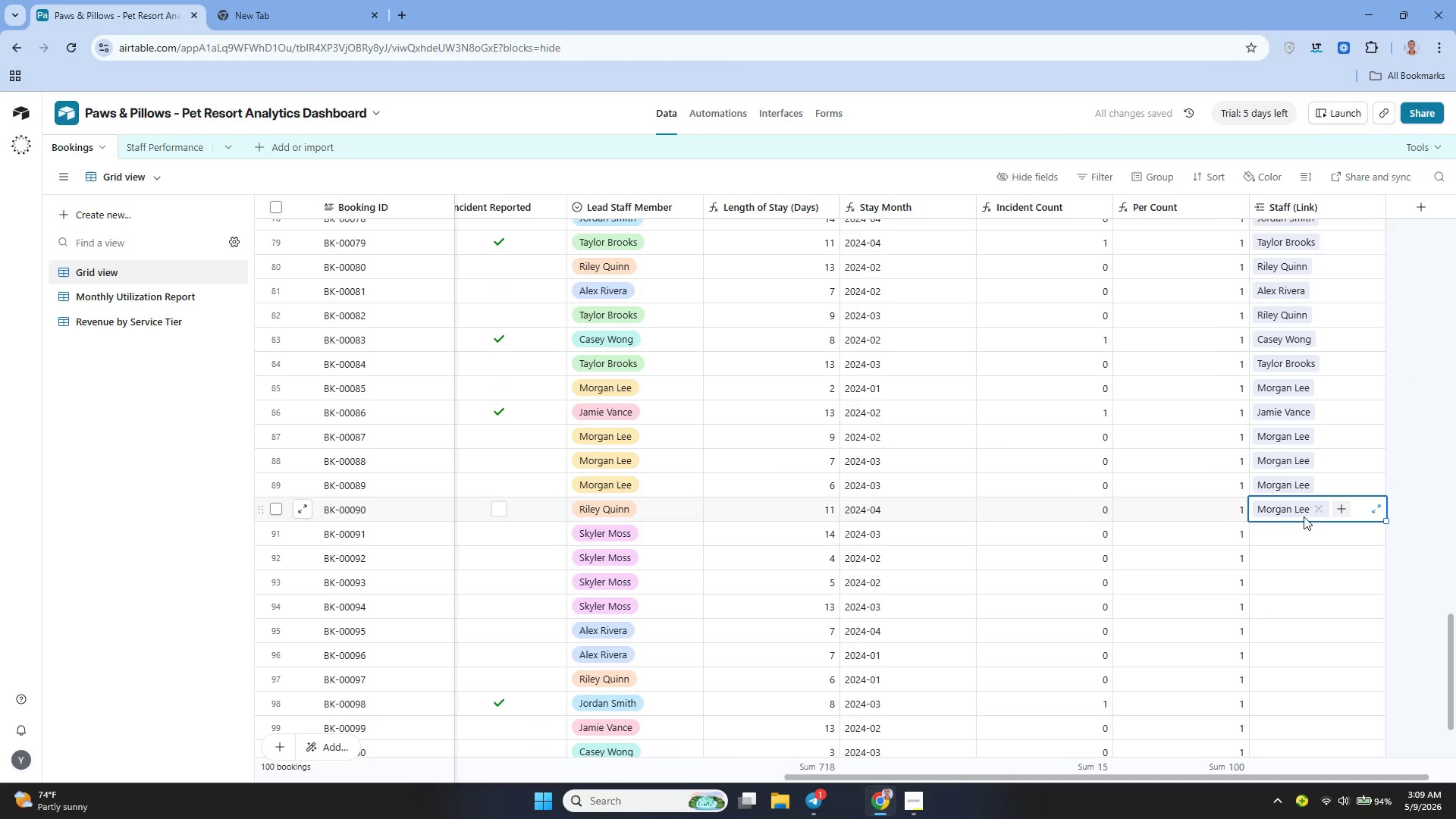 
left_click([1318, 510])
 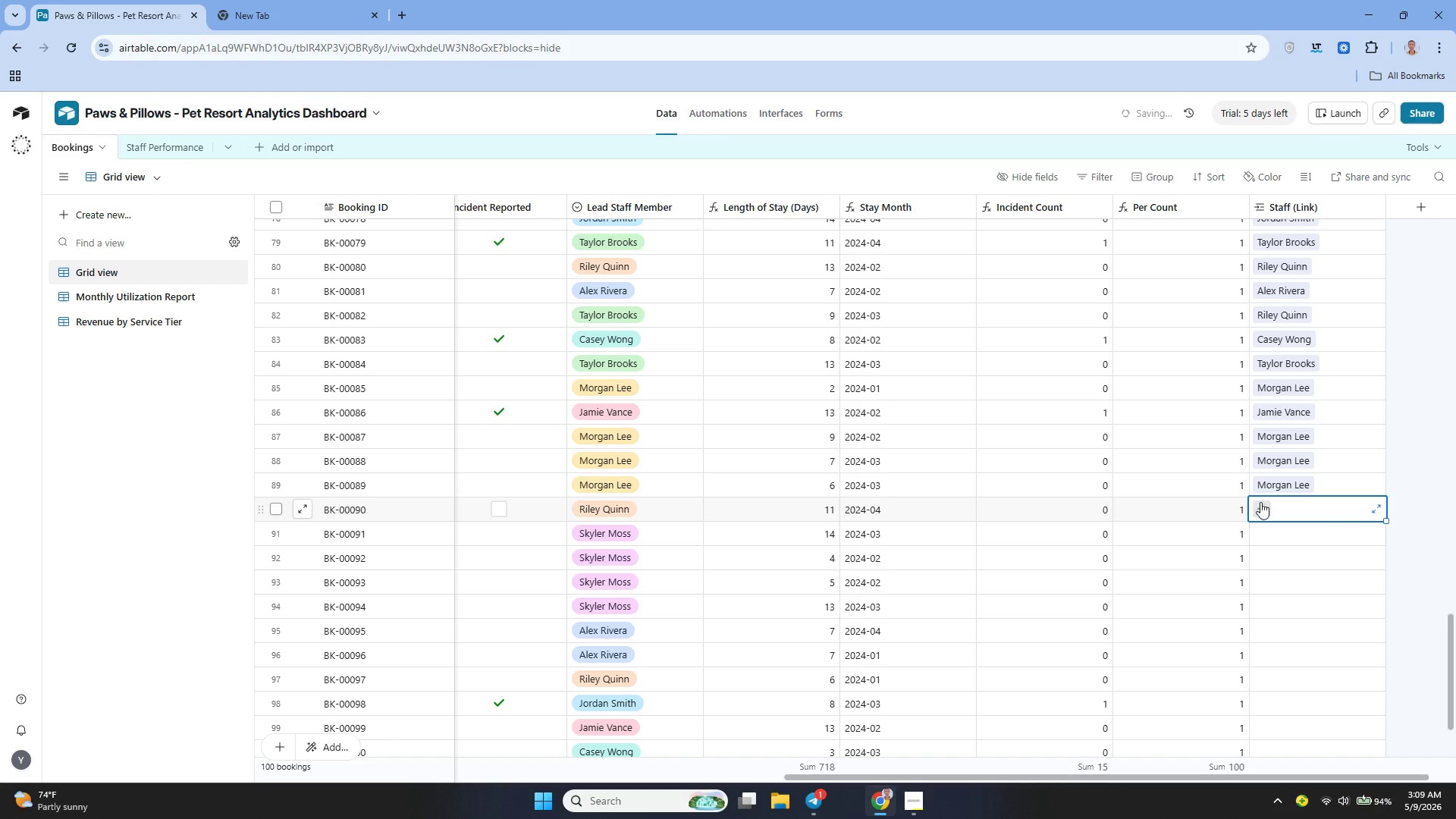 
left_click([1260, 502])
 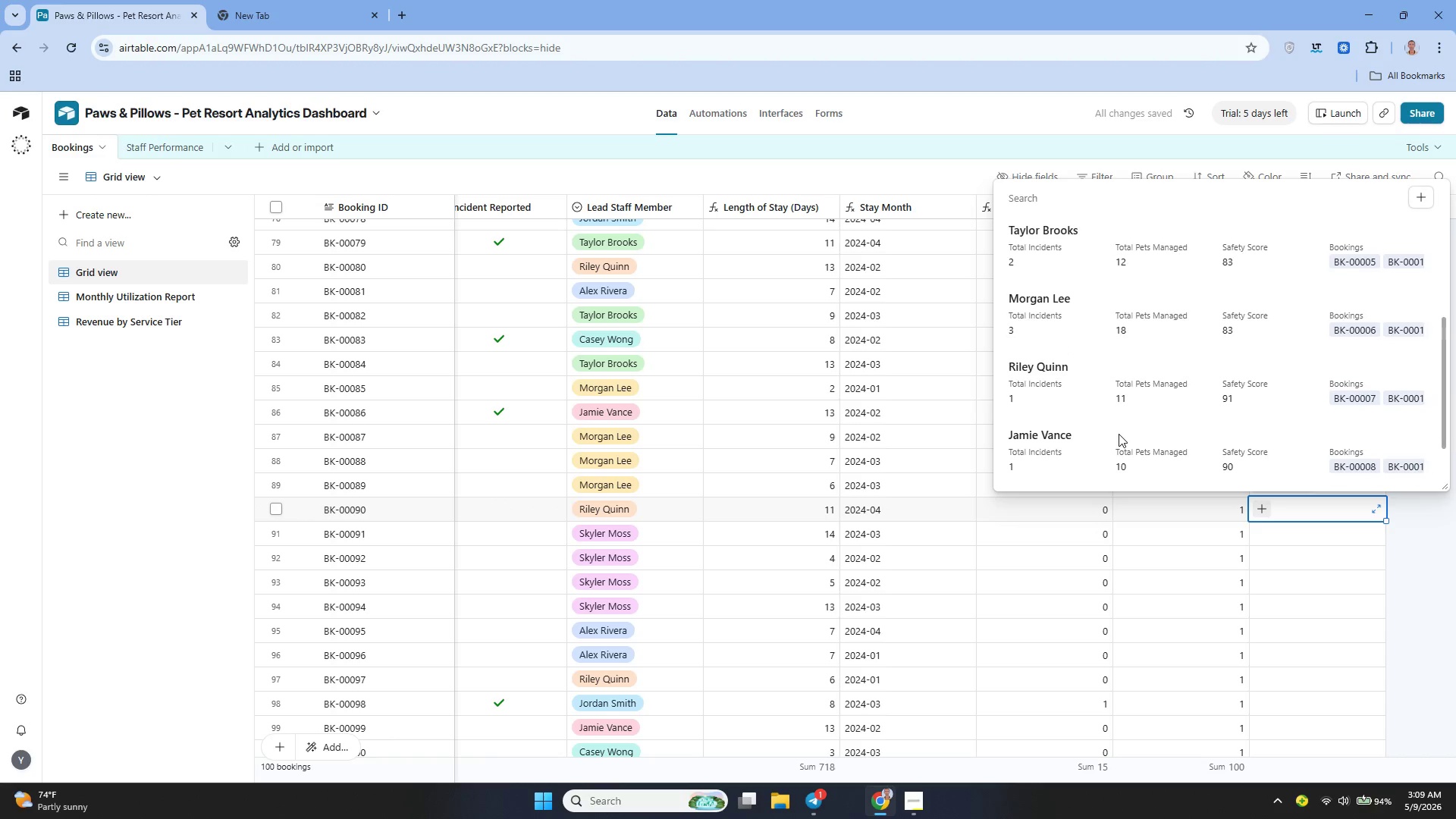 
left_click([1049, 366])
 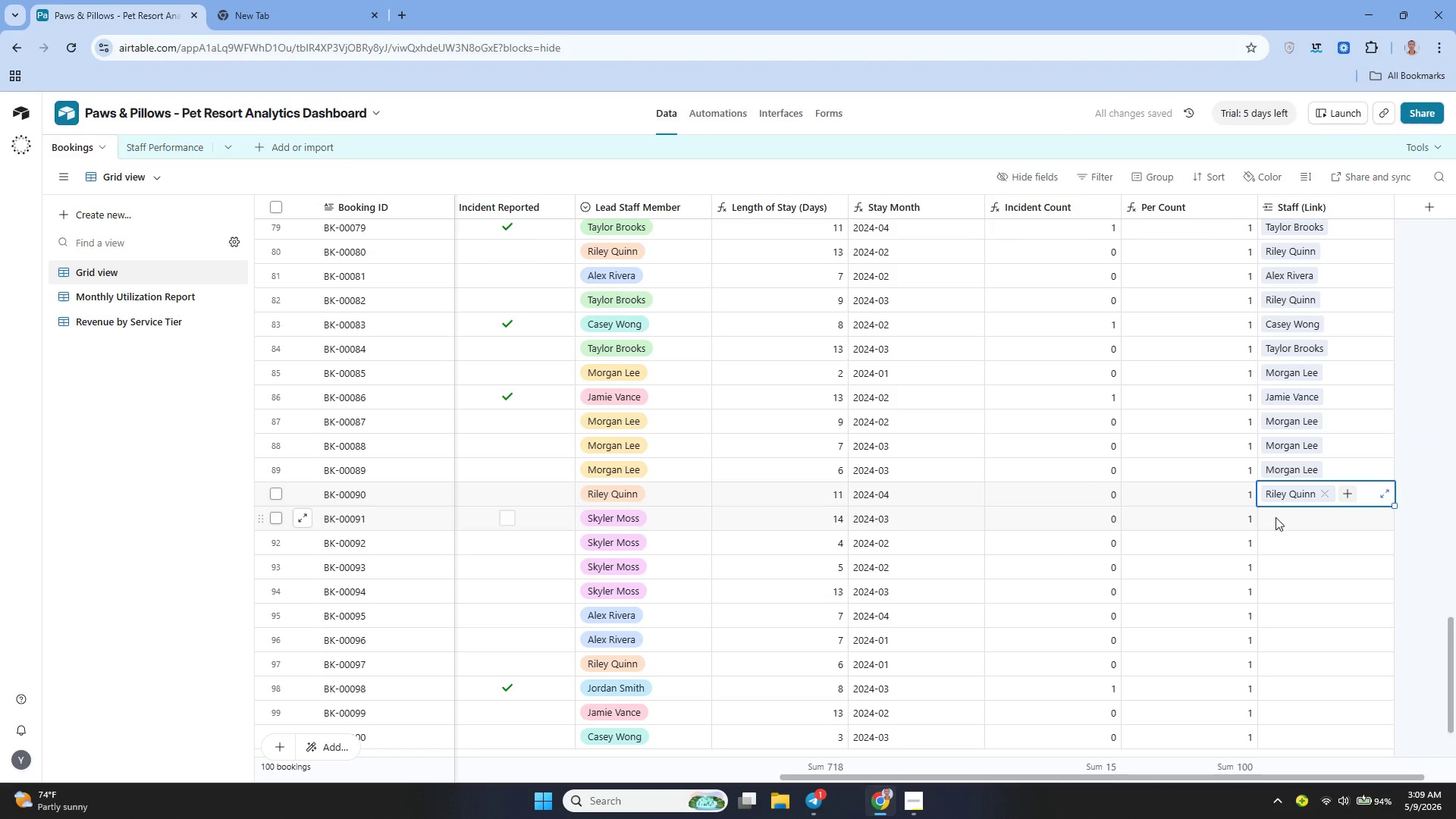 
double_click([1277, 516])
 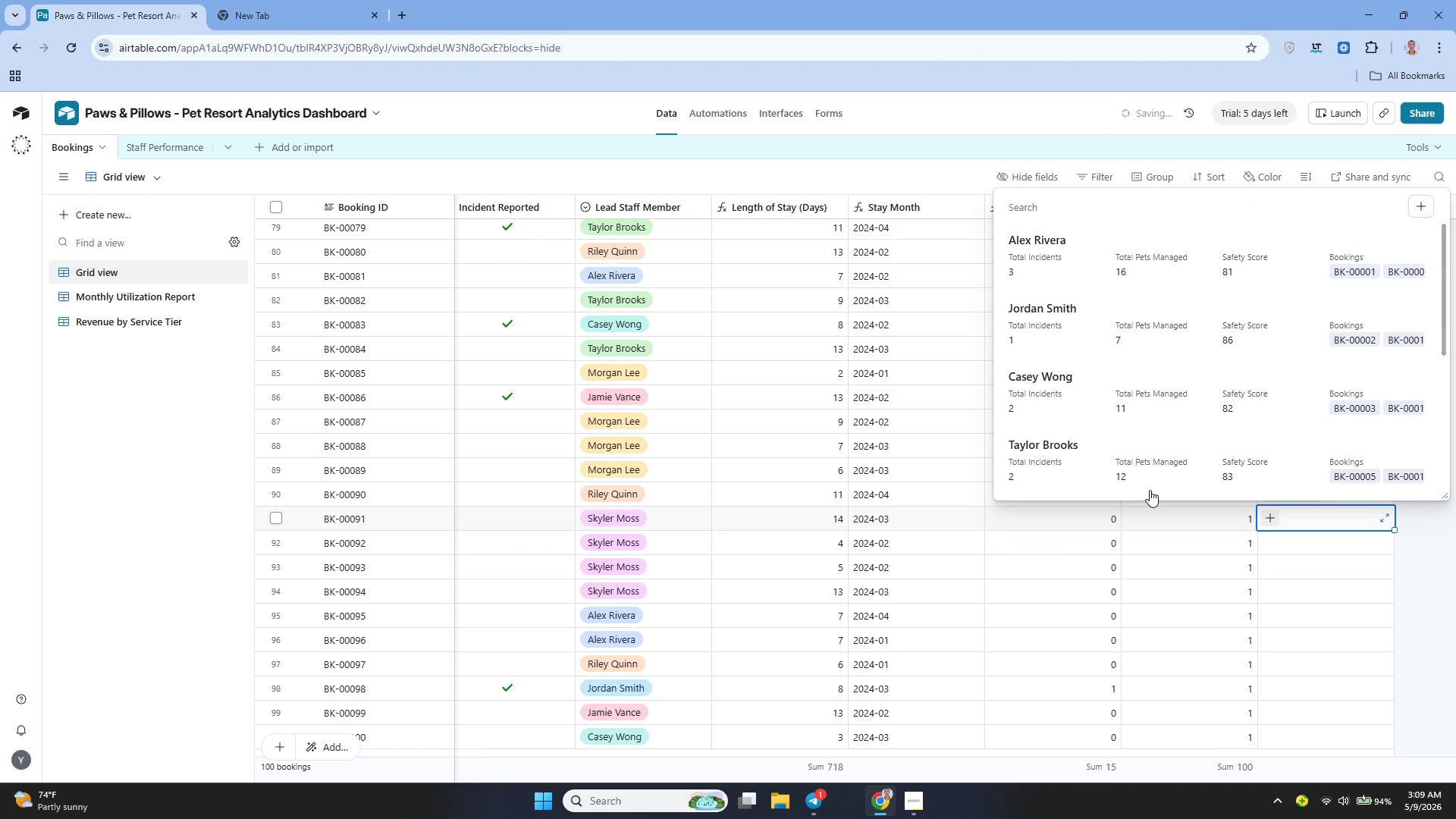 
mouse_move([1068, 428])
 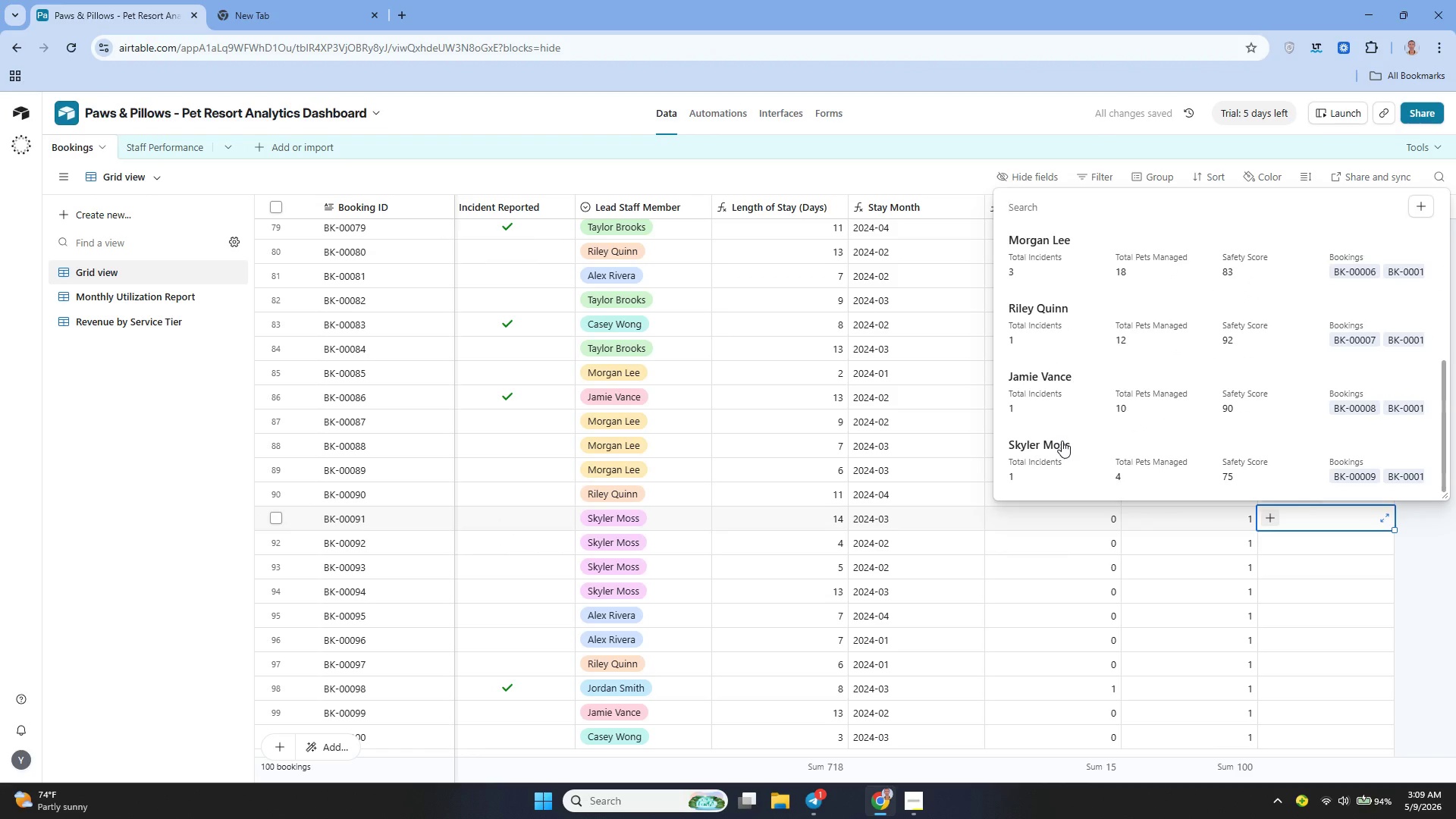 
left_click([1062, 441])
 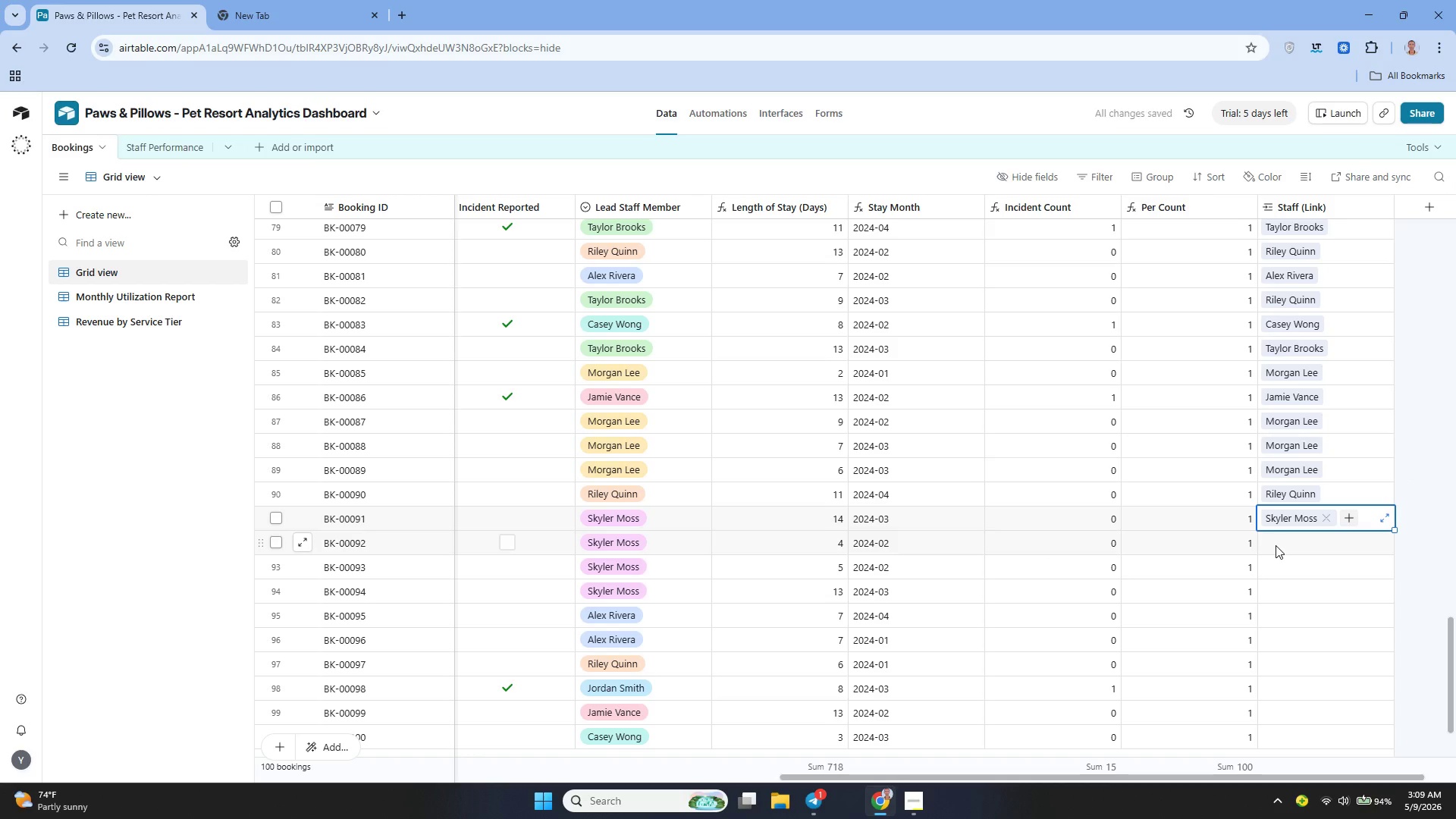 
left_click([1276, 545])
 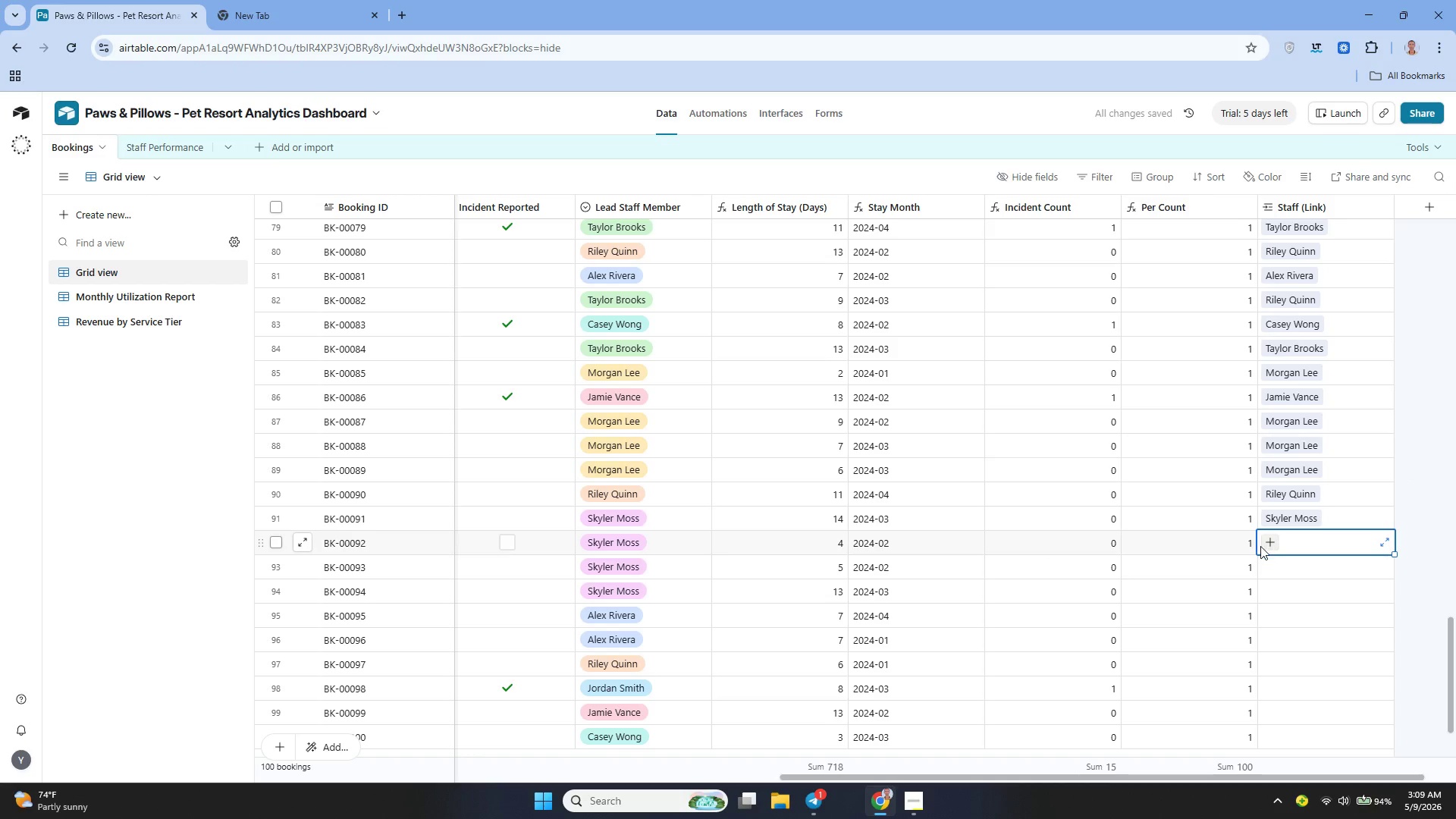 
left_click([1260, 546])
 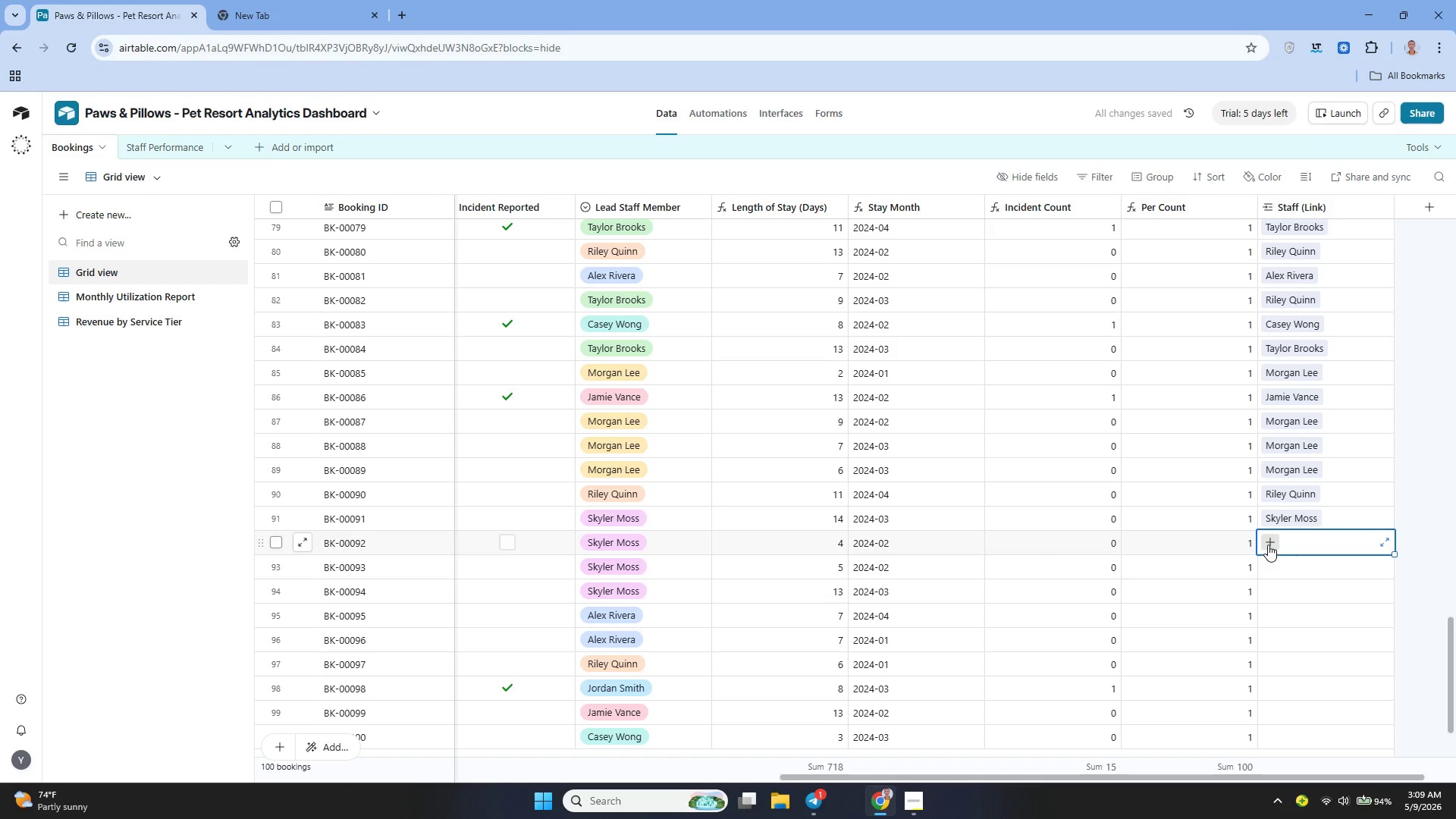 
left_click([1268, 544])
 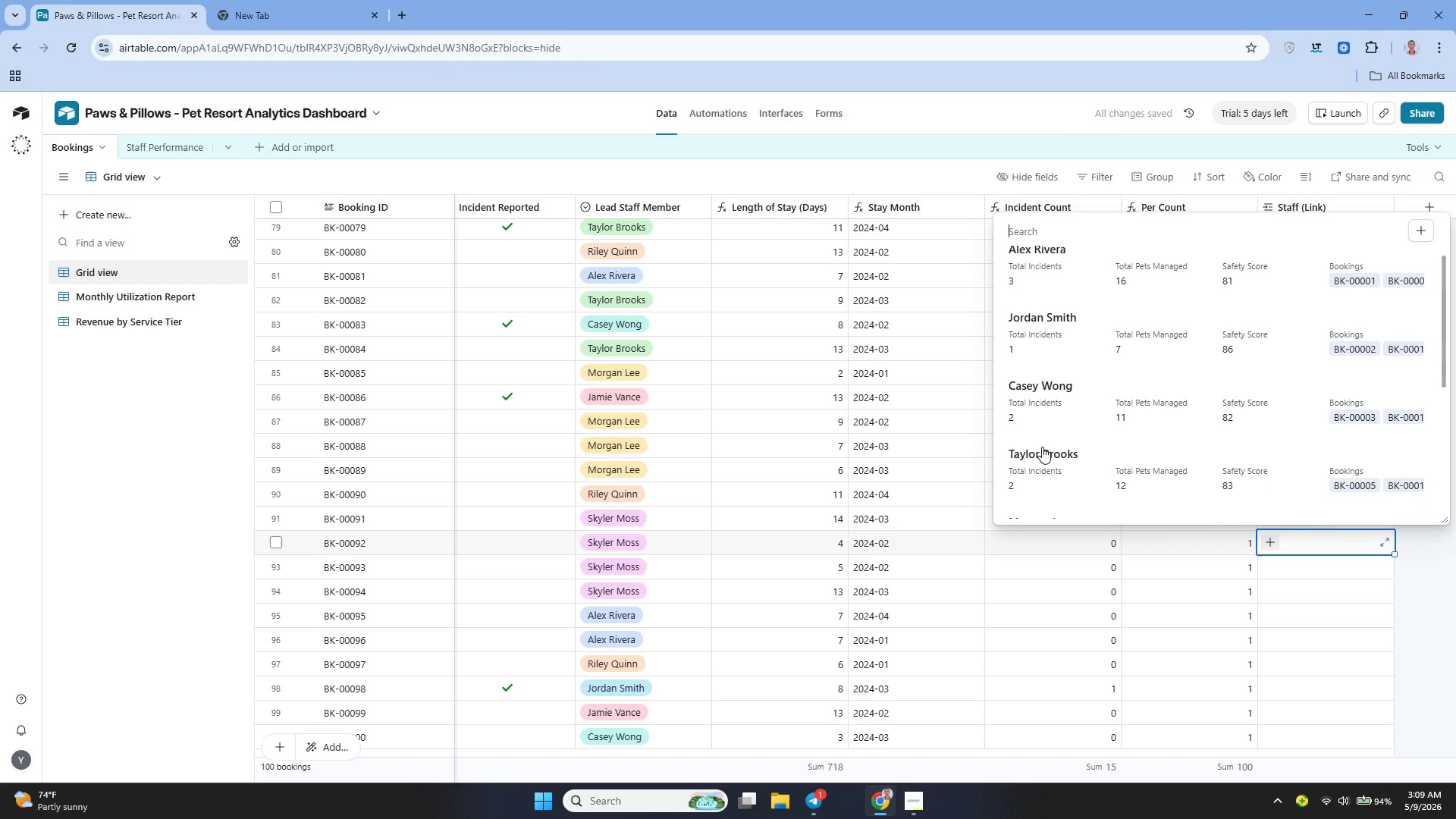 
wait(6.28)
 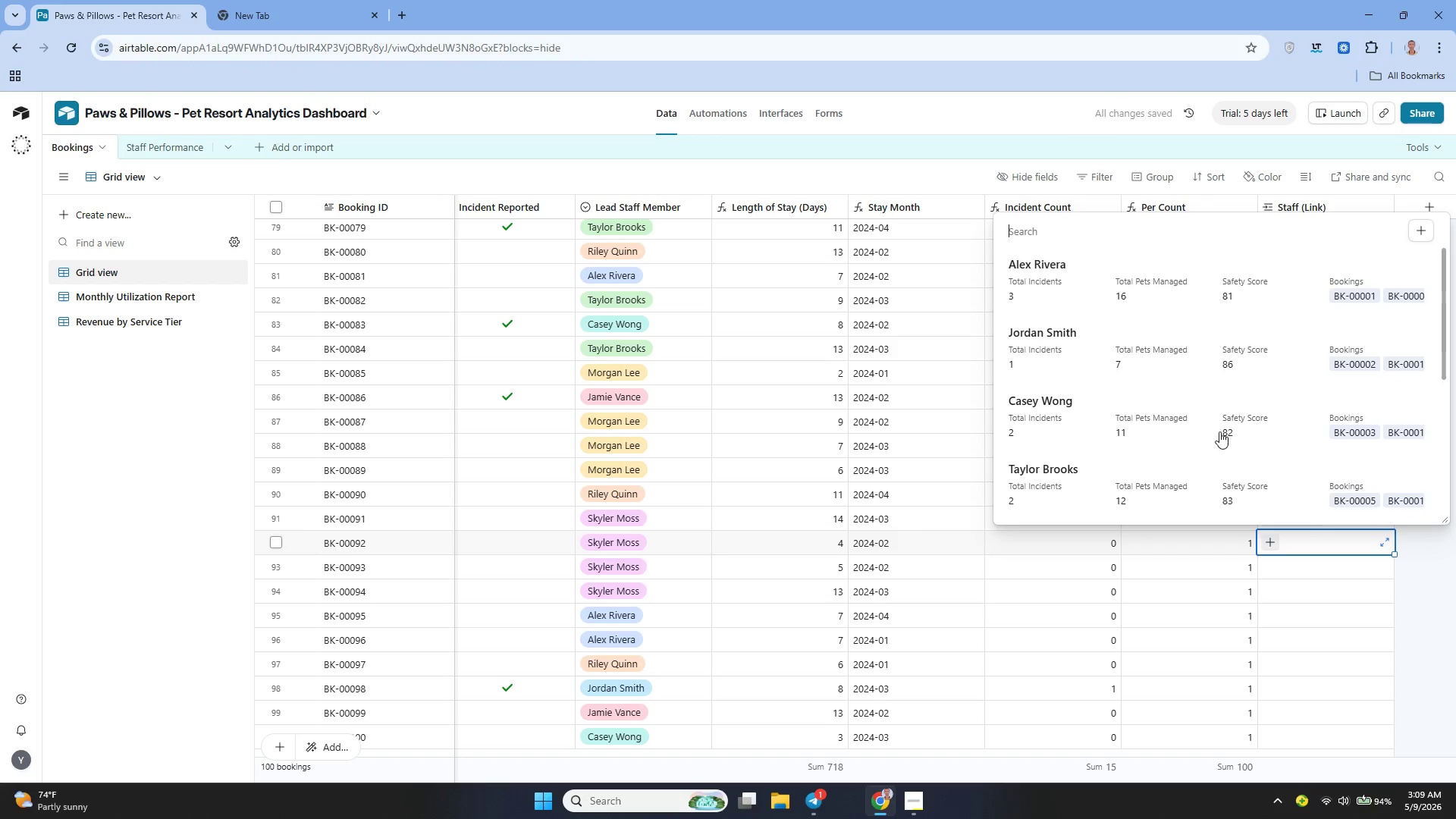 
mouse_move([1050, 445])
 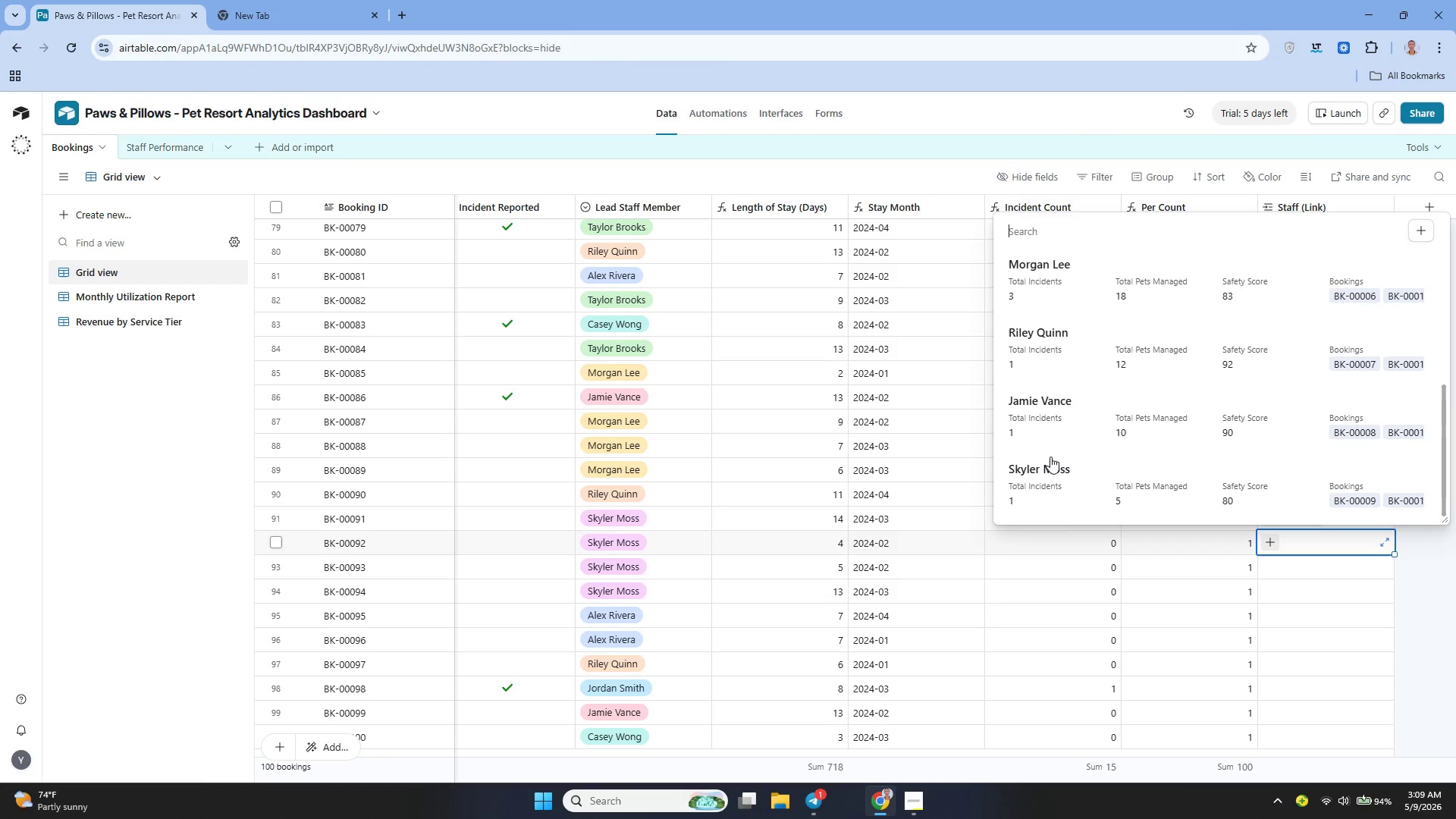 
left_click([1050, 457])
 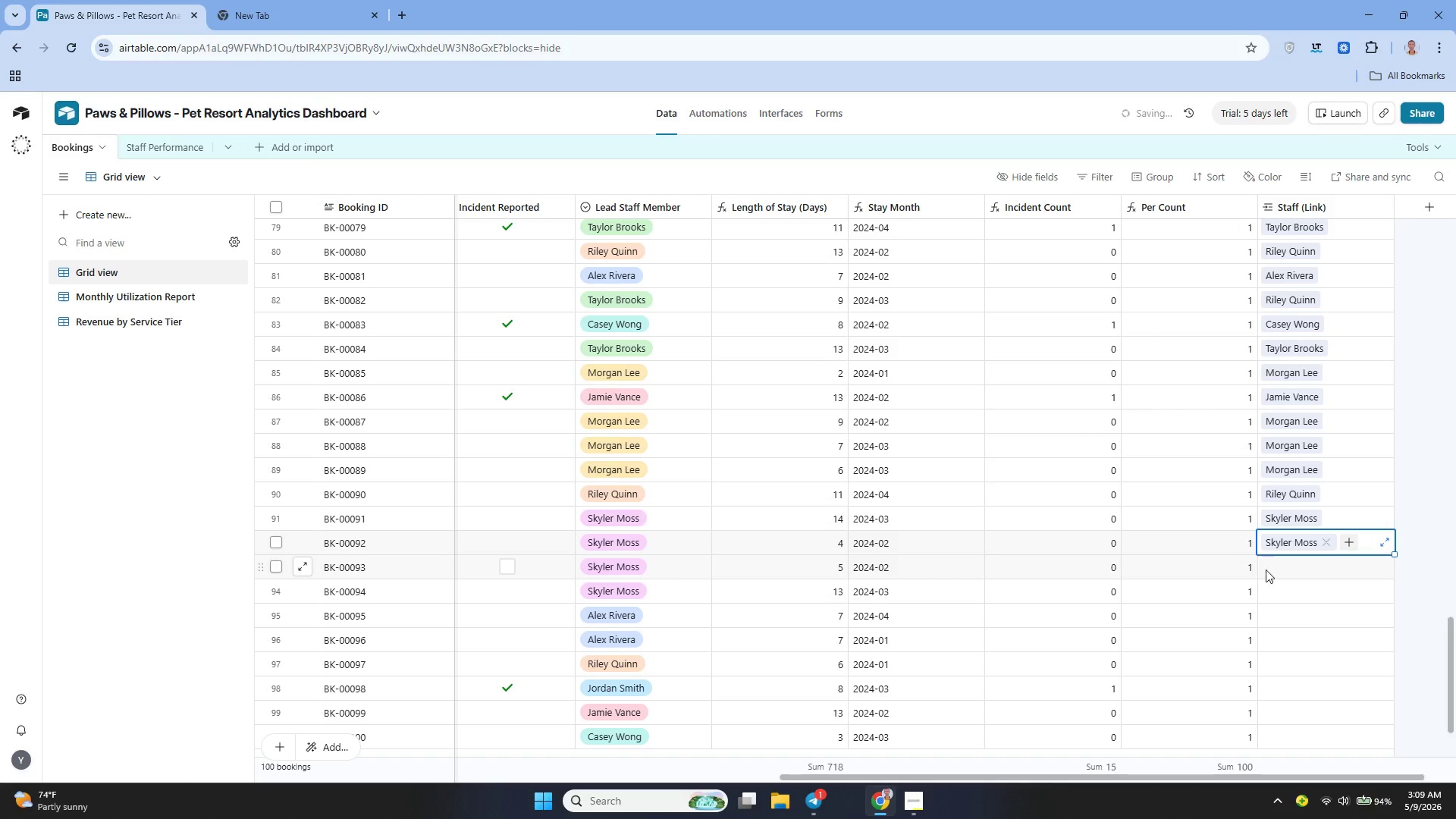 
left_click([1272, 569])
 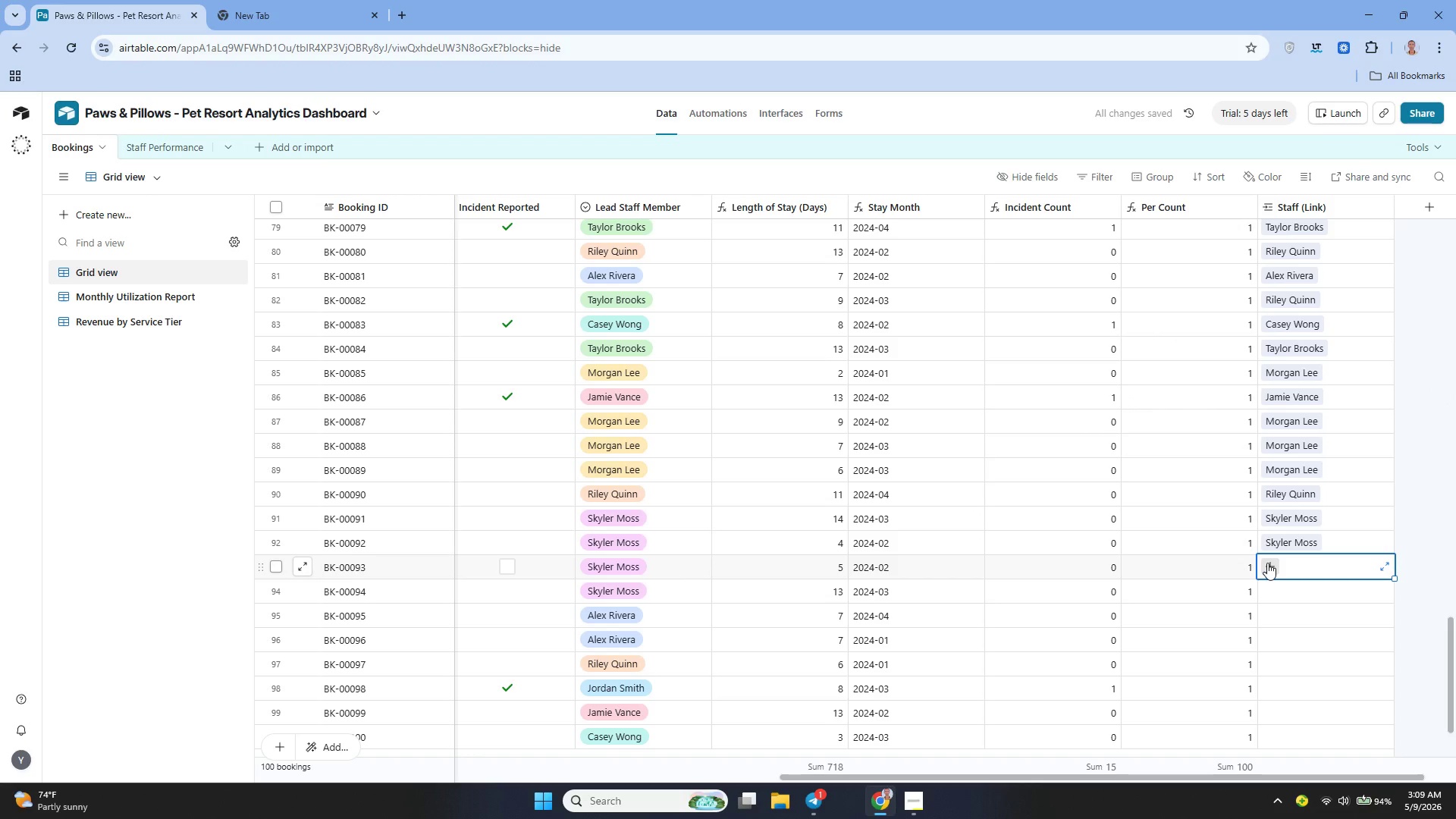 
left_click([1267, 563])
 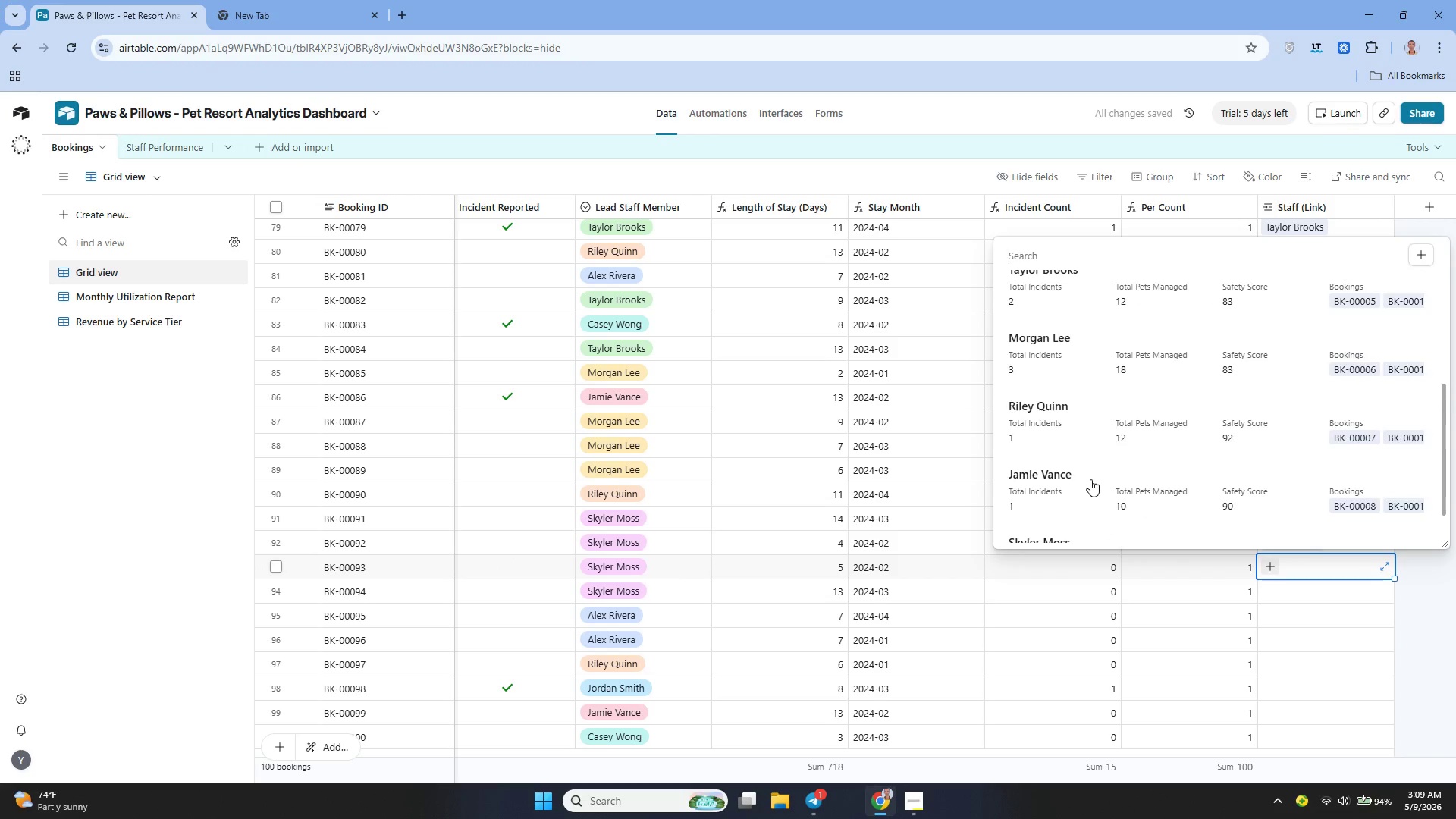 
left_click([1050, 486])
 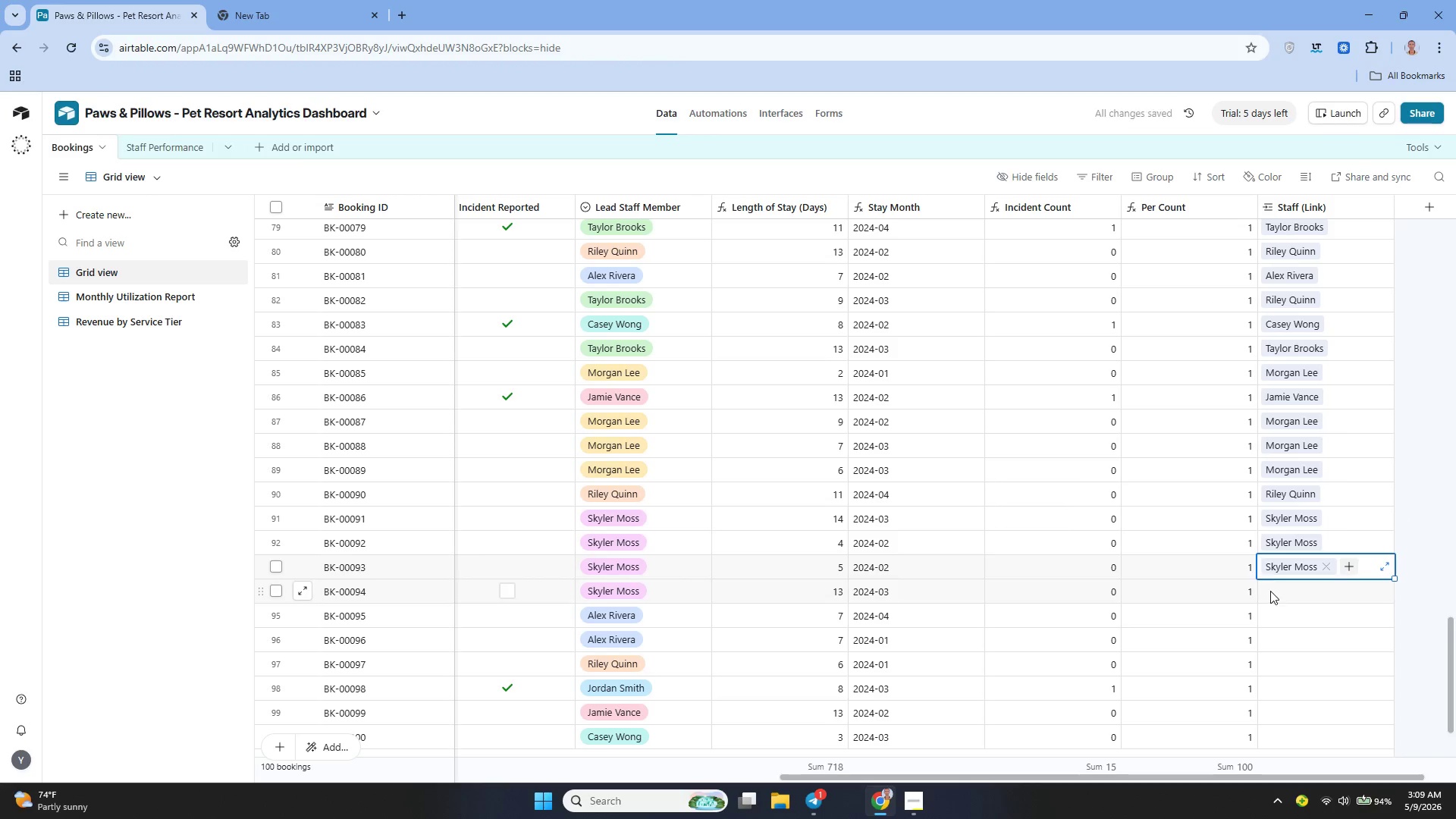 
double_click([1270, 591])
 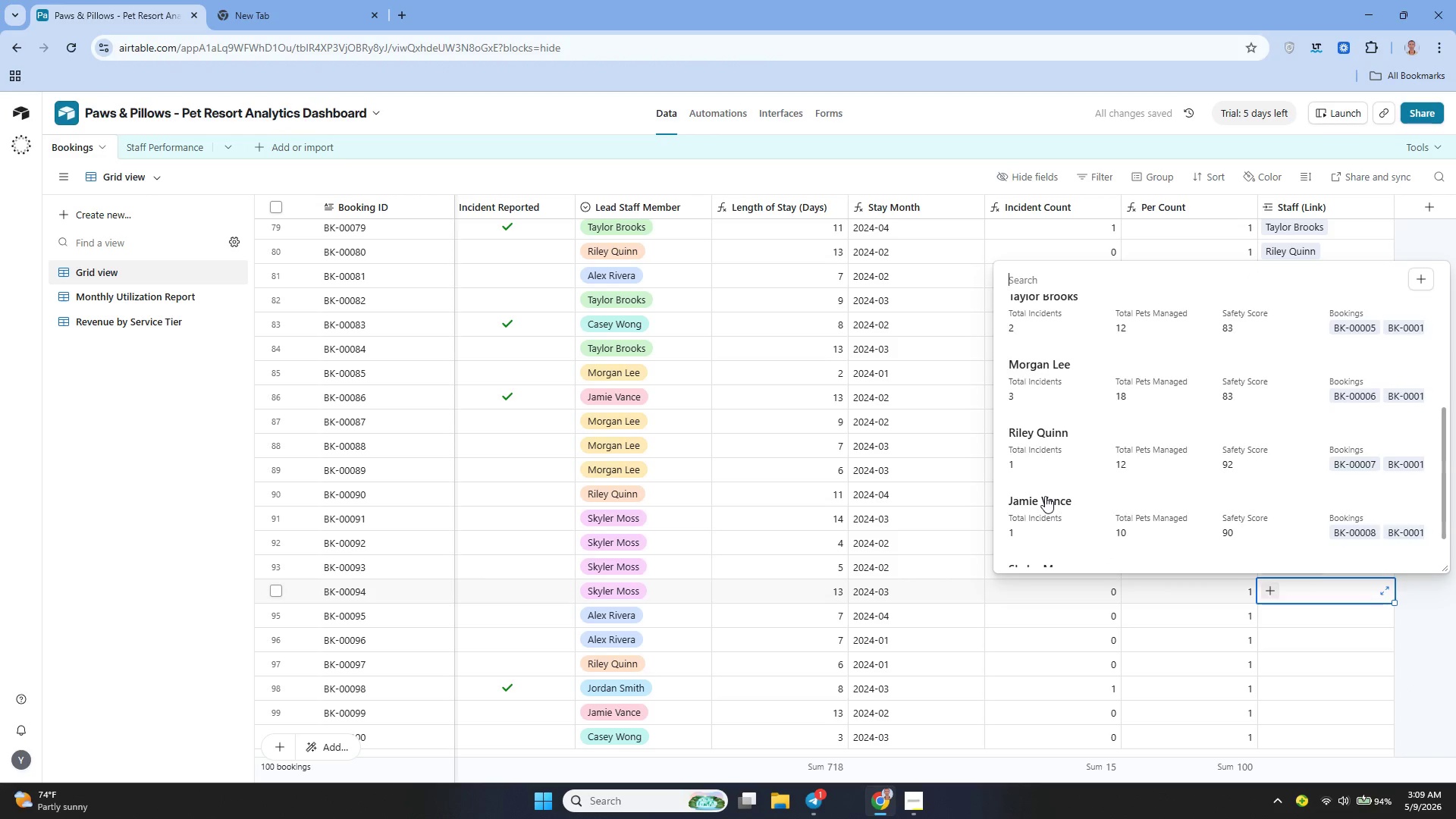 
left_click([1042, 508])
 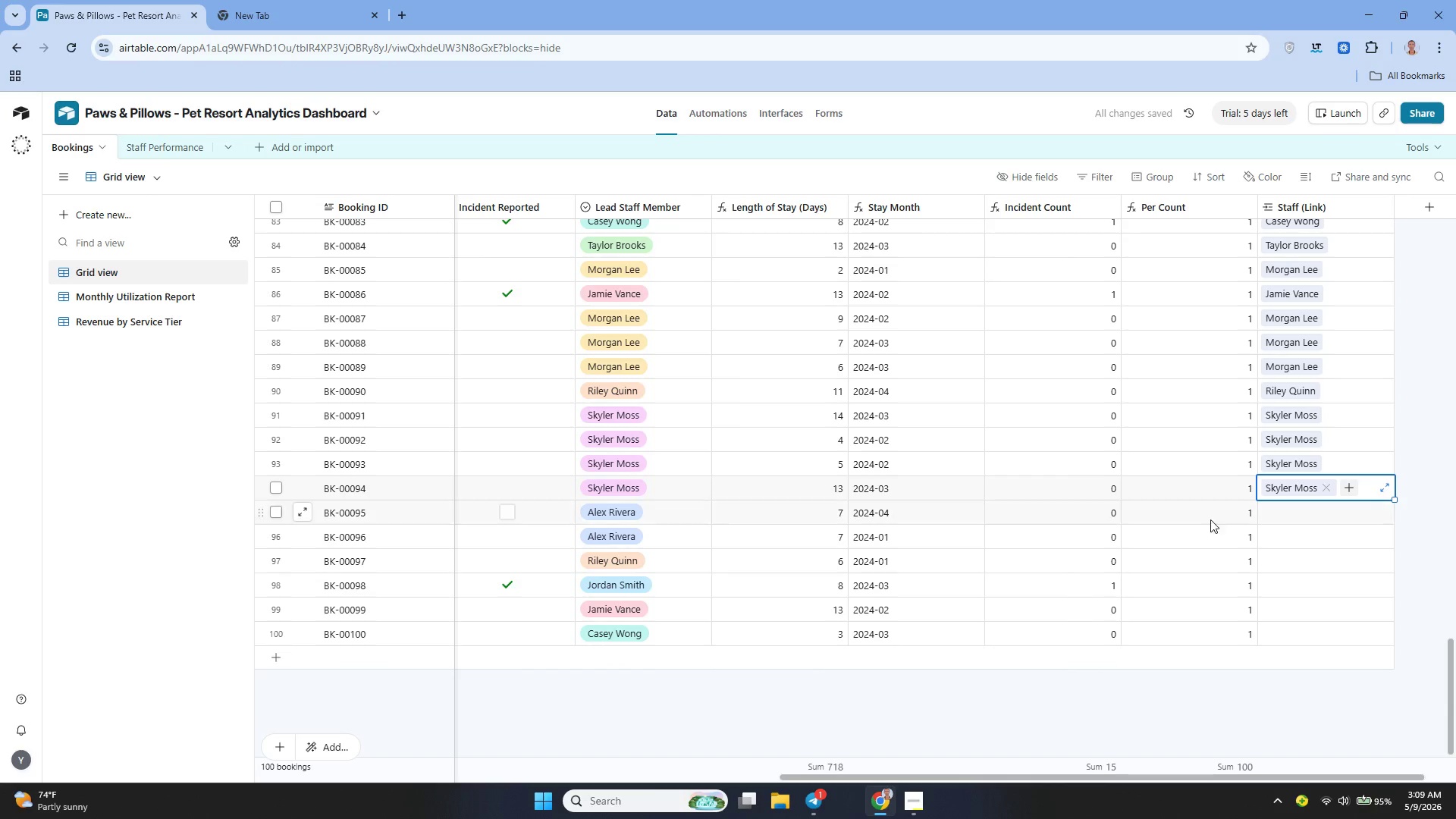 
left_click([1266, 516])
 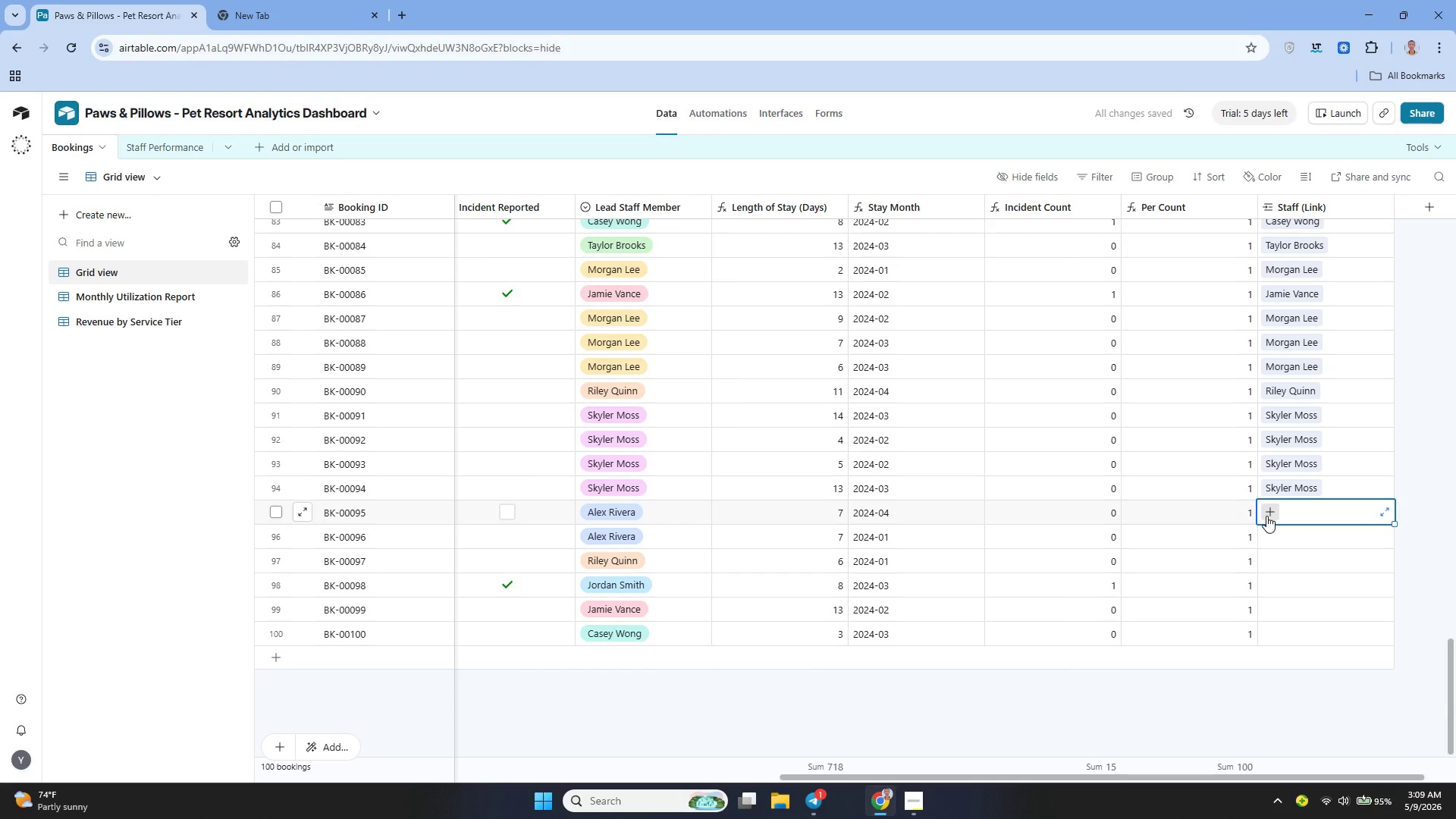 
left_click([1266, 516])
 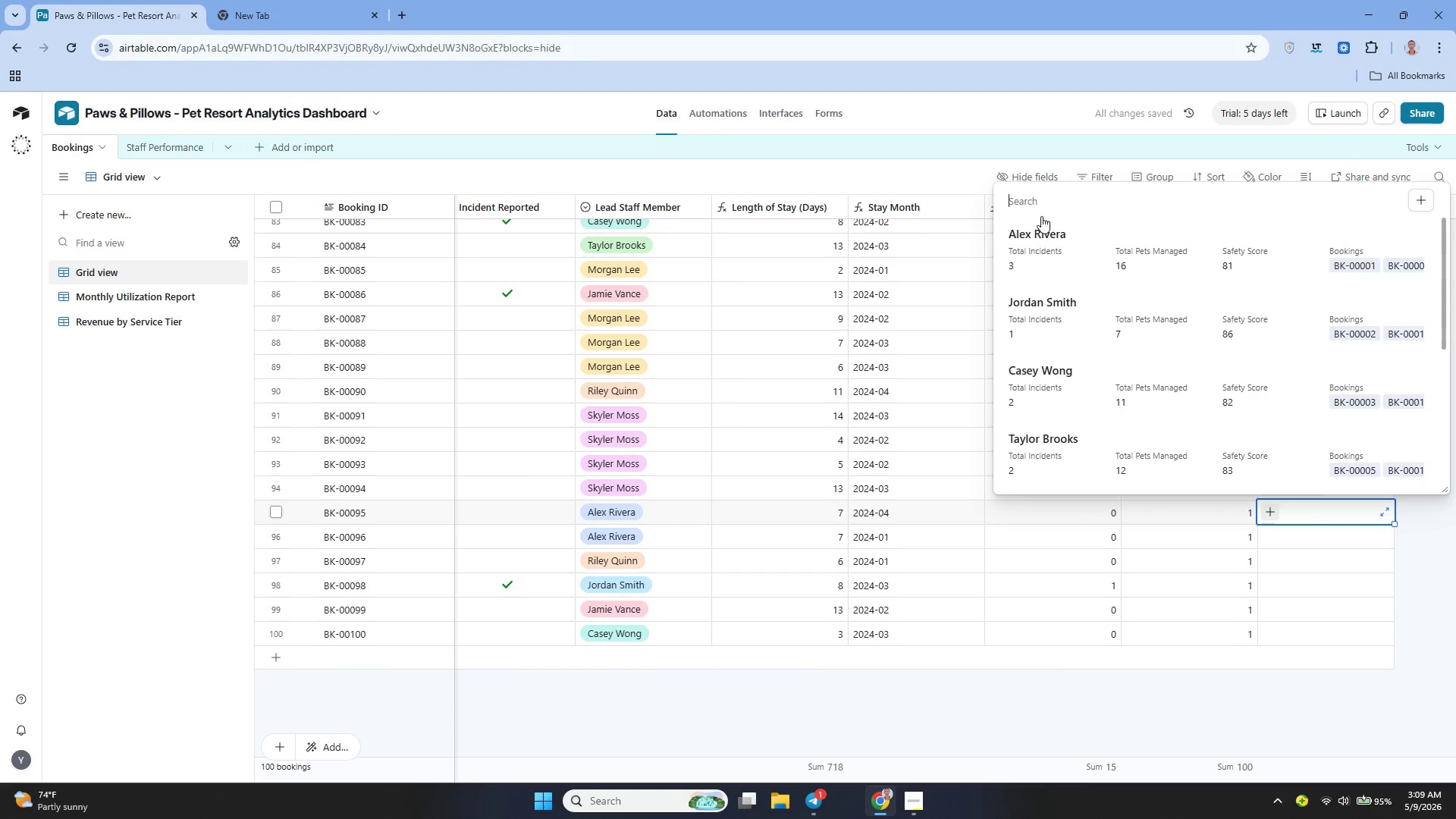 
left_click([1041, 233])
 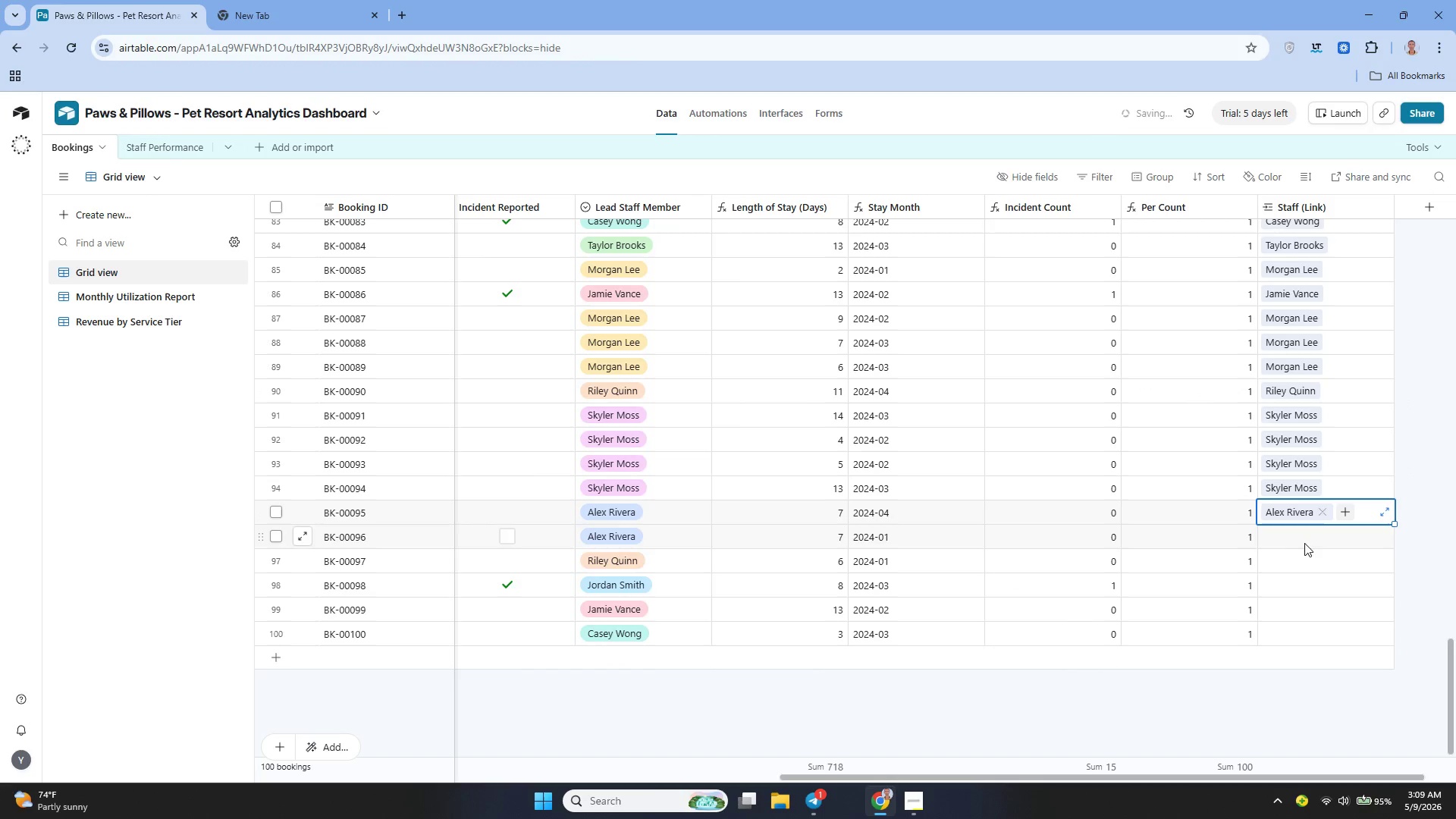 
left_click([1275, 545])
 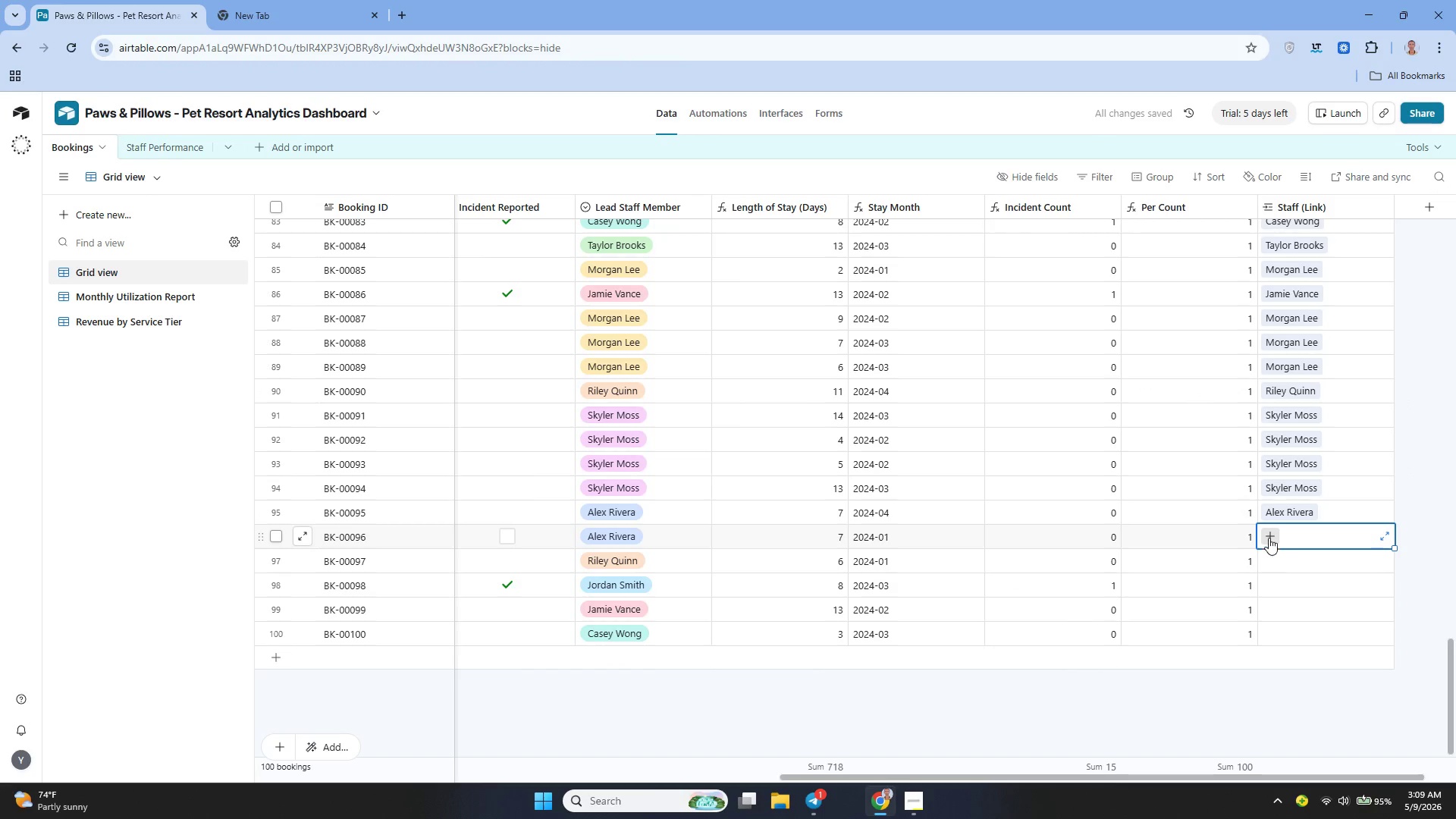 
left_click([1269, 538])
 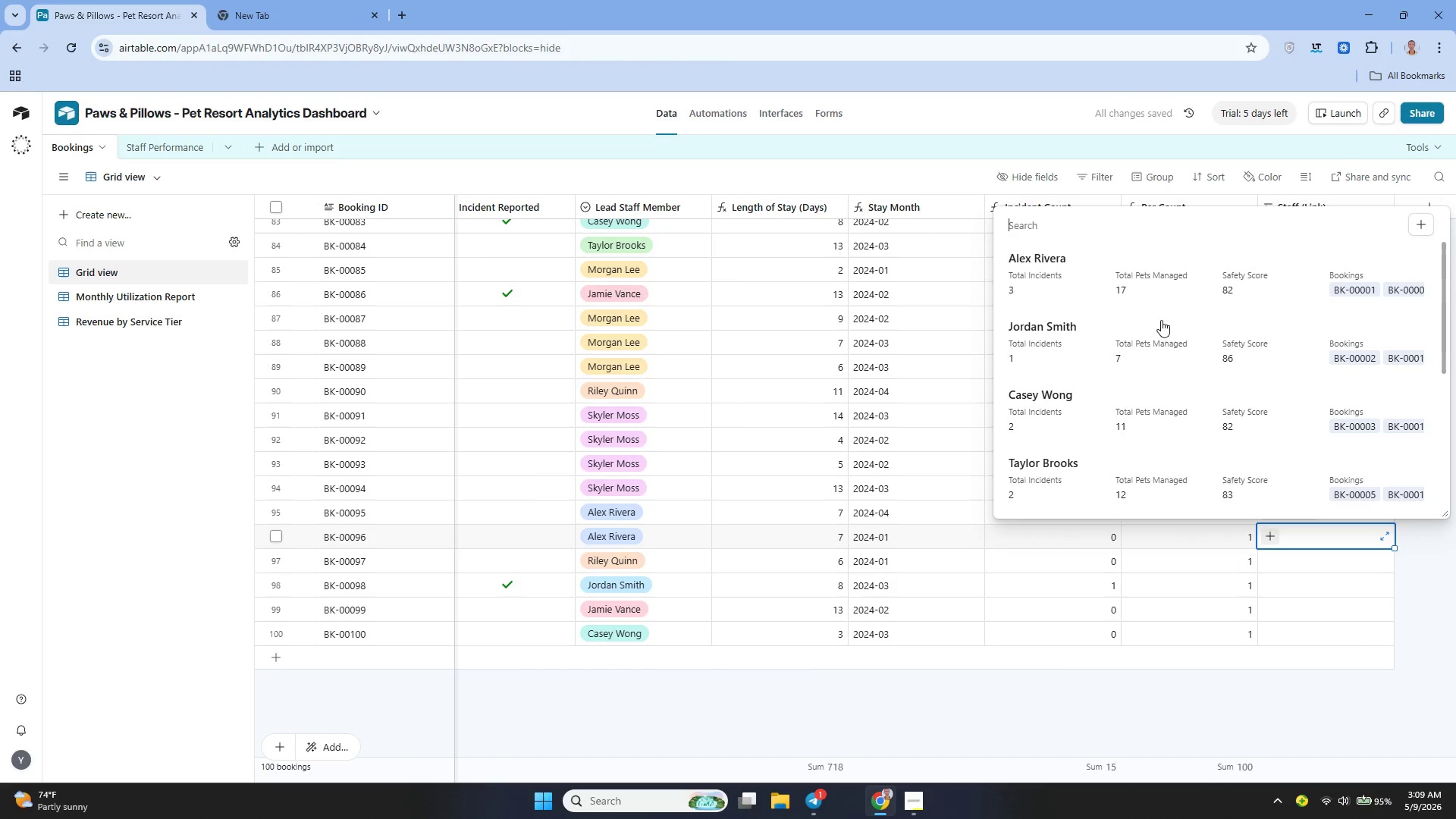 
left_click([1079, 270])
 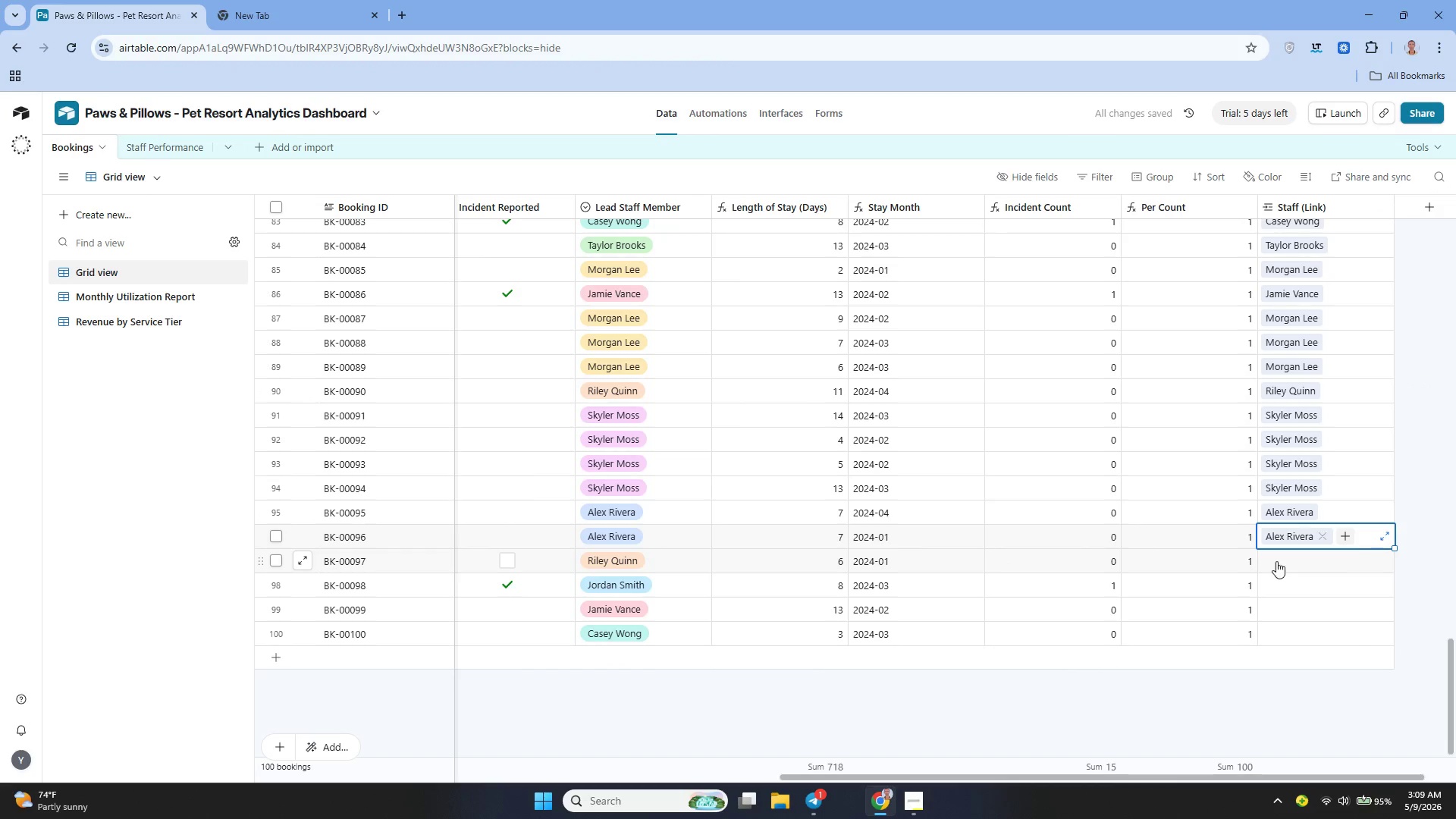 
double_click([1276, 561])
 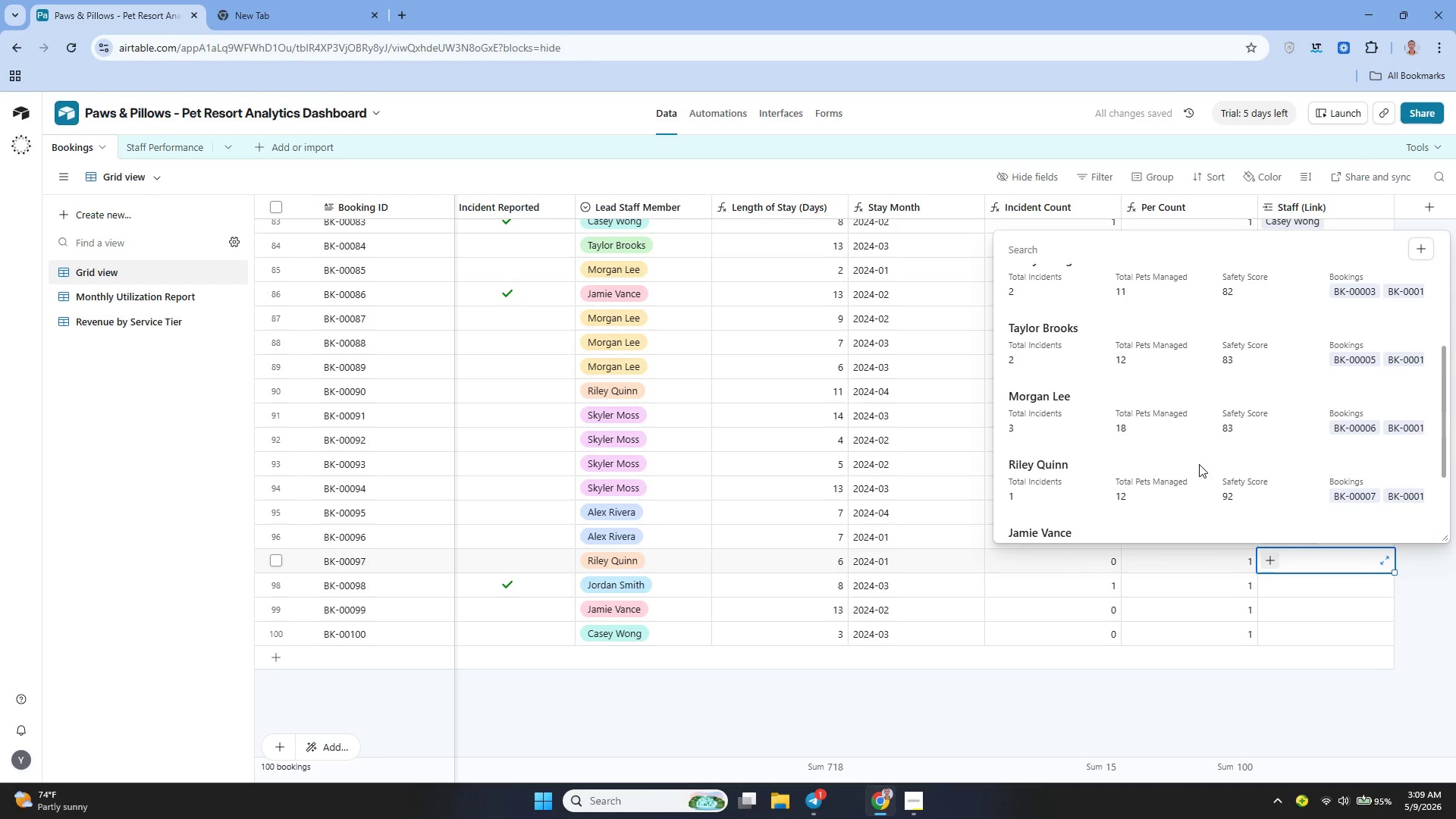 
left_click([1059, 463])
 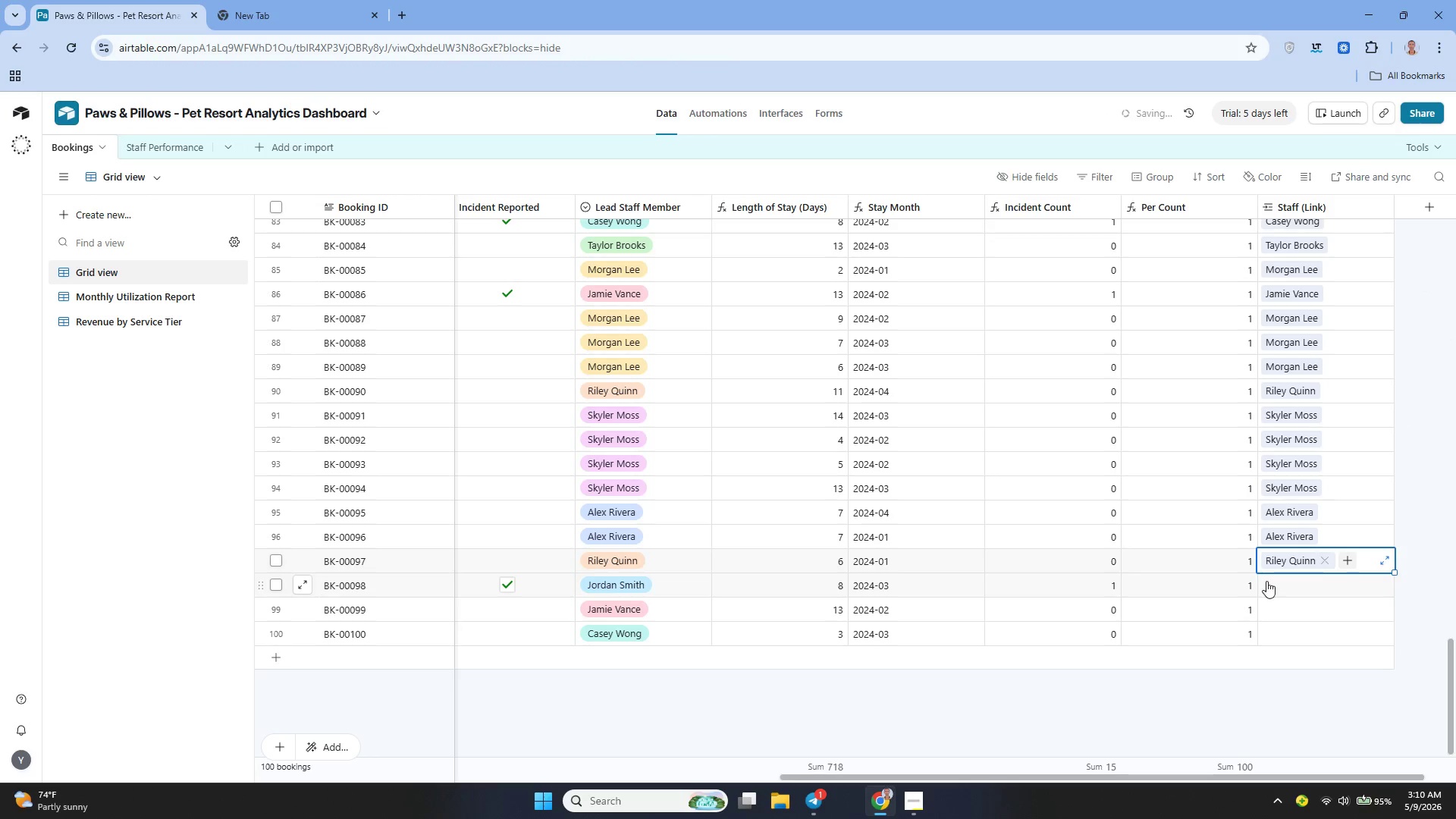 
double_click([1266, 581])
 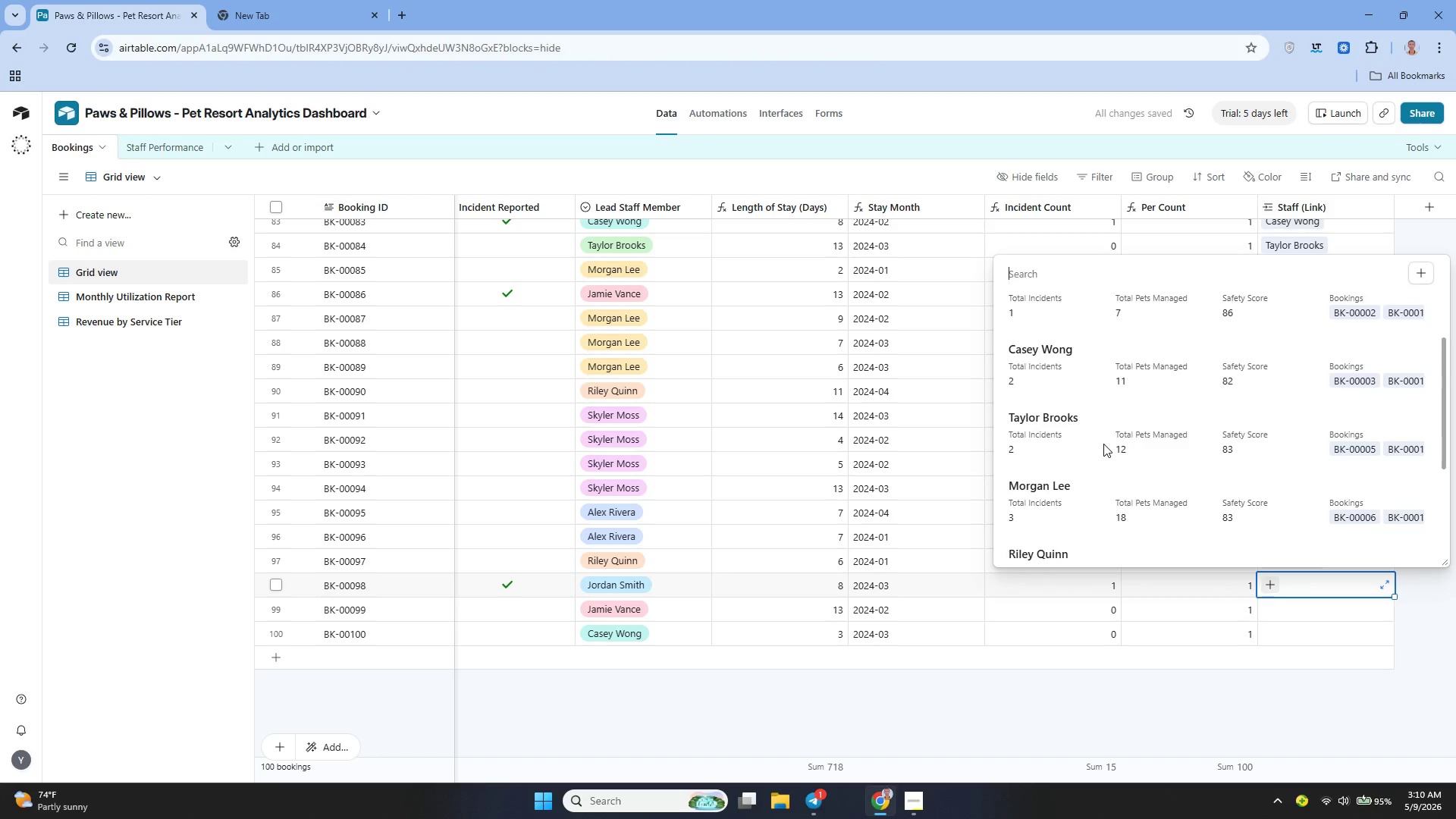 
left_click([1051, 373])
 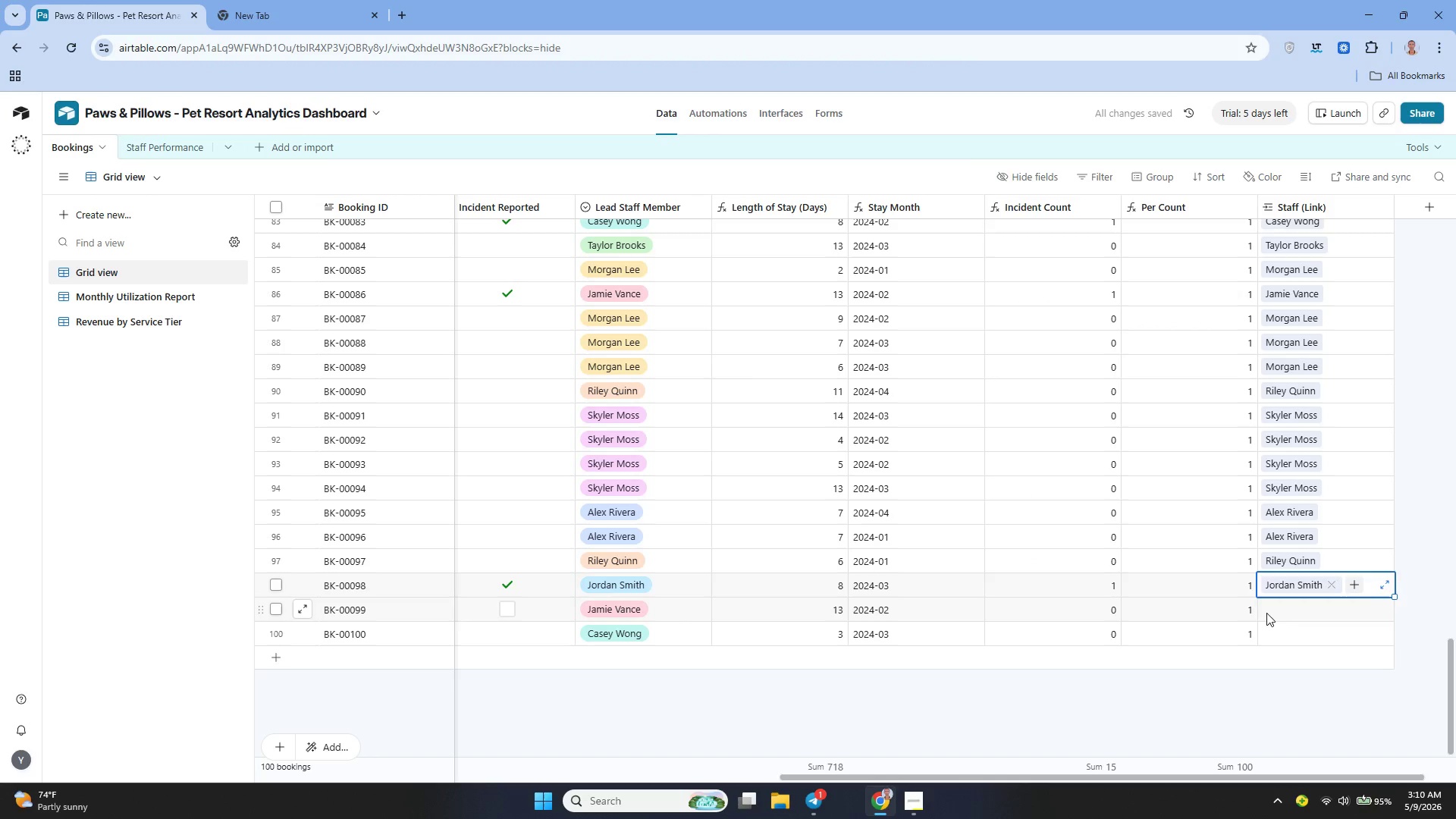 
double_click([1266, 613])
 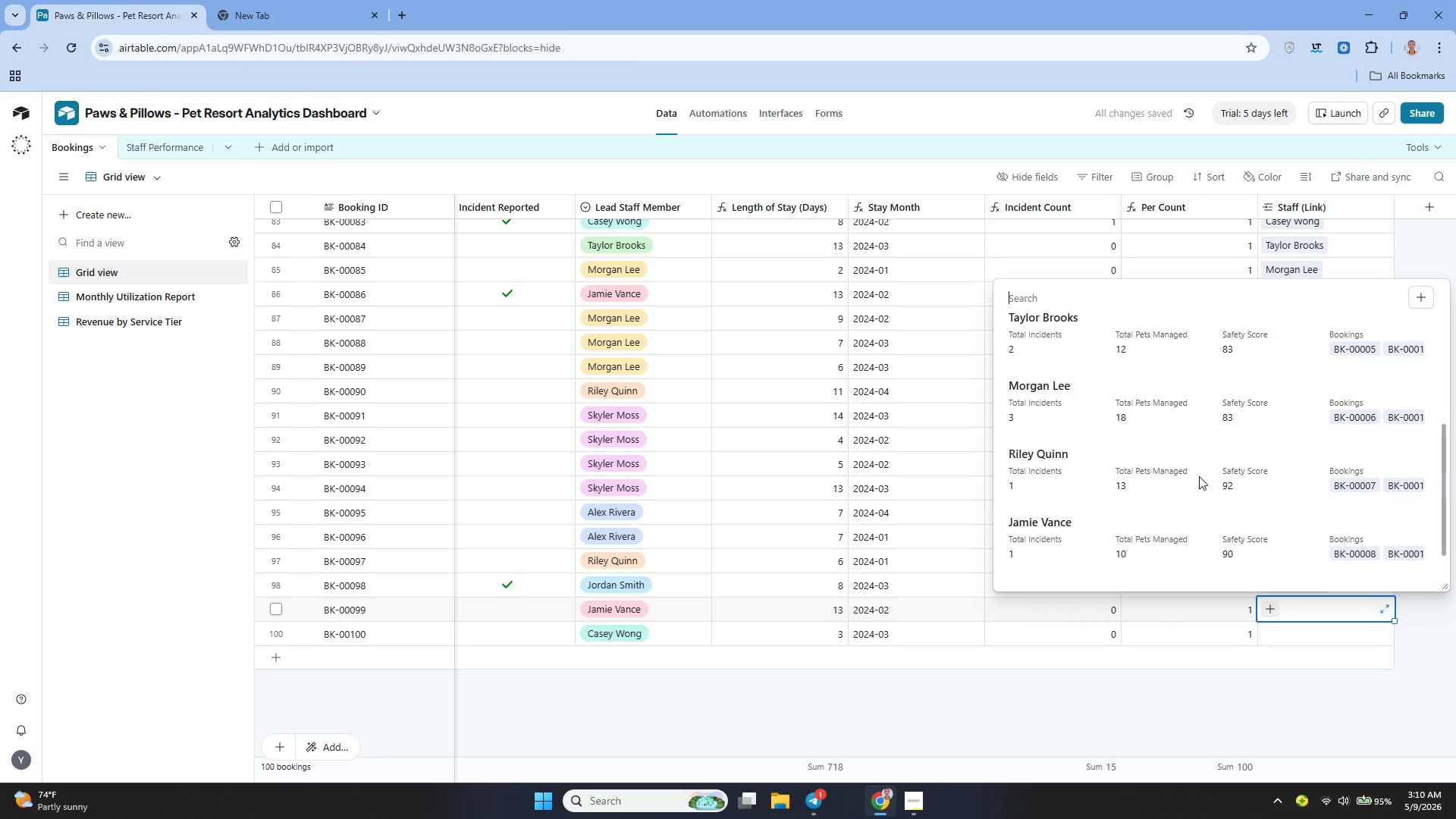 
left_click([1046, 479])
 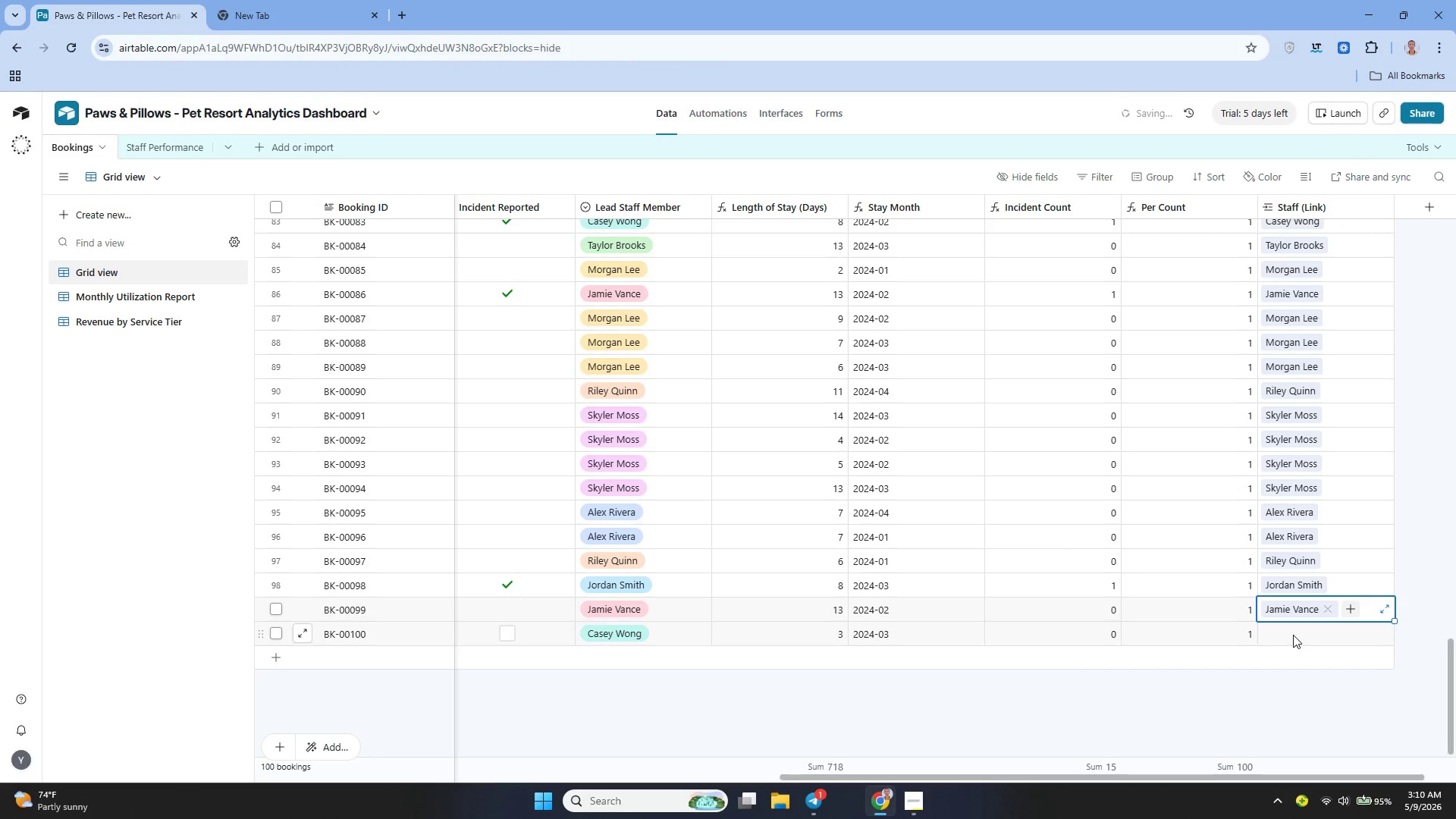 
left_click([1288, 635])
 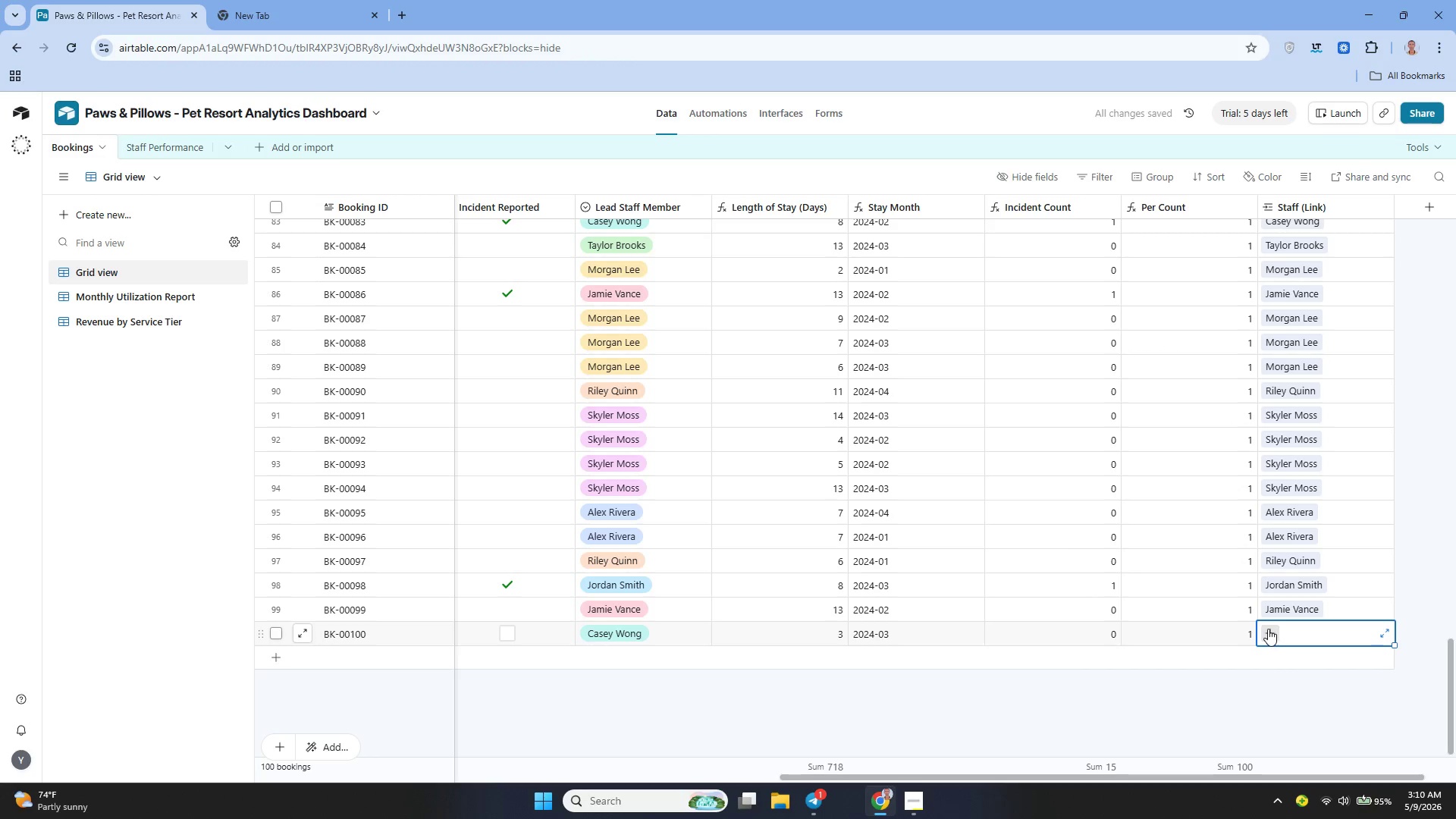 
left_click([1267, 629])
 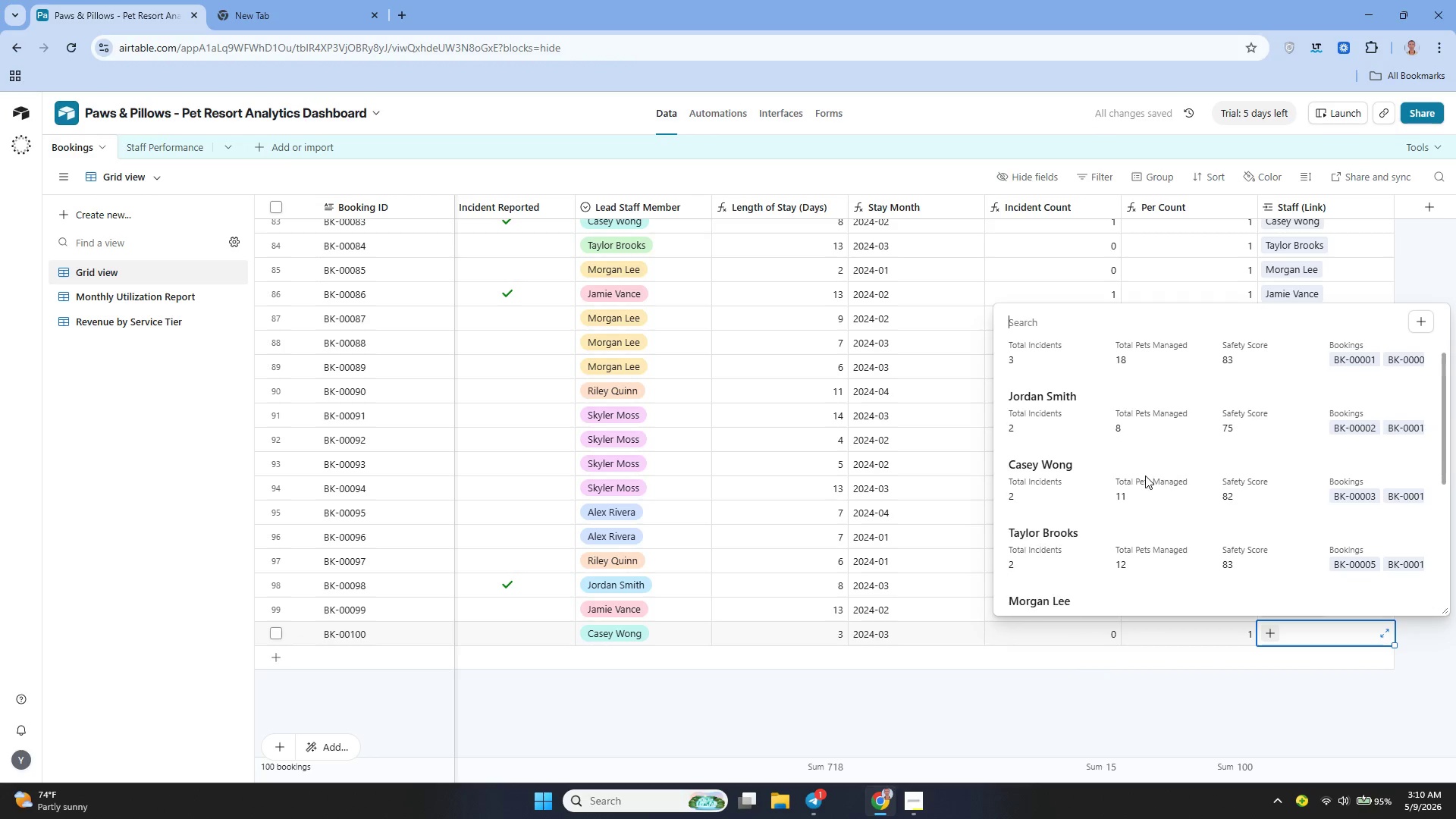 
left_click([1064, 448])
 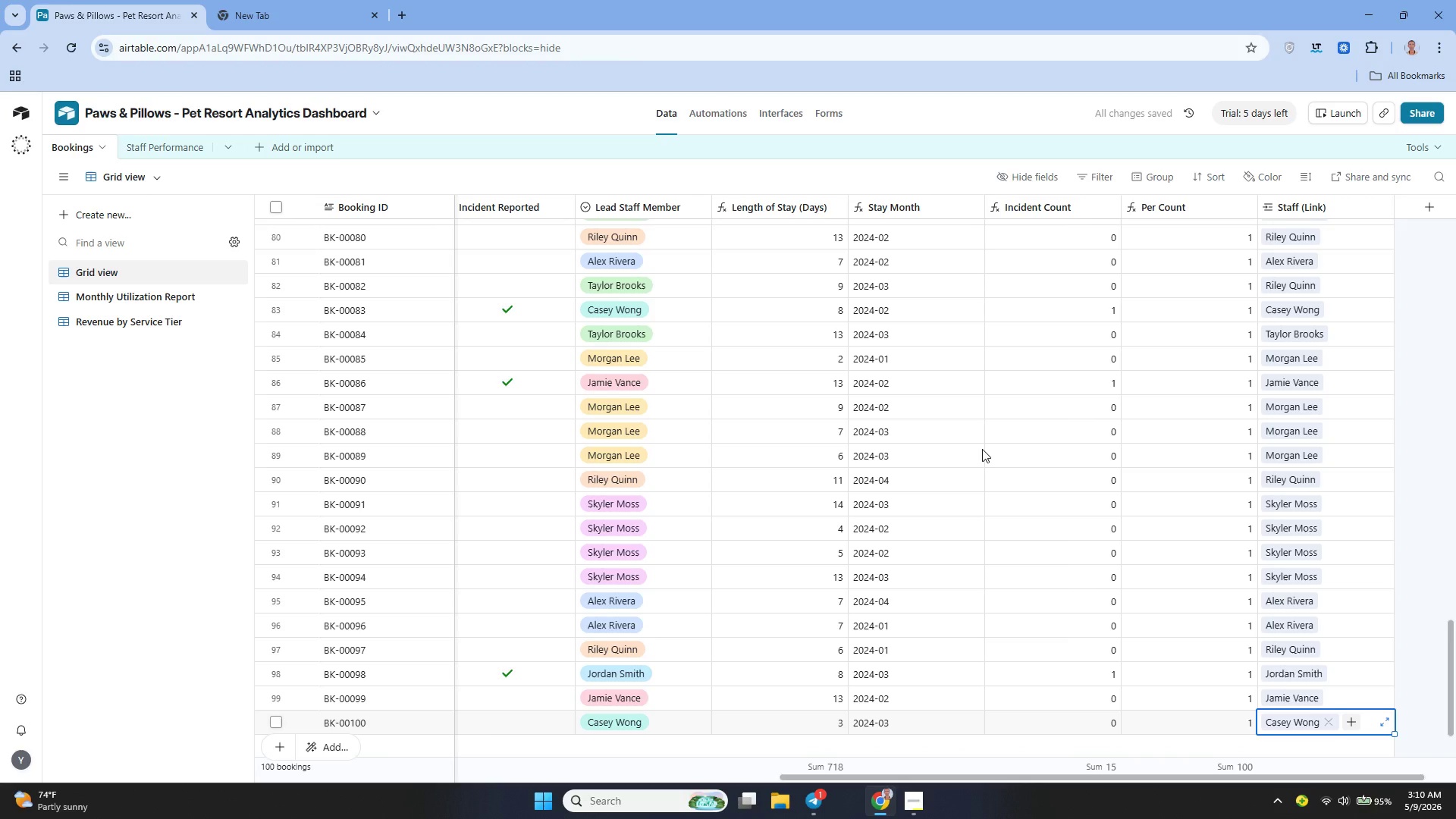 
wait(10.12)
 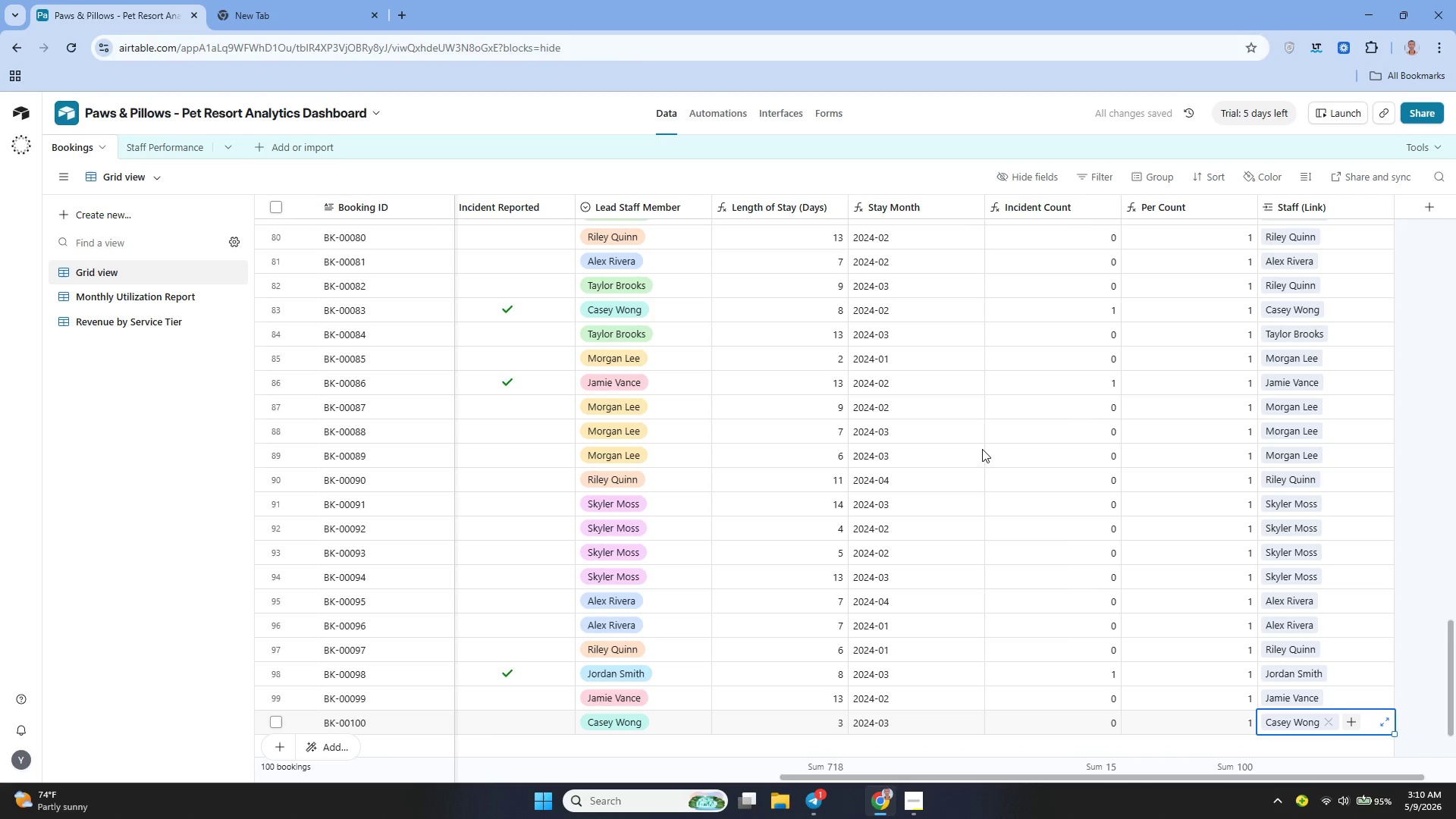 
left_click([149, 143])
 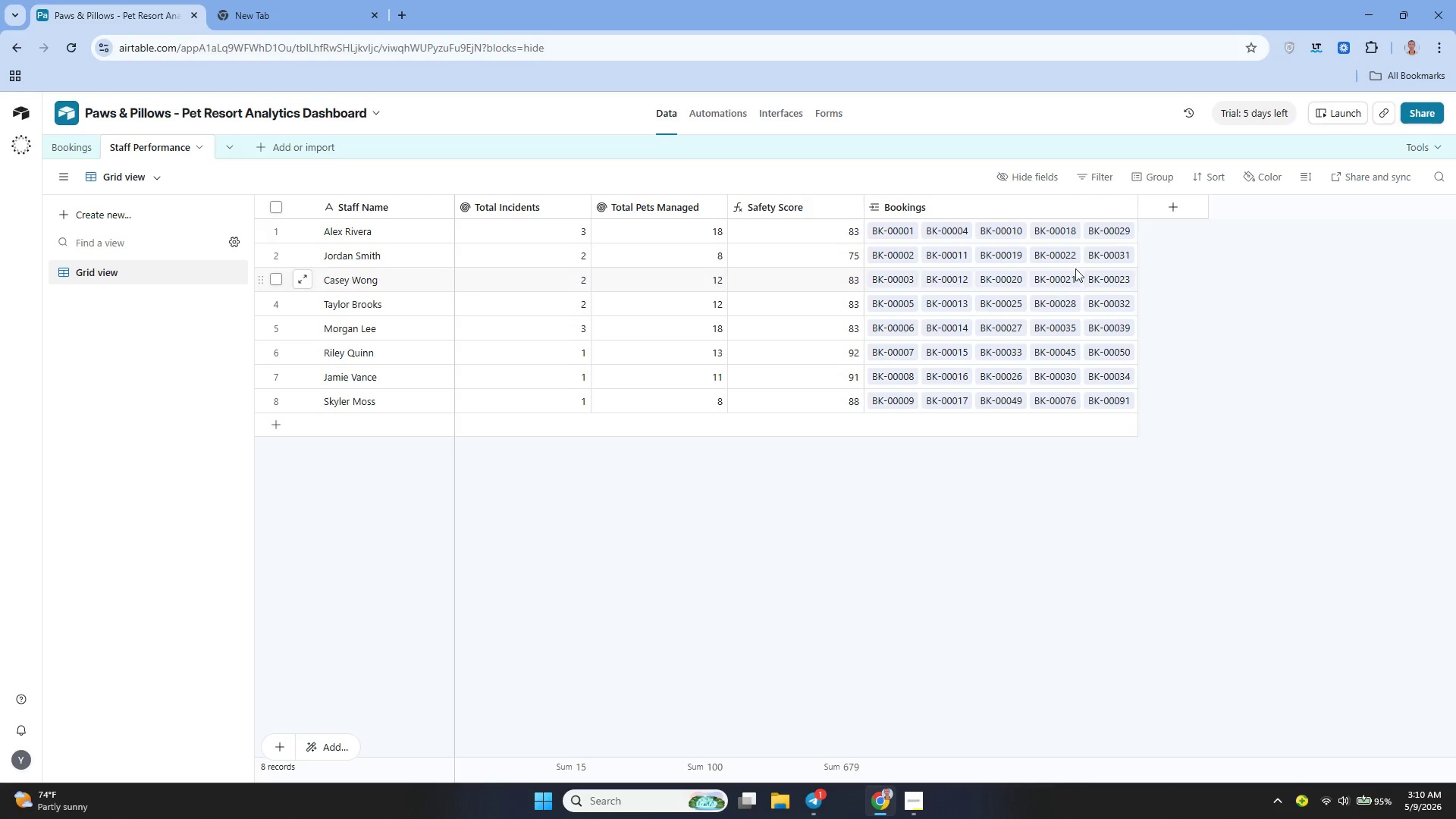 
left_click_drag(start_coordinate=[1134, 202], to_coordinate=[1354, 224])
 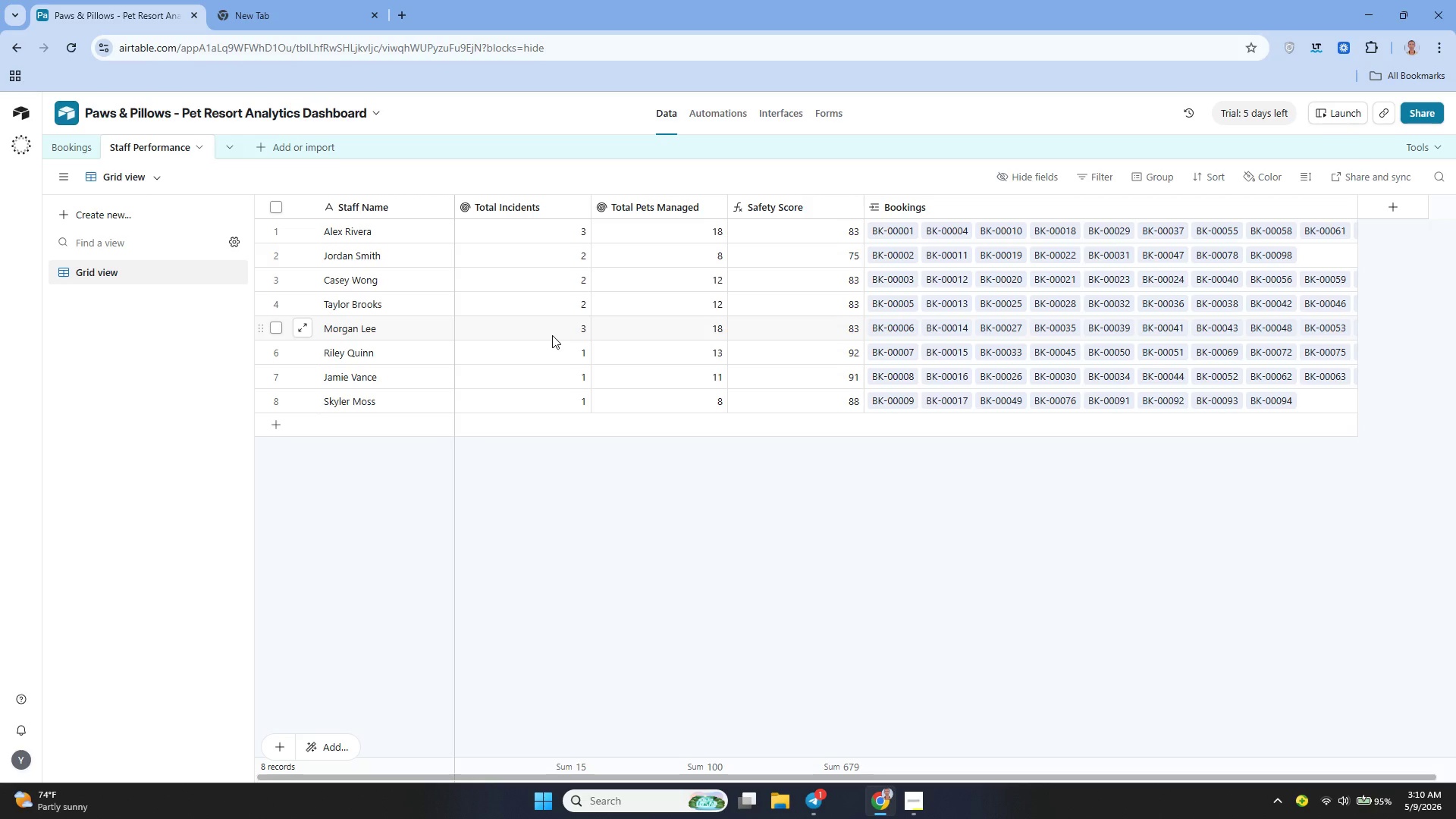 
wait(11.7)
 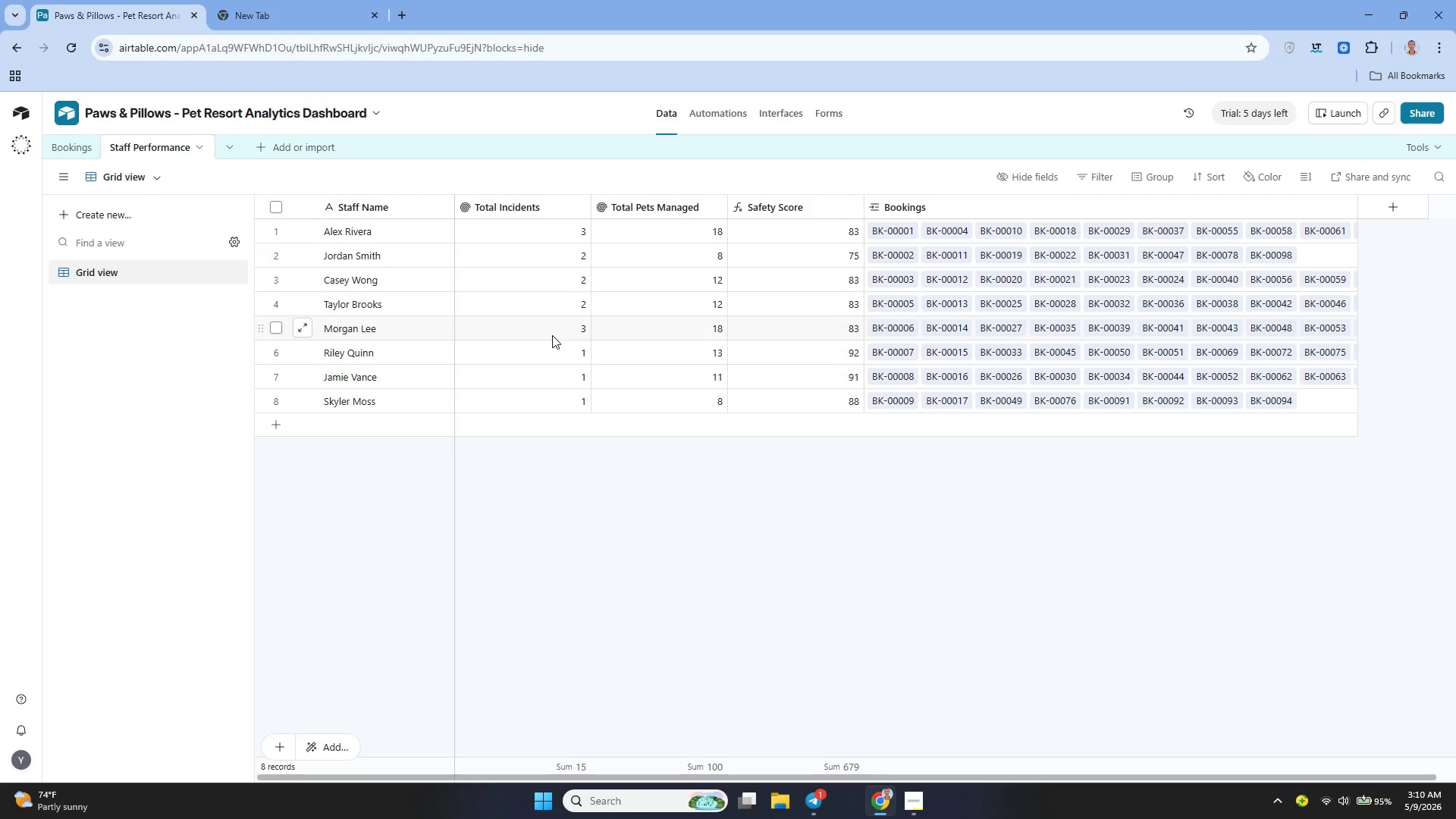 
left_click([852, 206])
 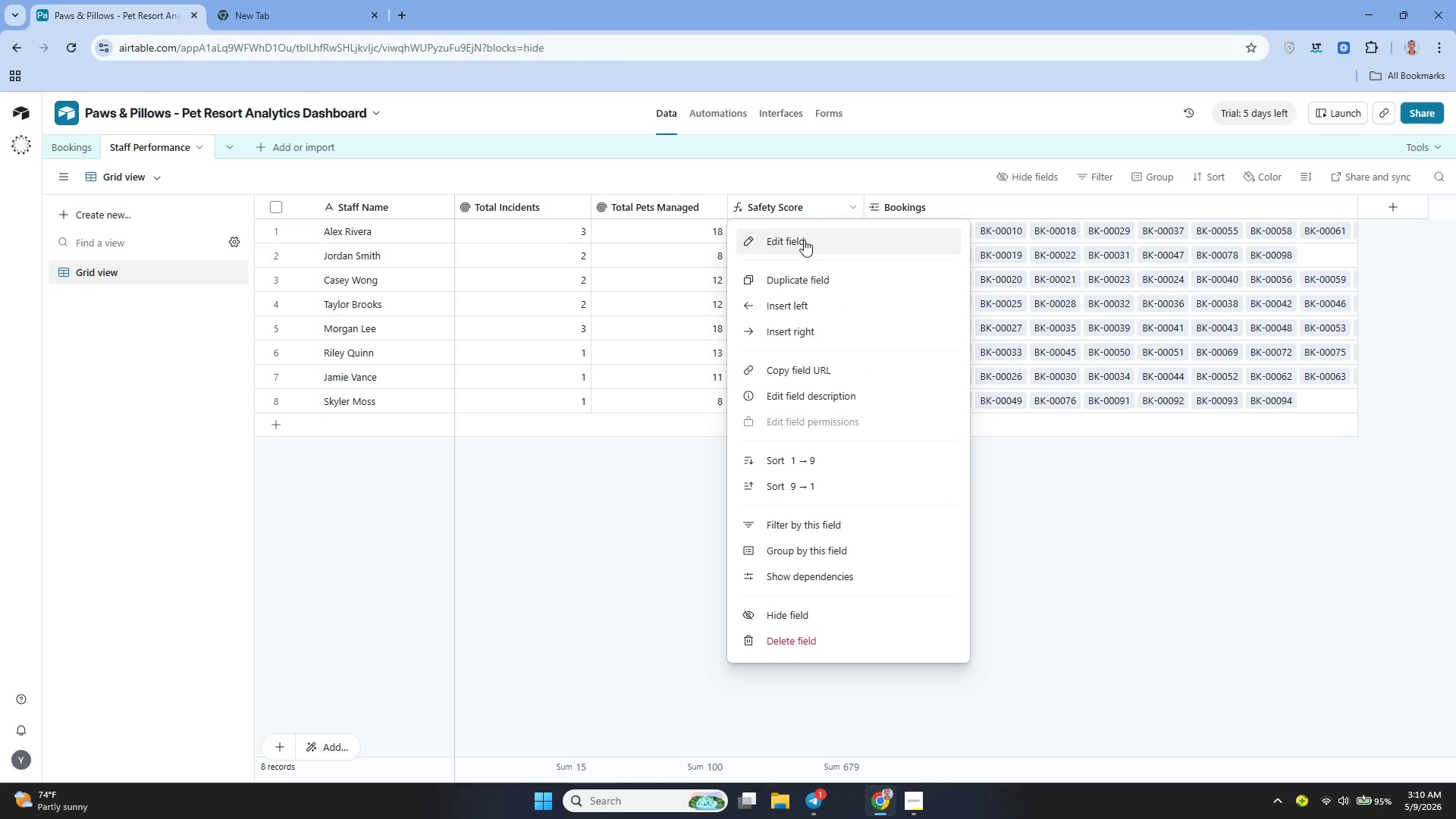 
left_click([803, 240])
 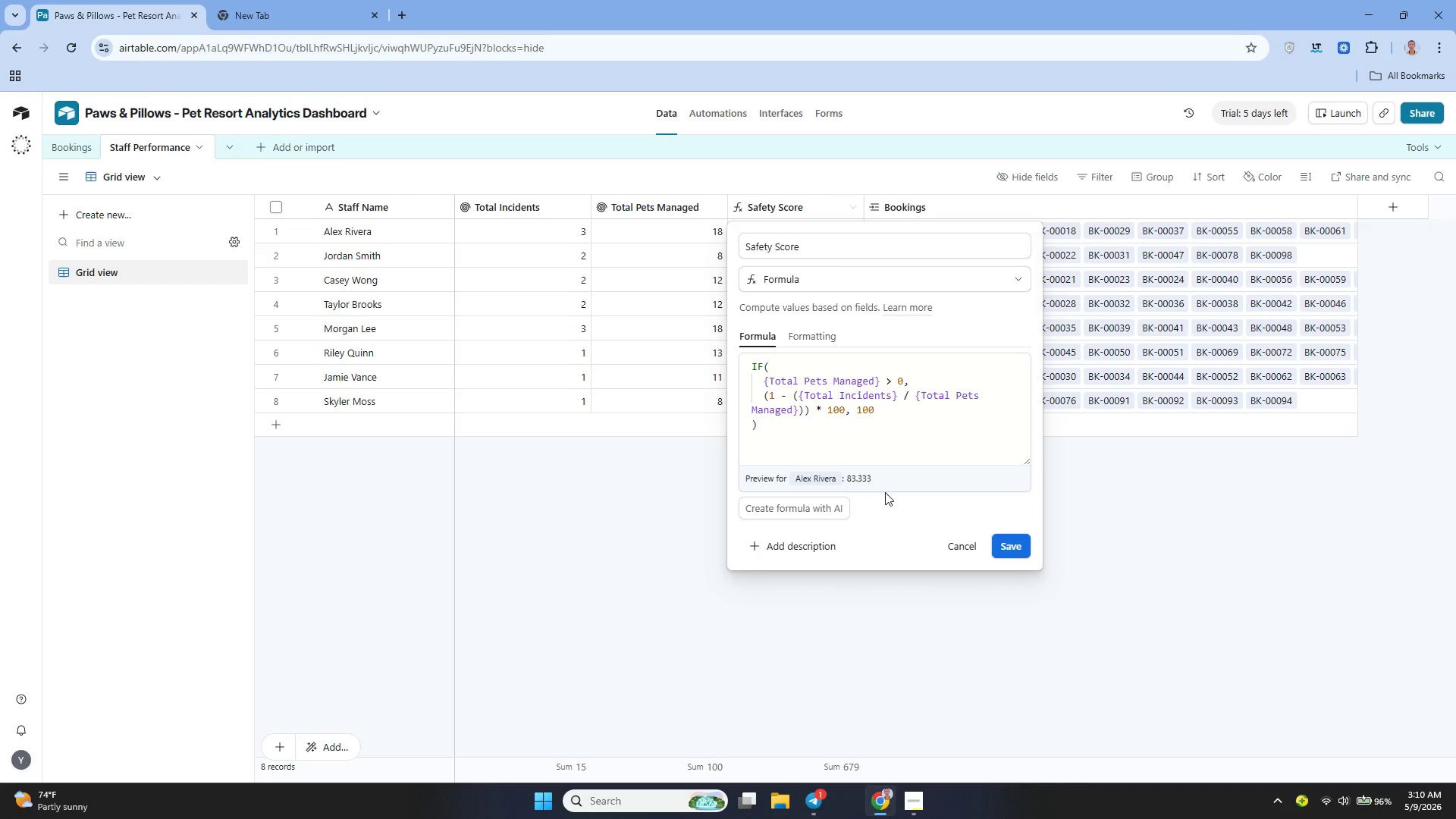 
left_click([943, 537])
 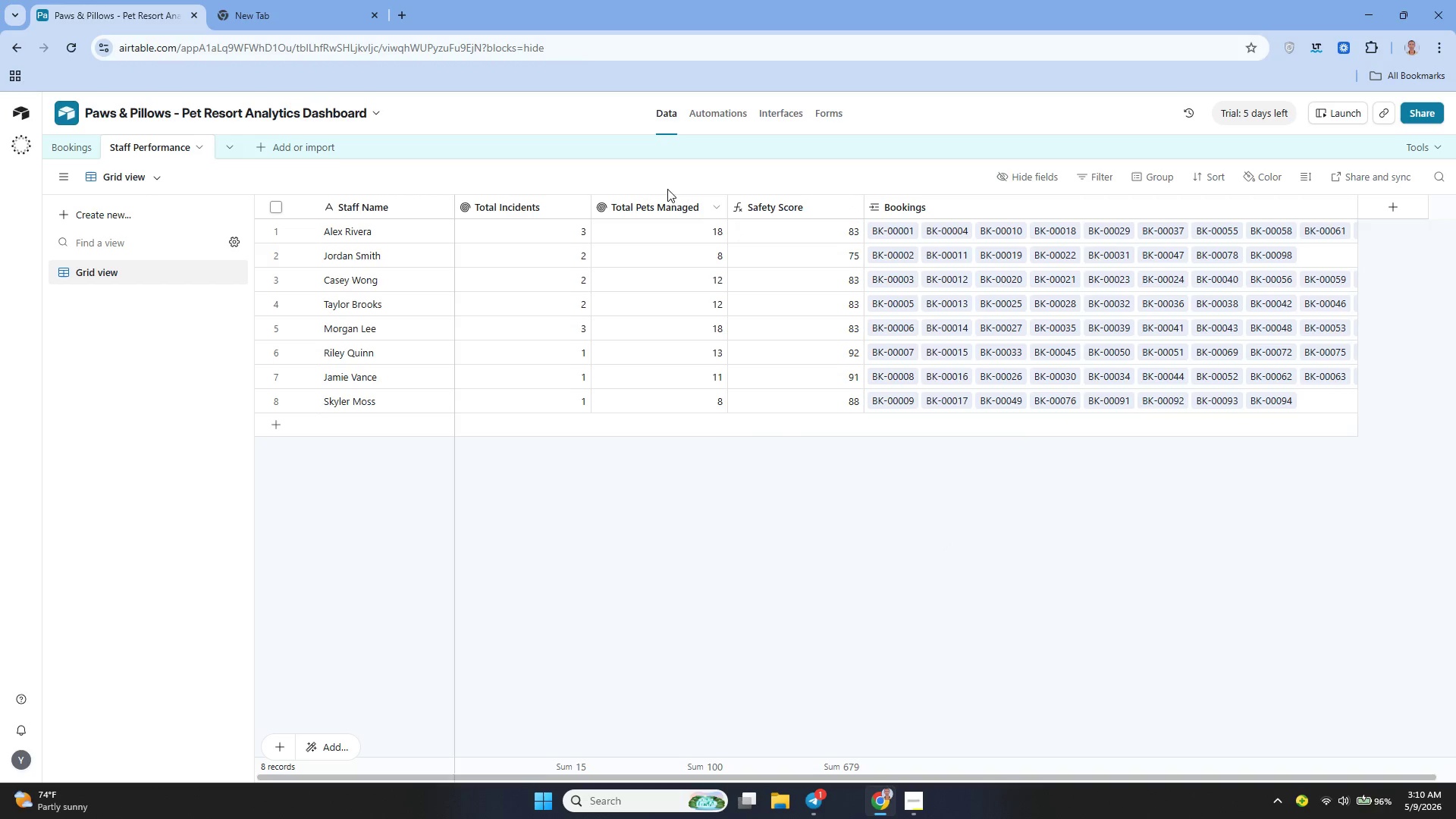 
wait(7.11)
 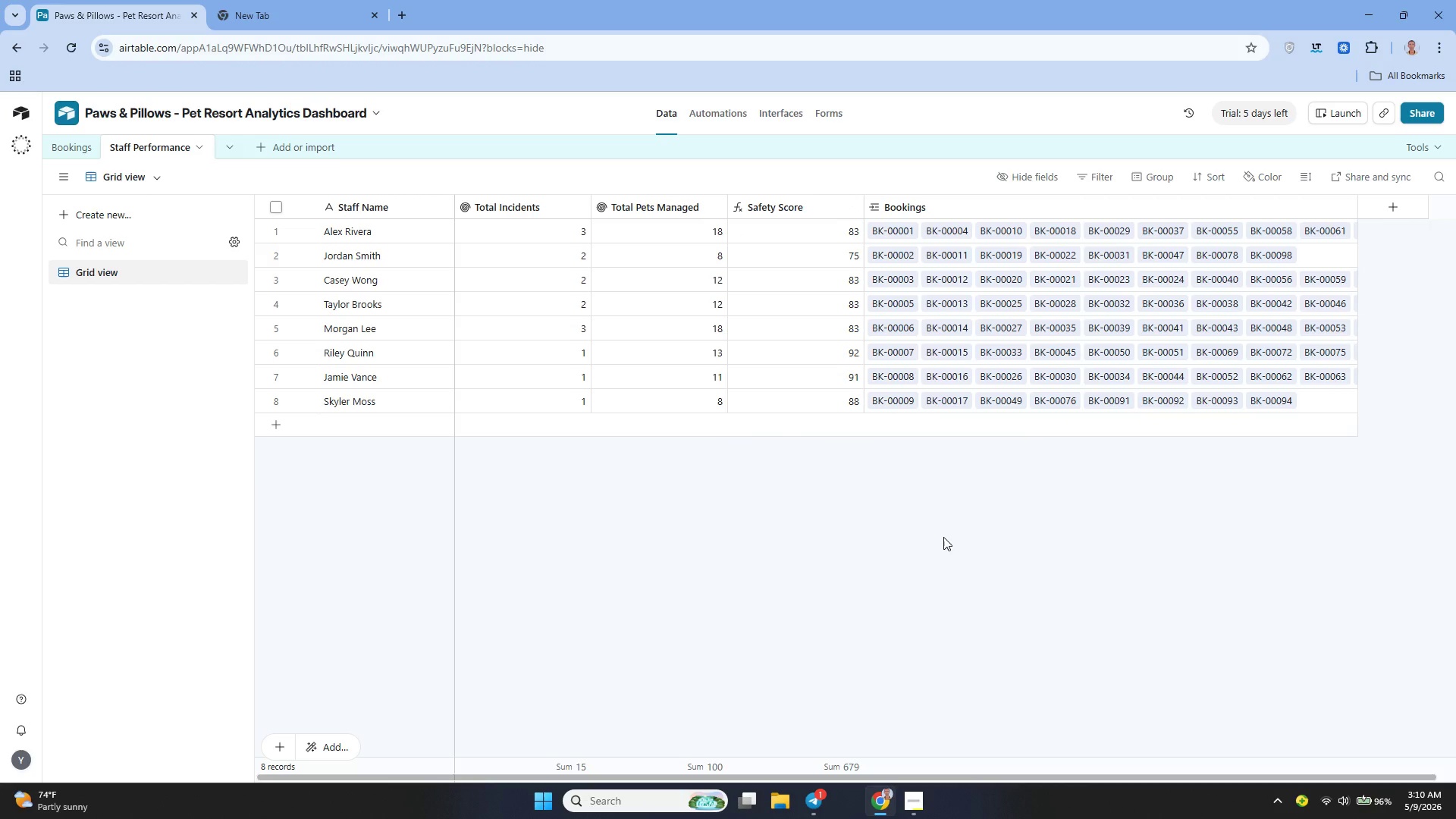 
left_click([1387, 211])
 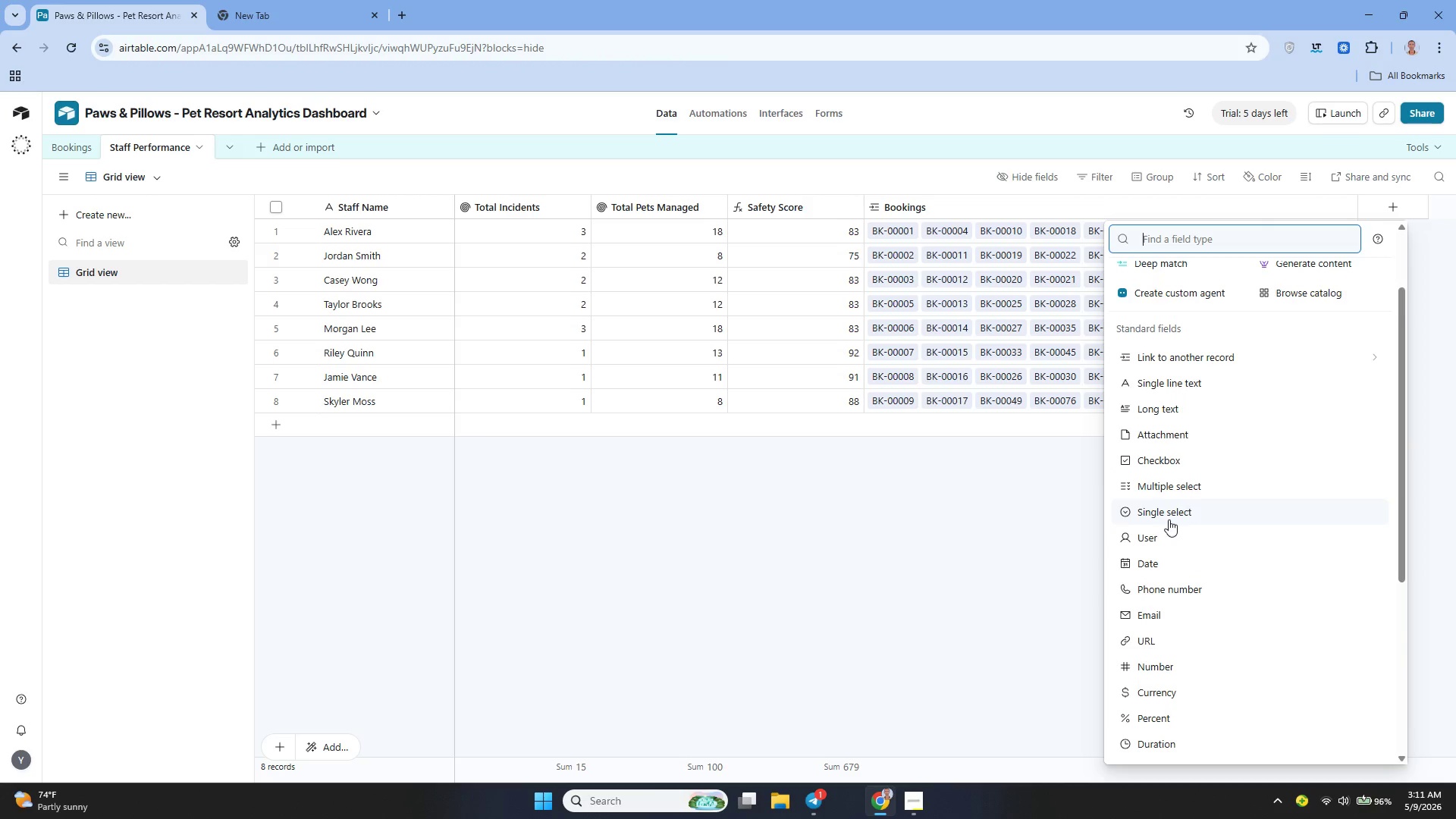 
wait(6.5)
 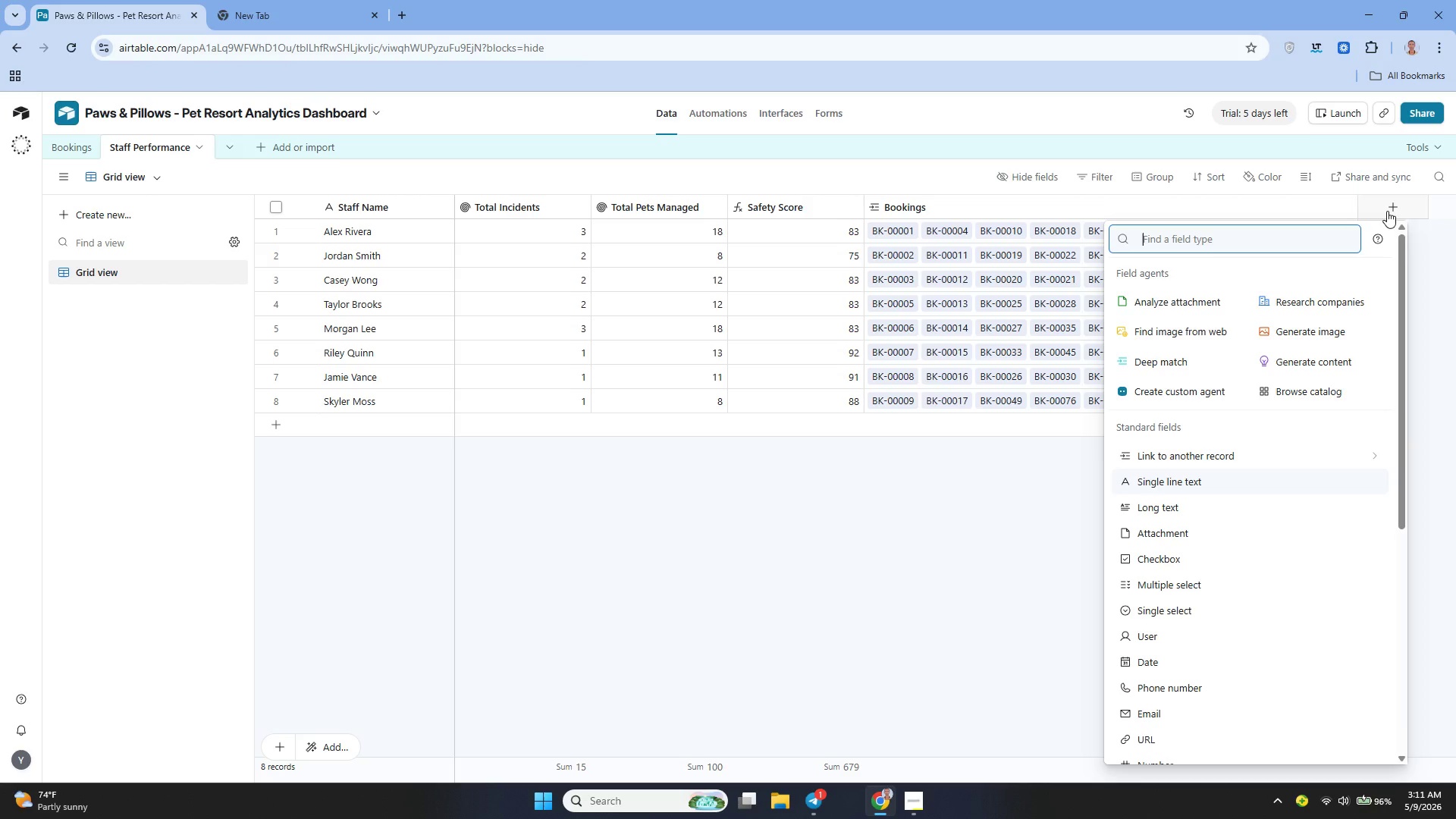 
left_click([1155, 623])
 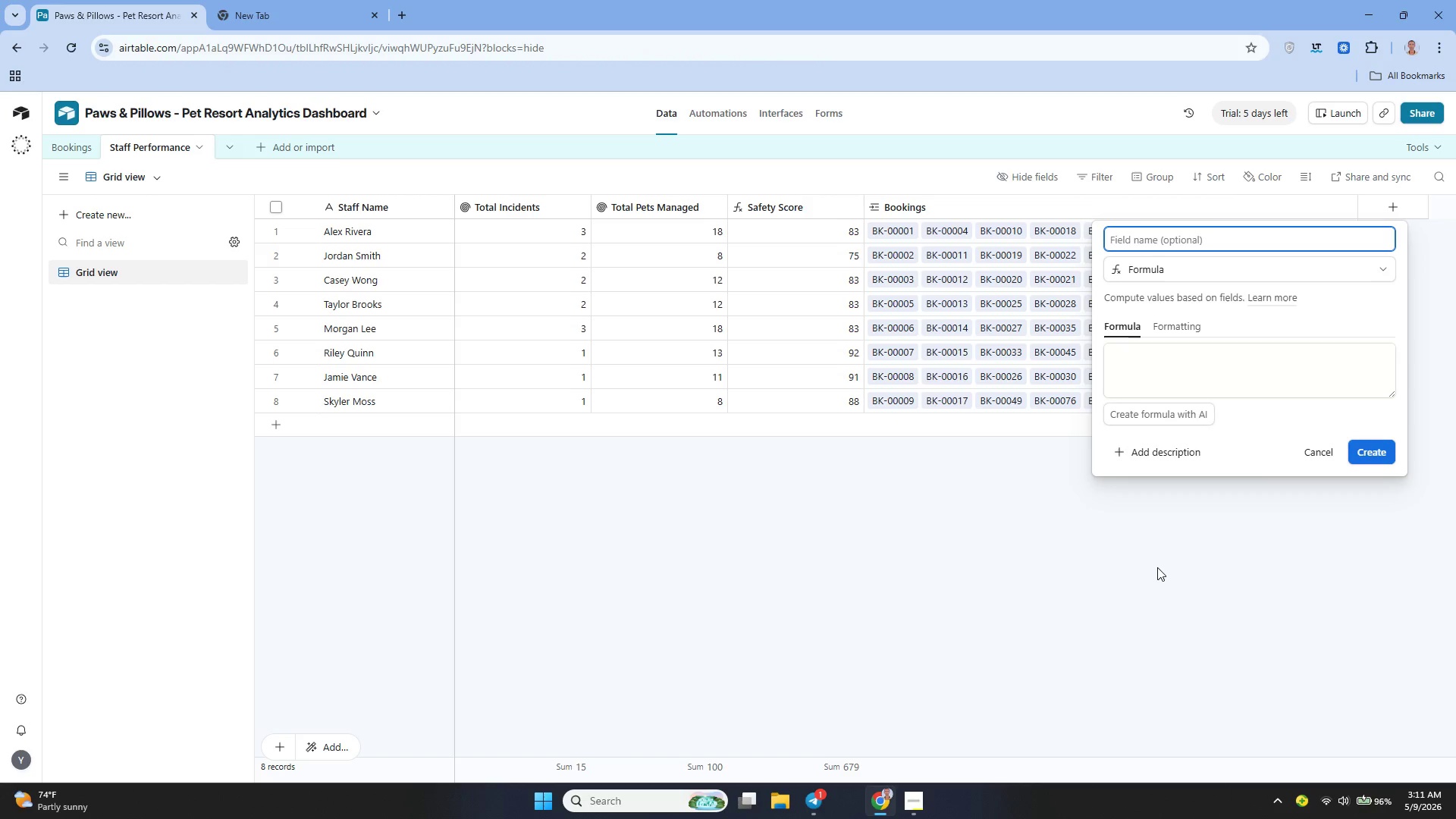 
type(Safety Rating)
 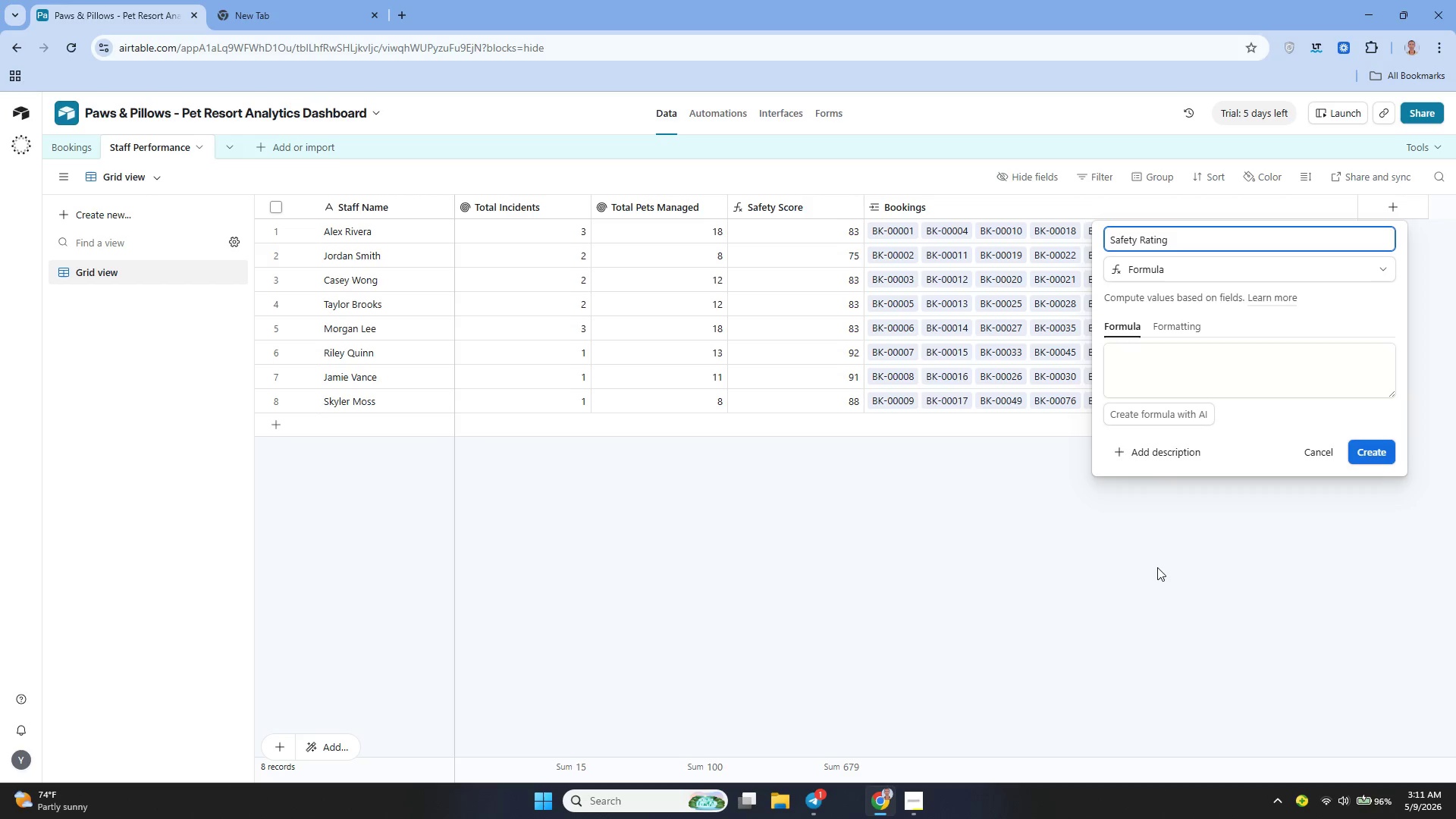 
left_click([1169, 371])
 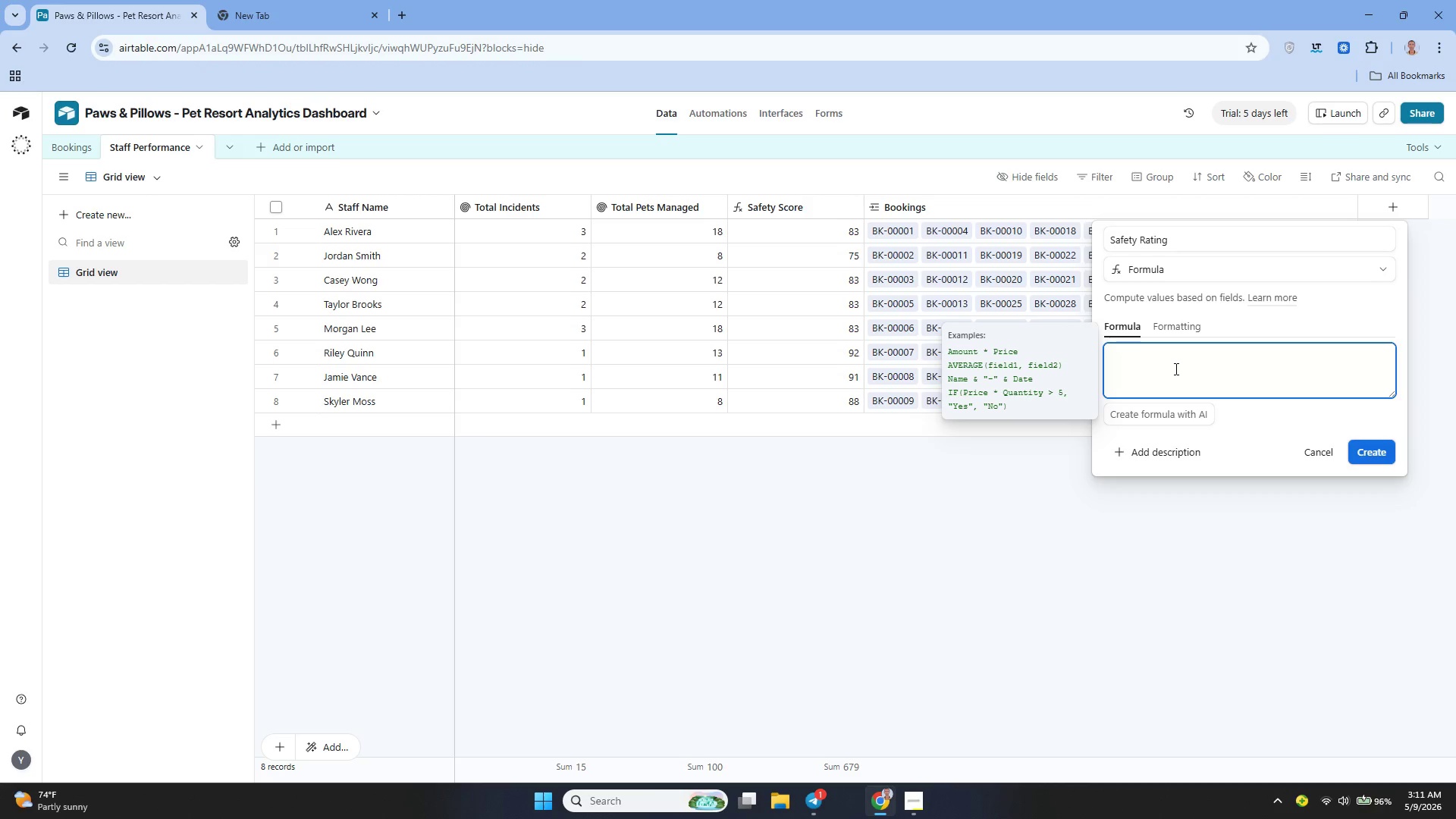 
type(IF()
 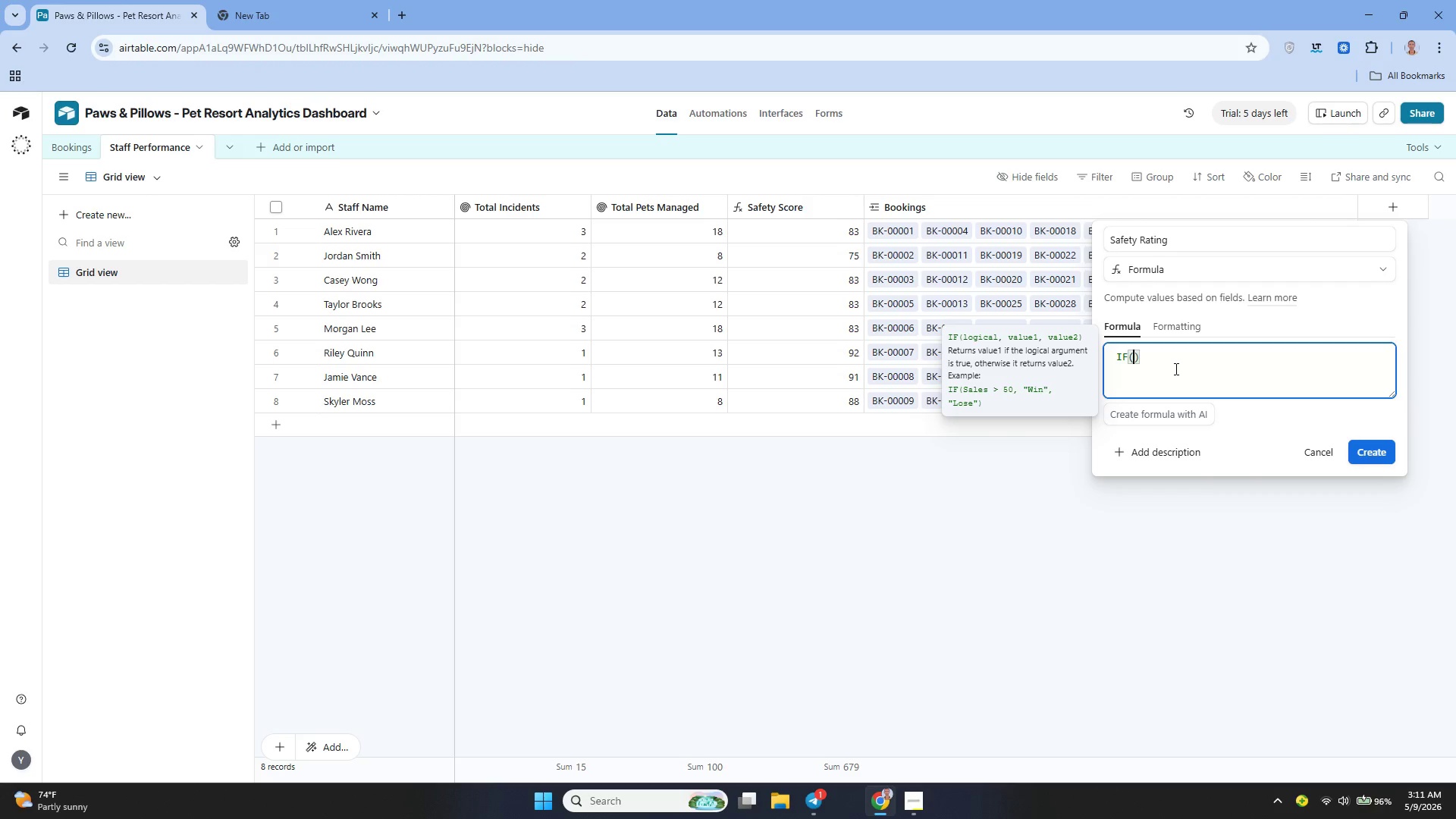 
key(Shift+Enter)
 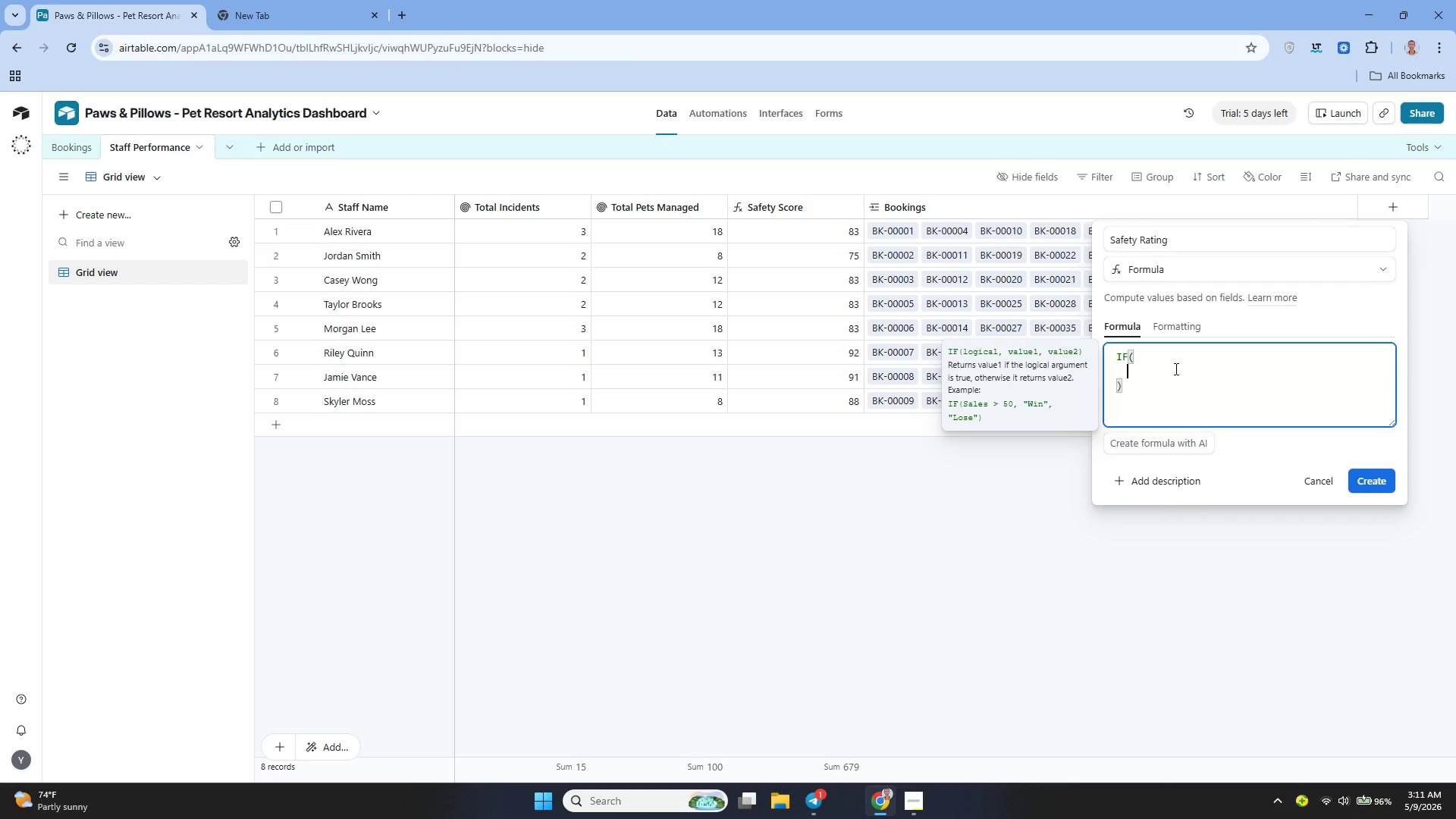 
type({Safety Score)
 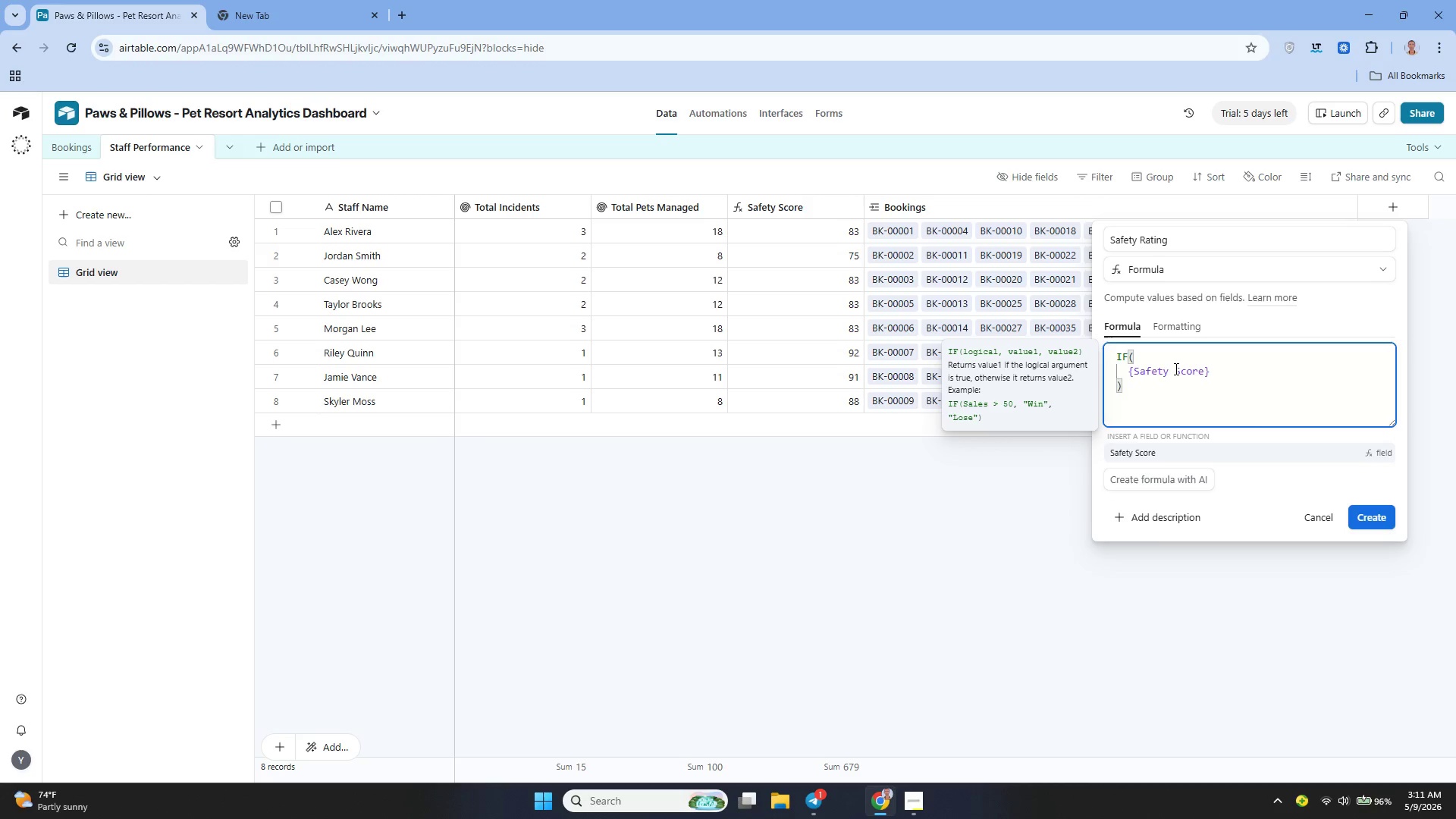 
key(ArrowRight)
 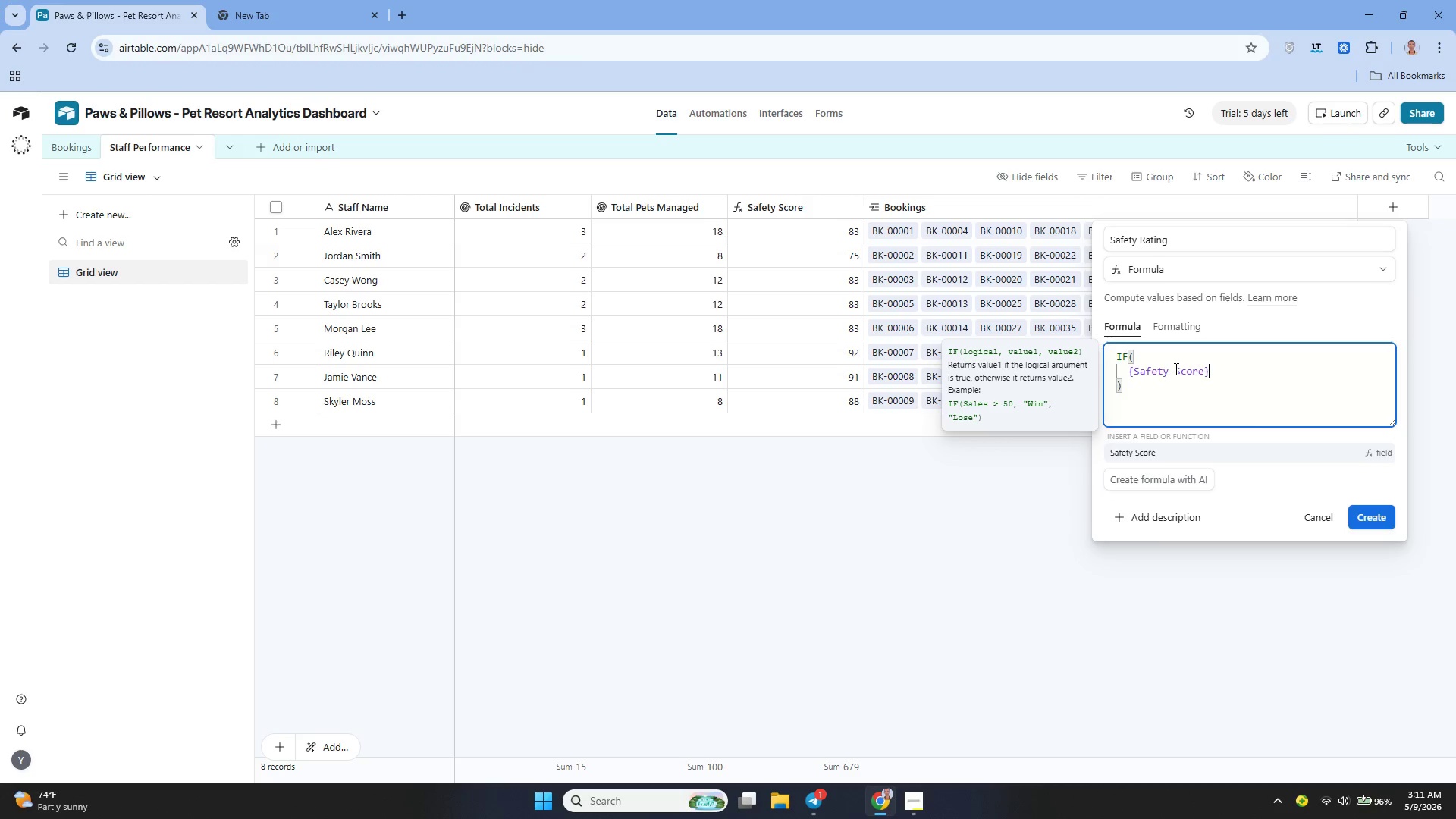 
type( >= 95,)
 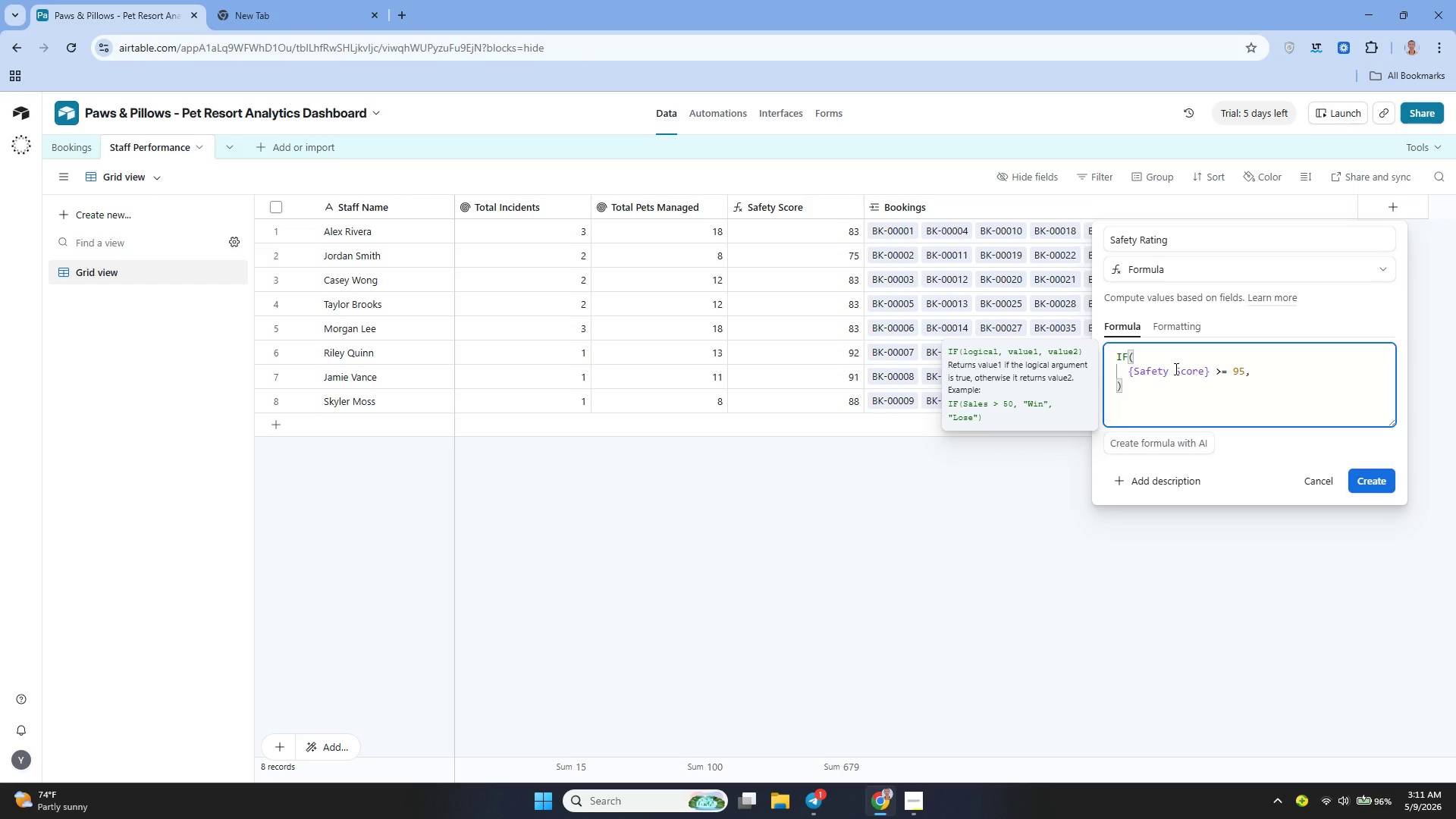 
key(Shift+Enter)
 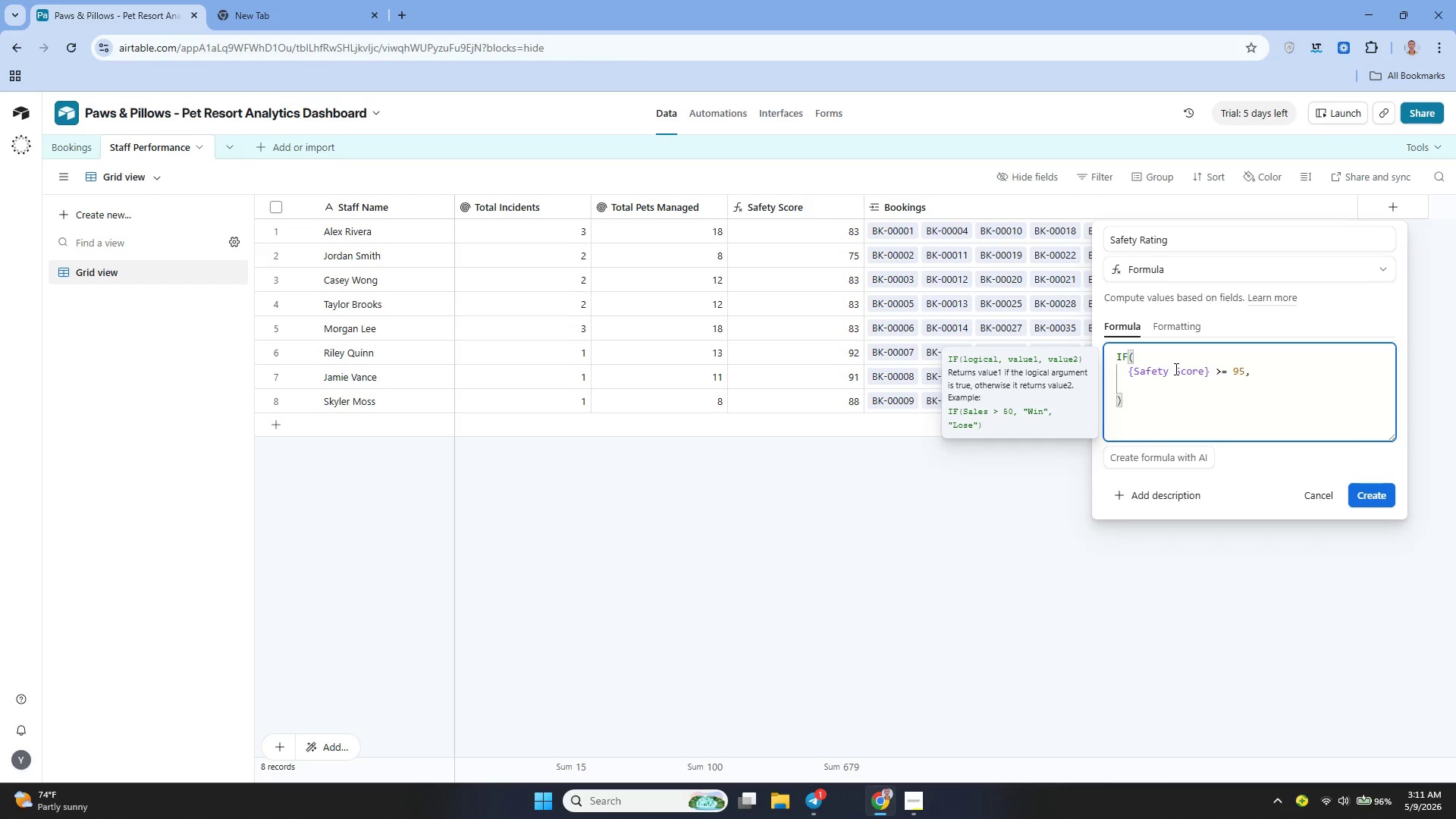 
key(Shift+Quote)
 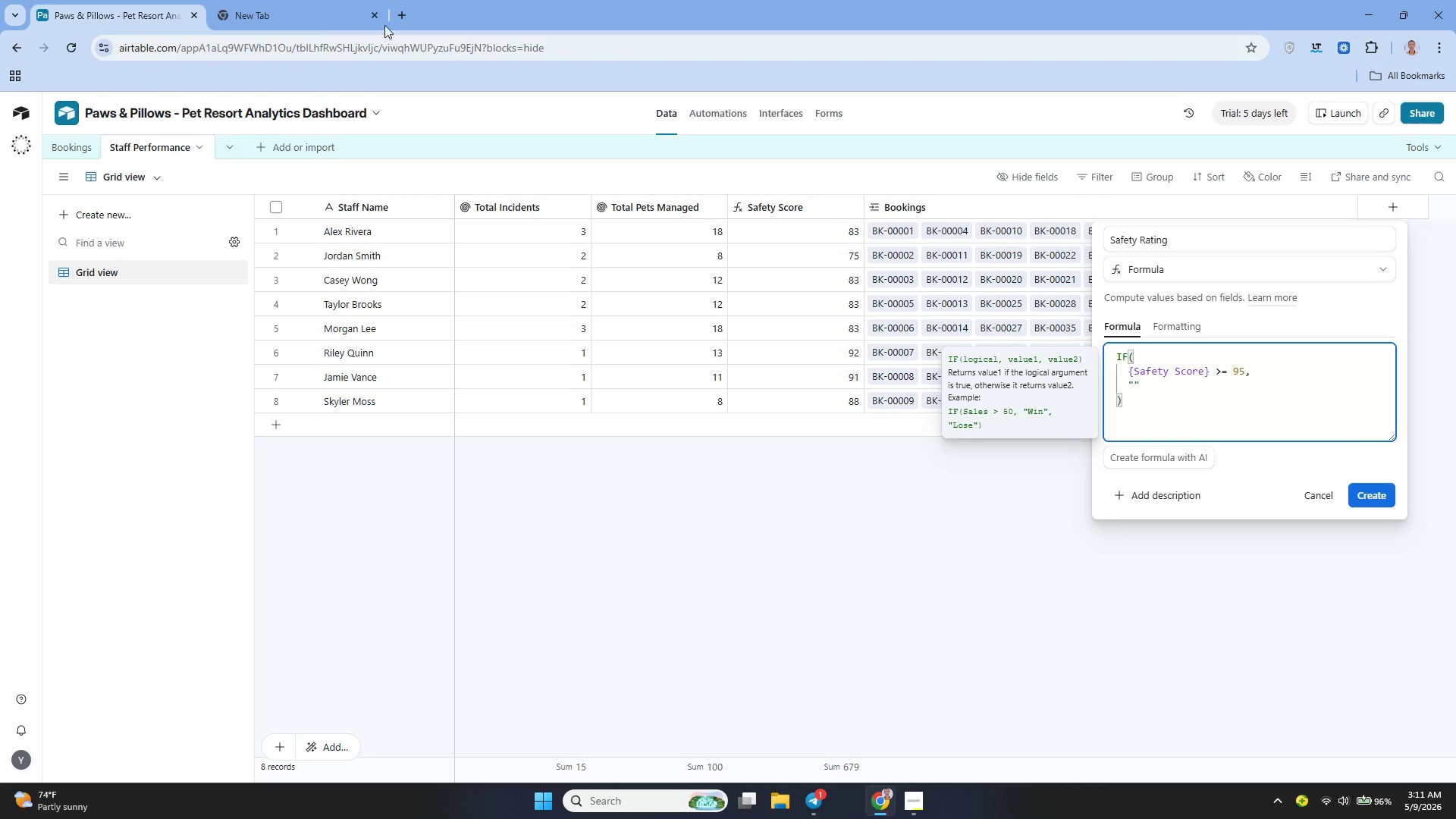 
left_click([306, 20])
 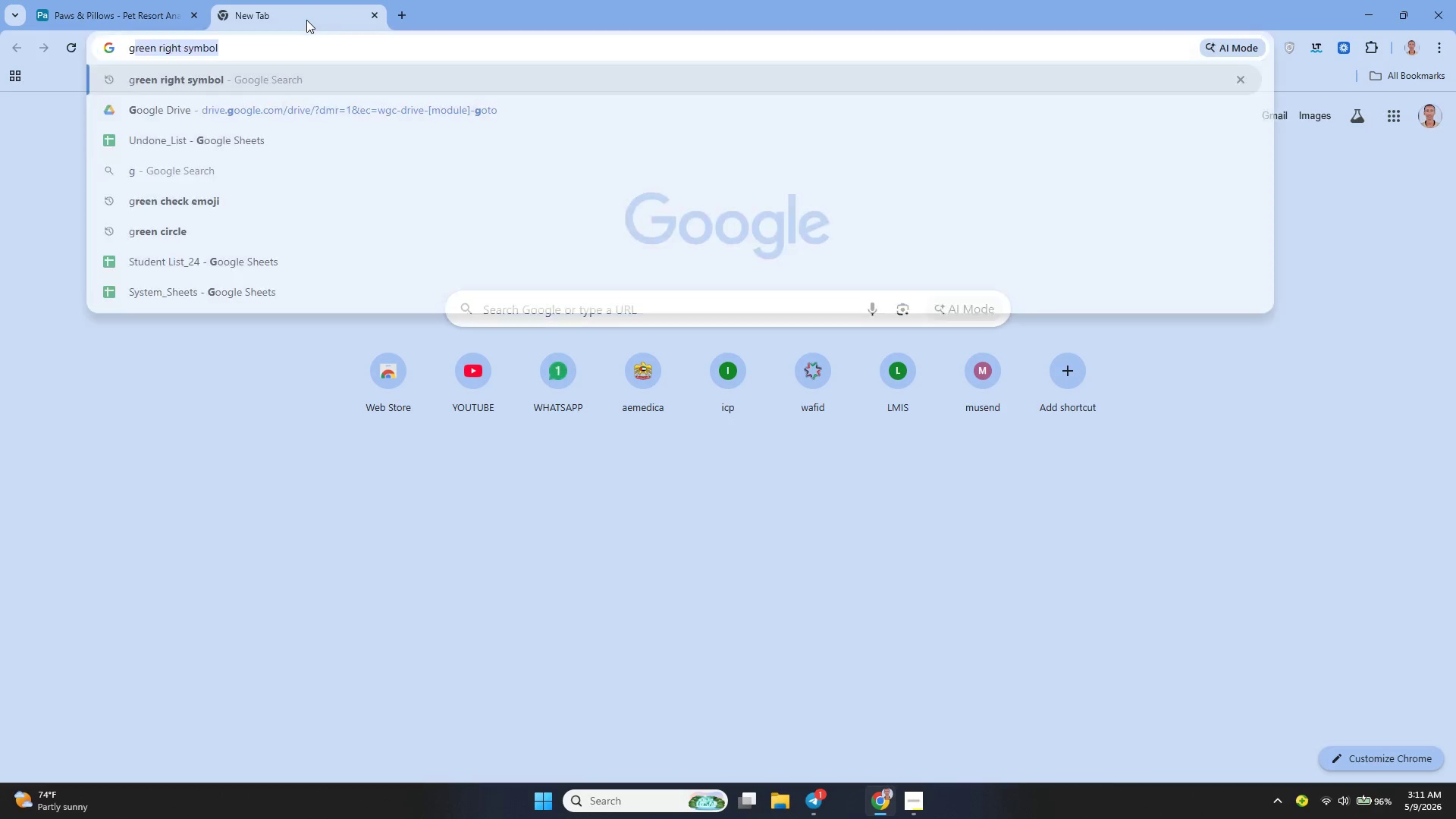 
type(gre])
 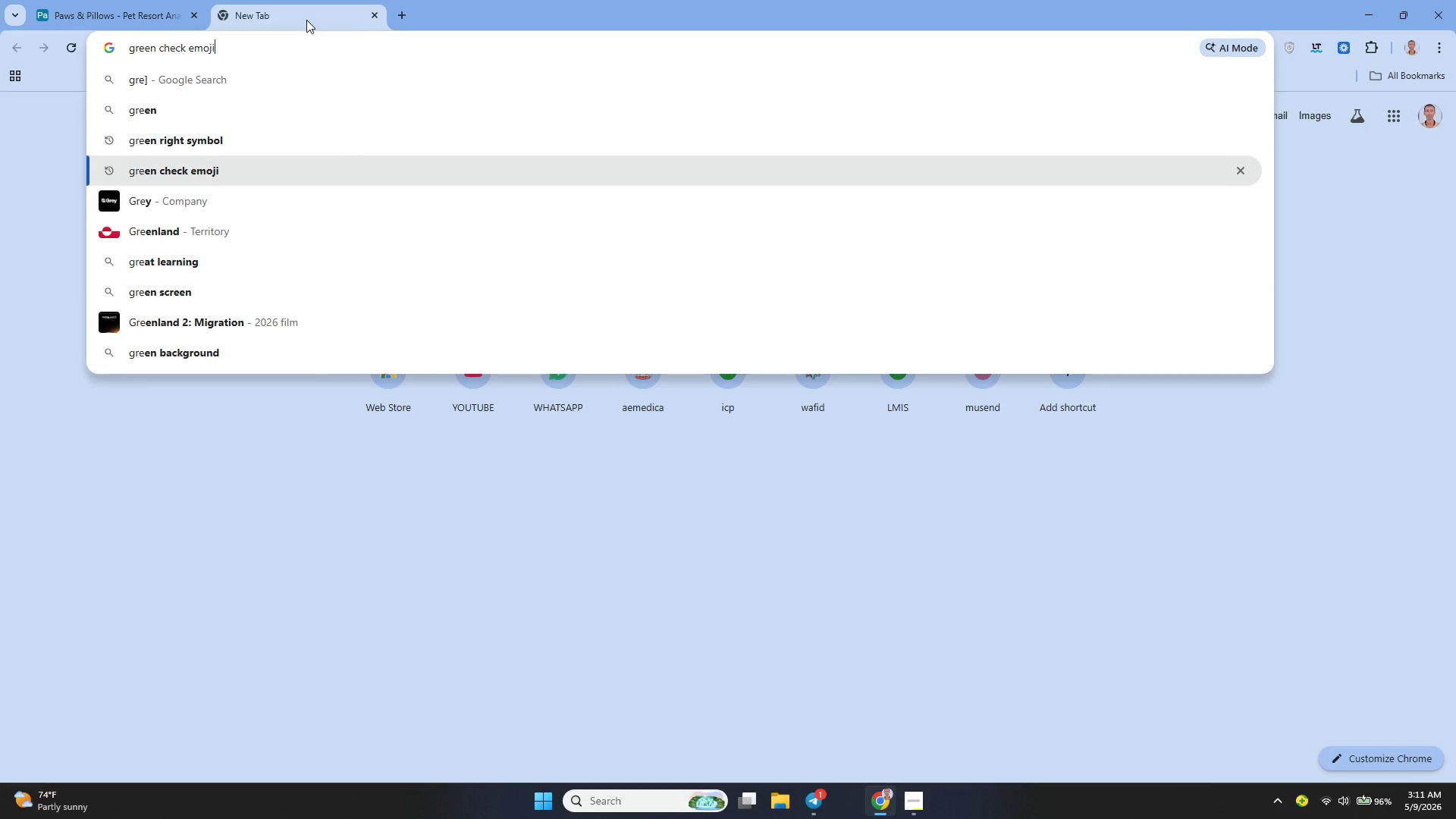 
key(ArrowDown)
 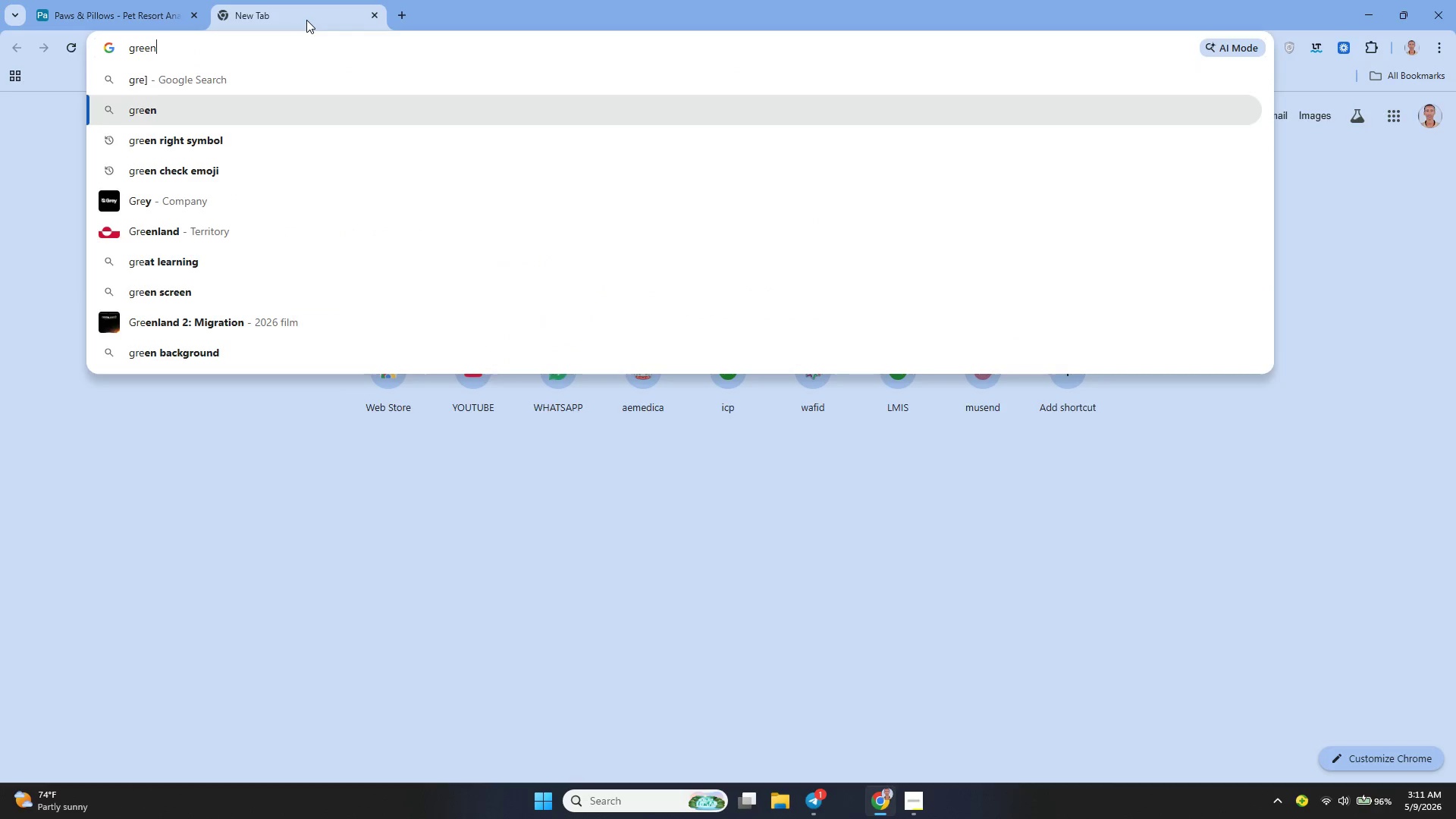 
key(ArrowDown)
 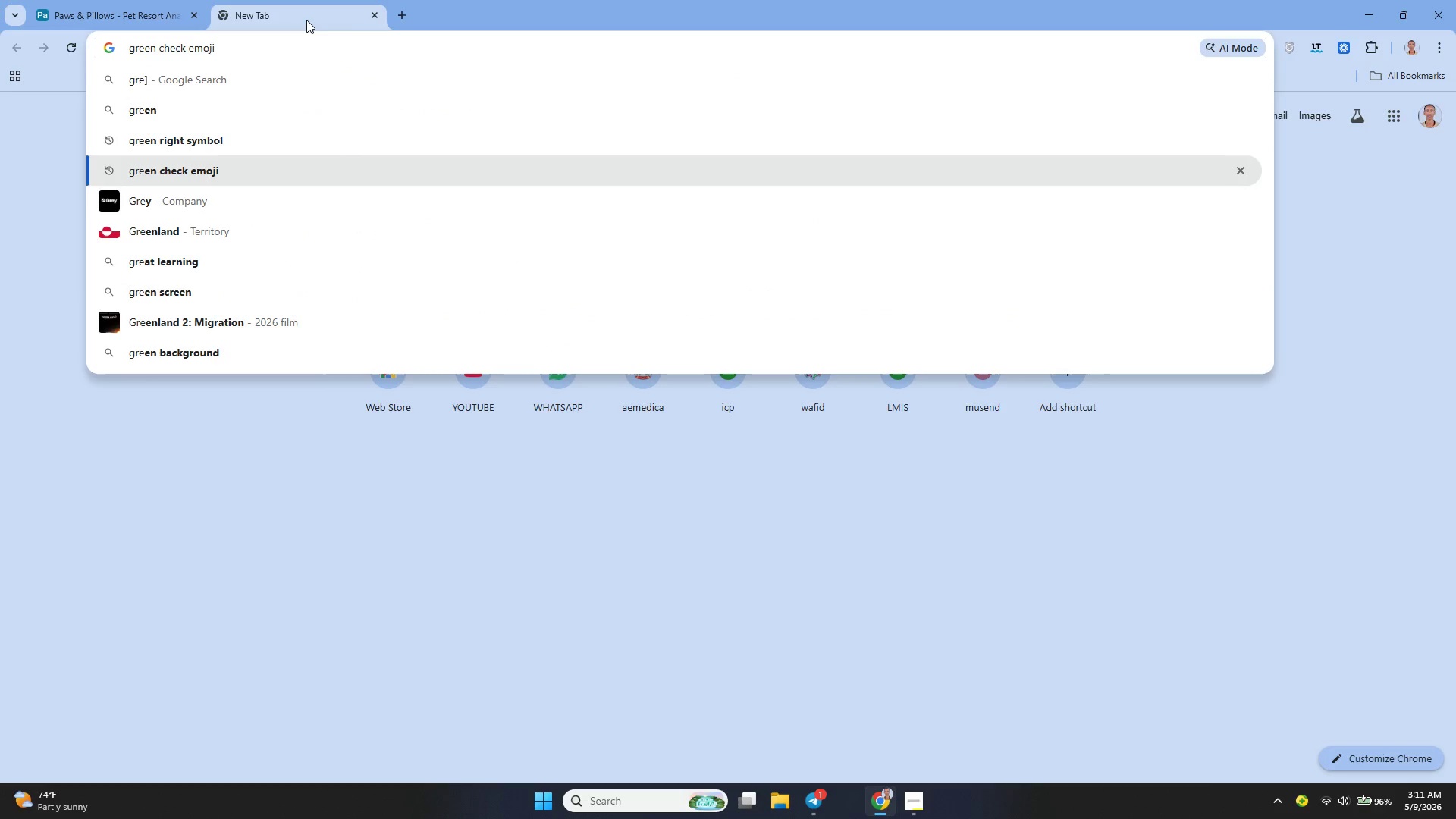 
key(ArrowDown)
 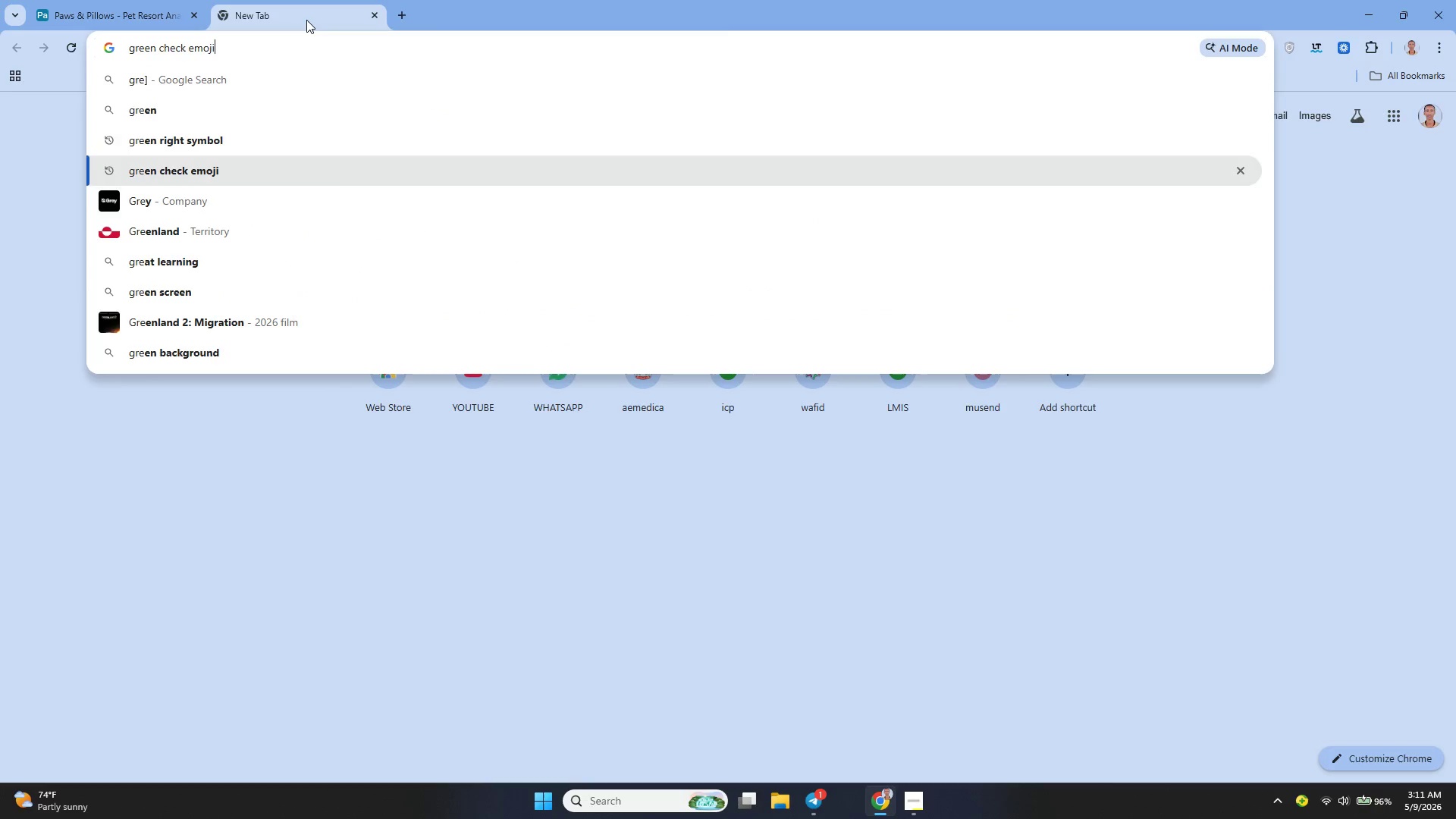 
key(ArrowUp)
 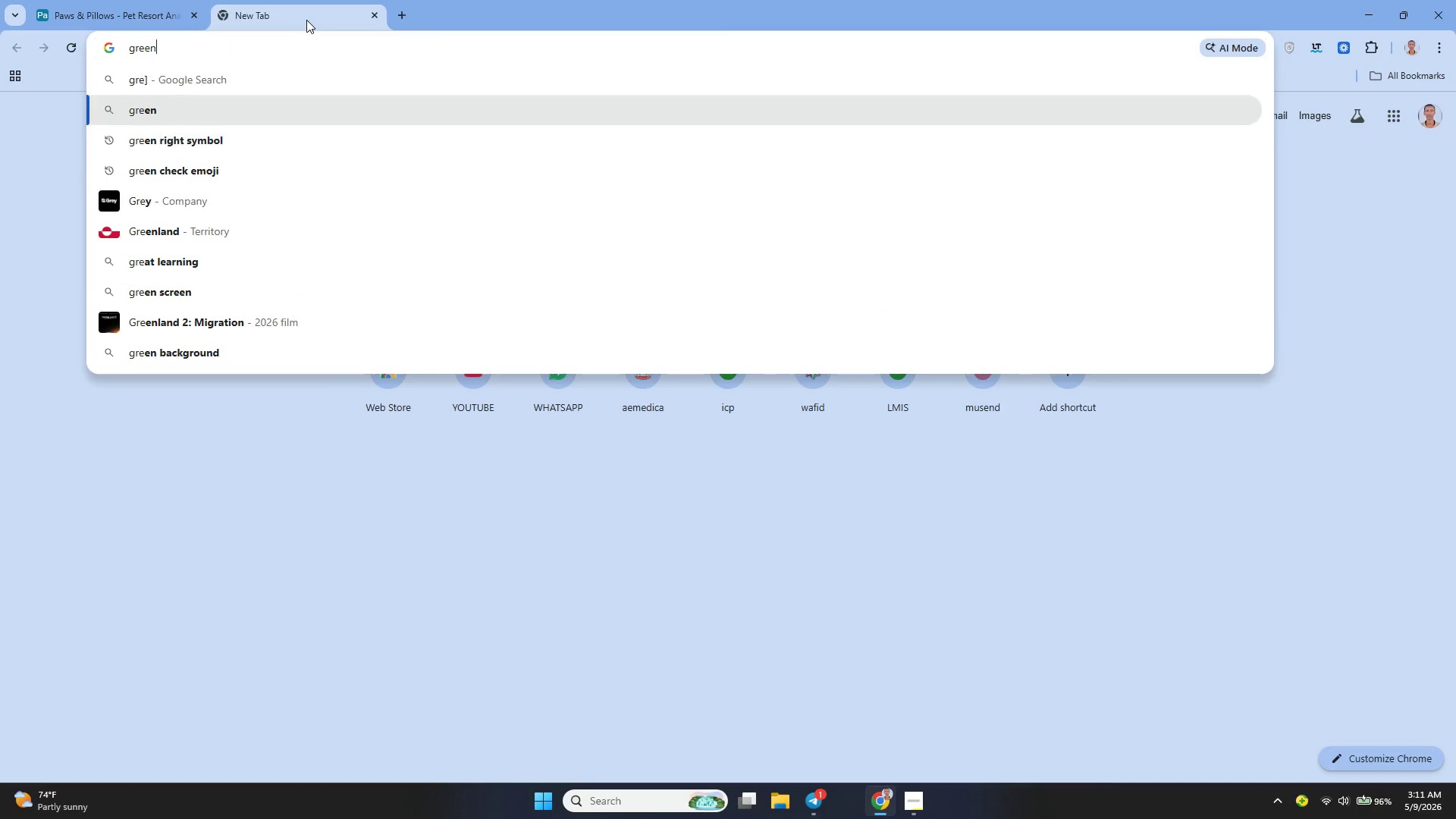 
key(ArrowUp)
 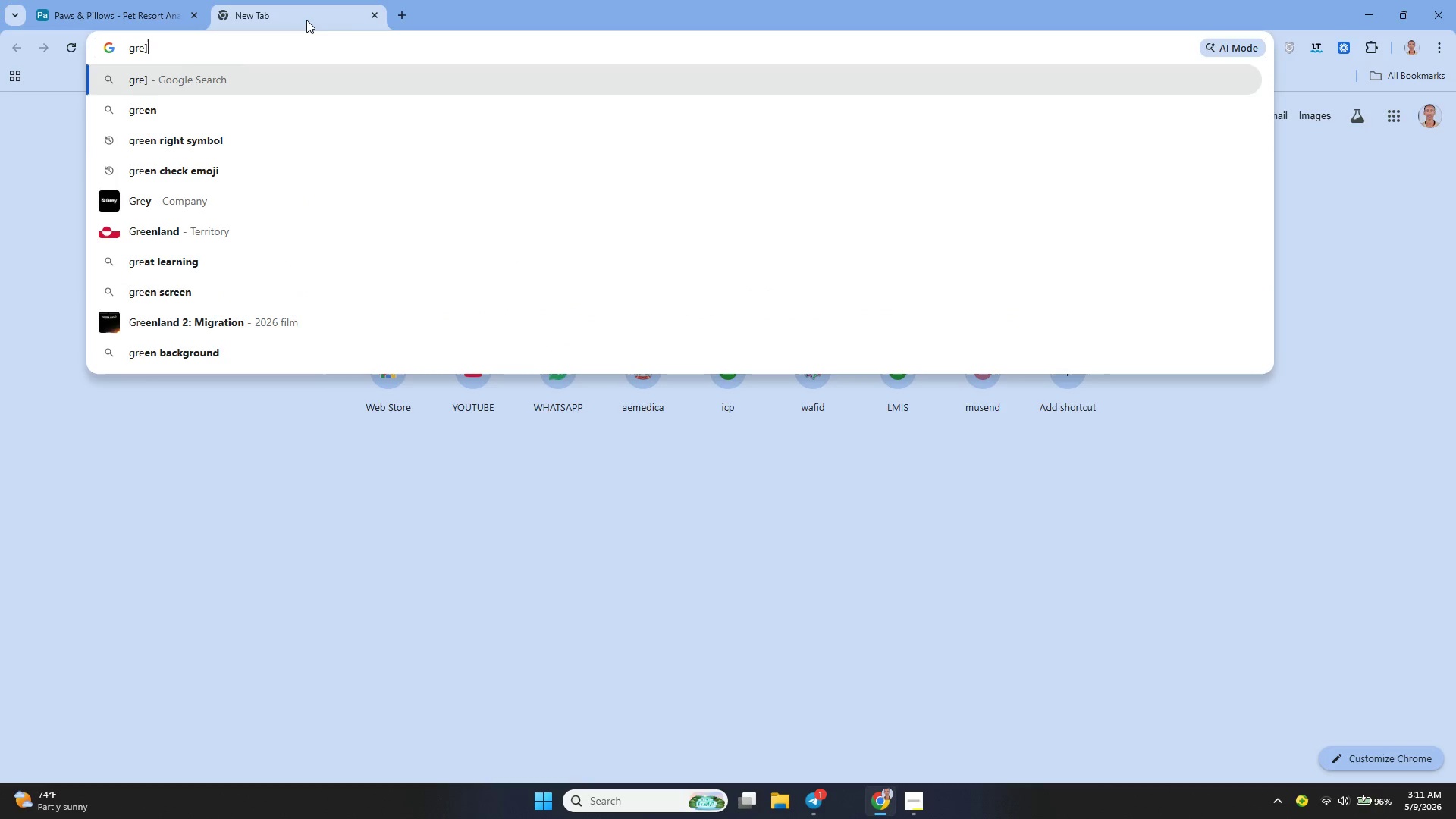 
key(ArrowUp)
 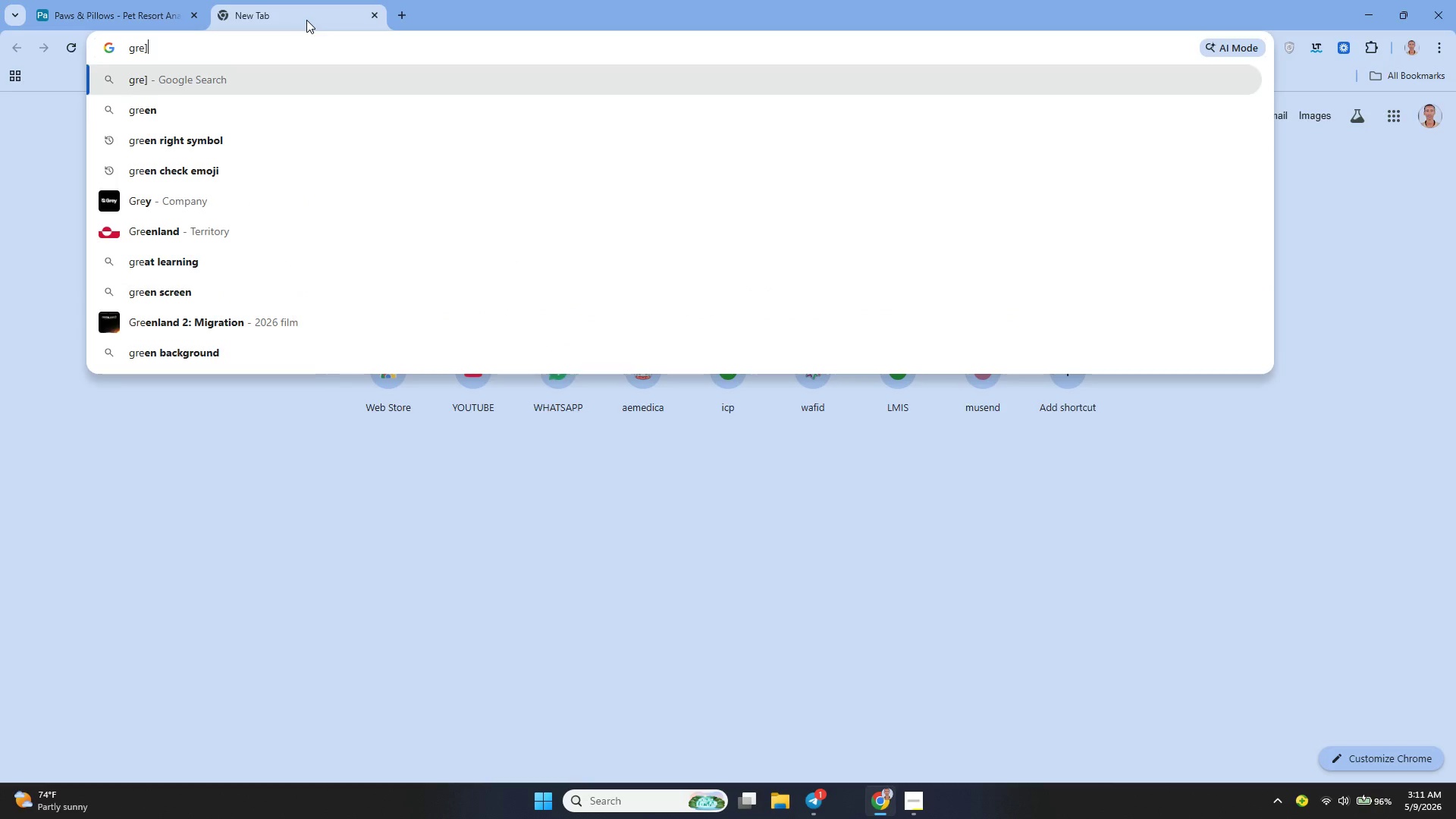 
key(ArrowDown)
 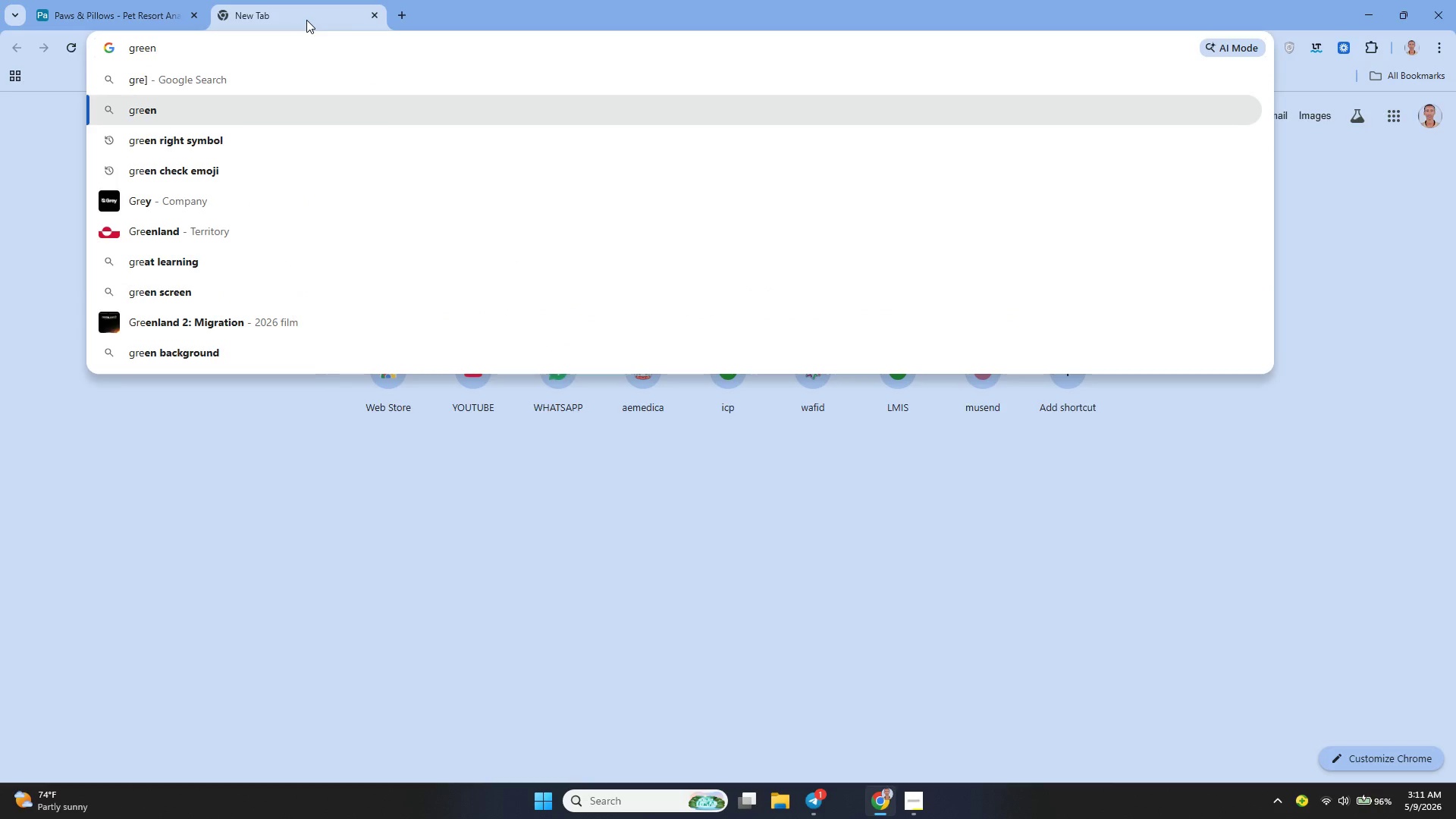 
type( ci)
 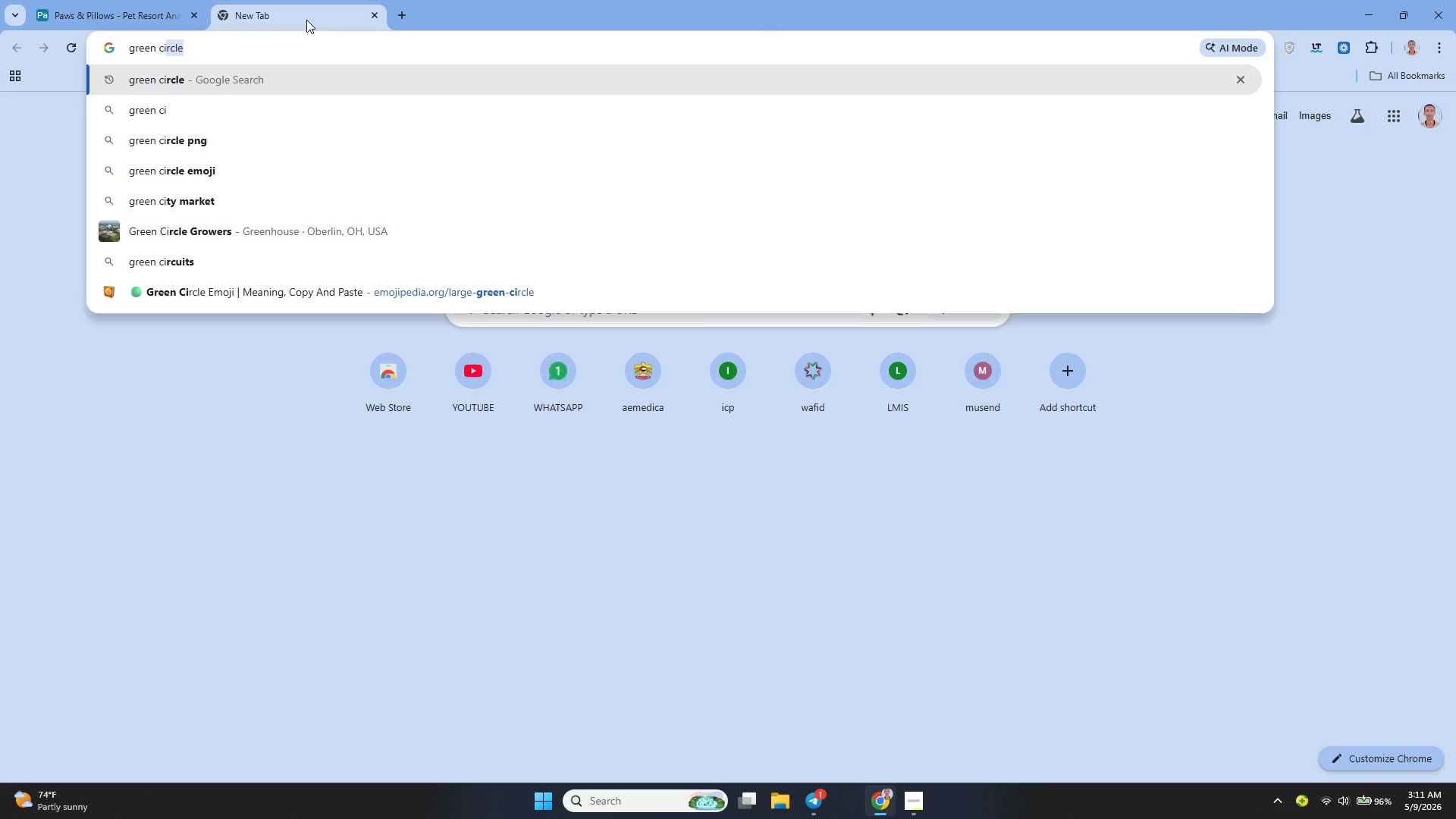 
key(ArrowUp)
 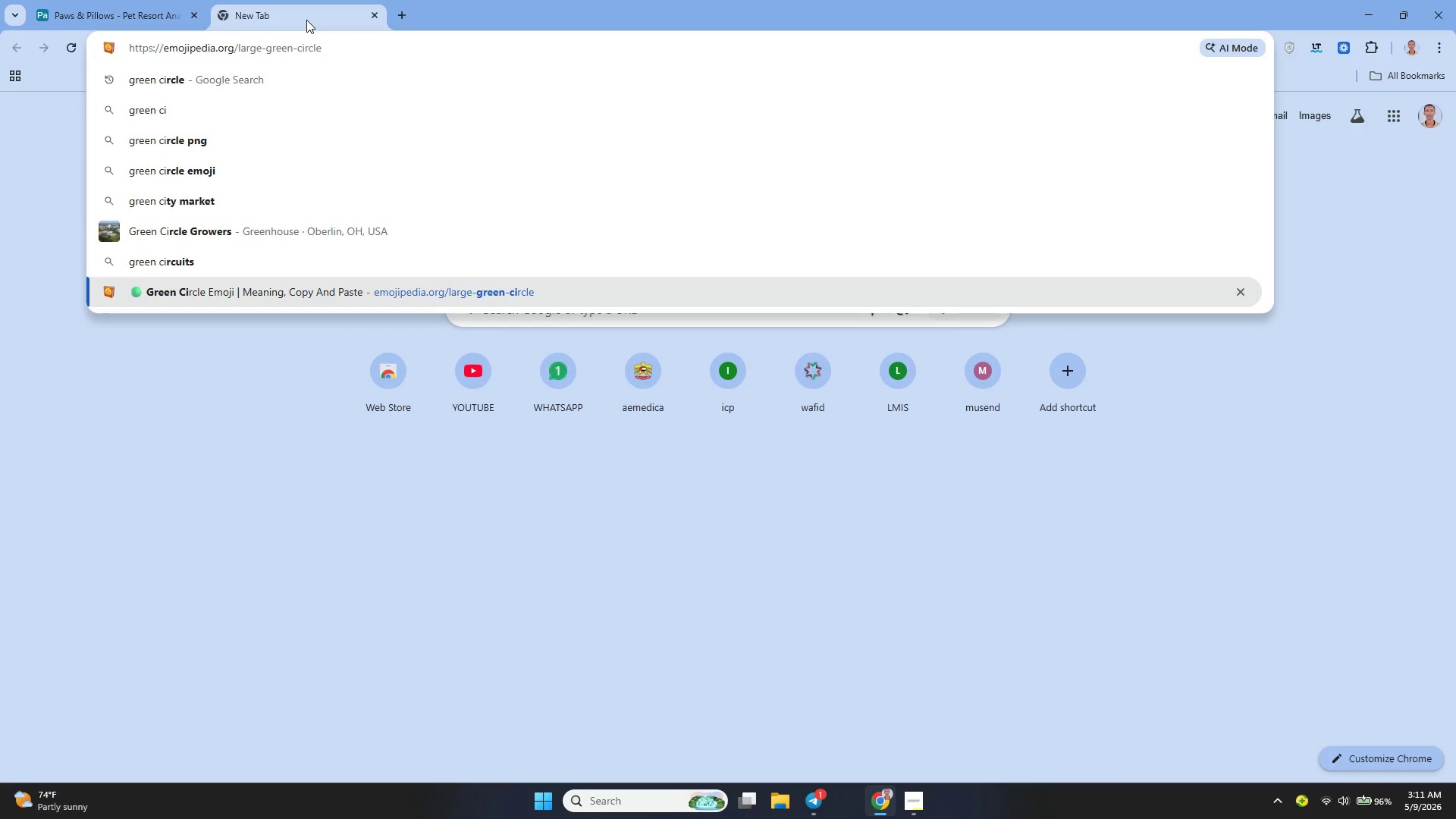 
key(Enter)
 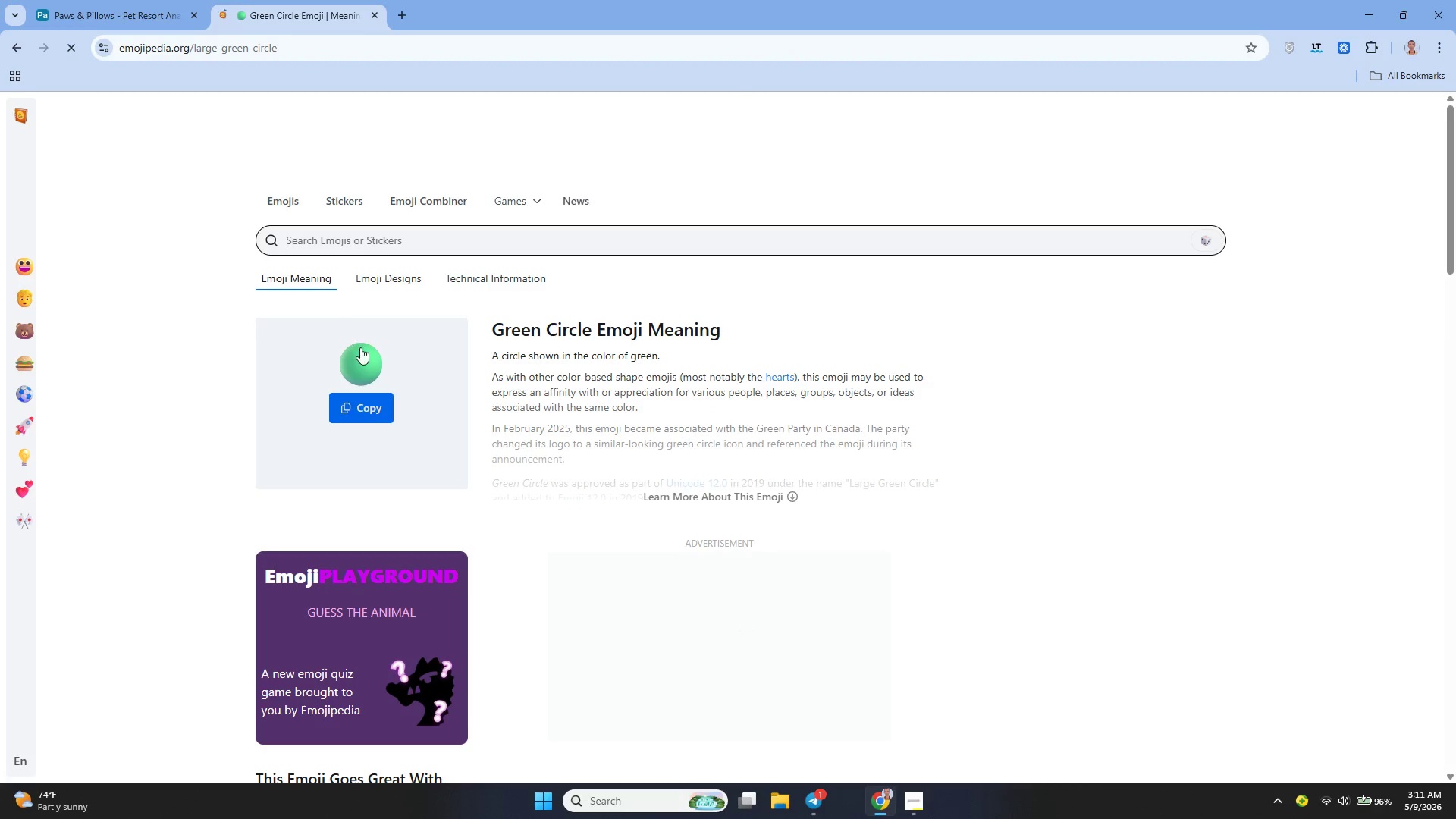 
left_click([374, 403])
 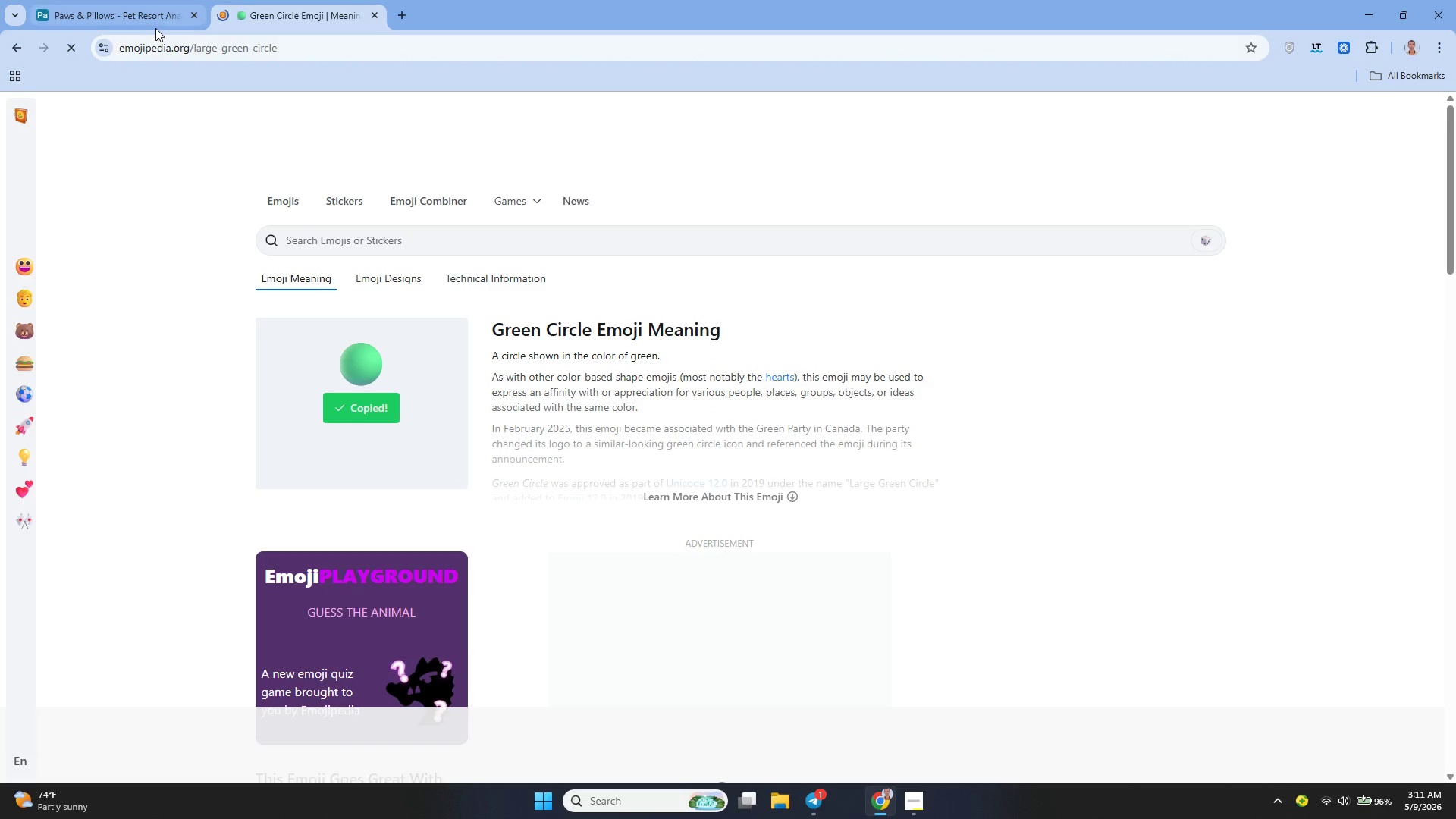 
left_click([136, 19])
 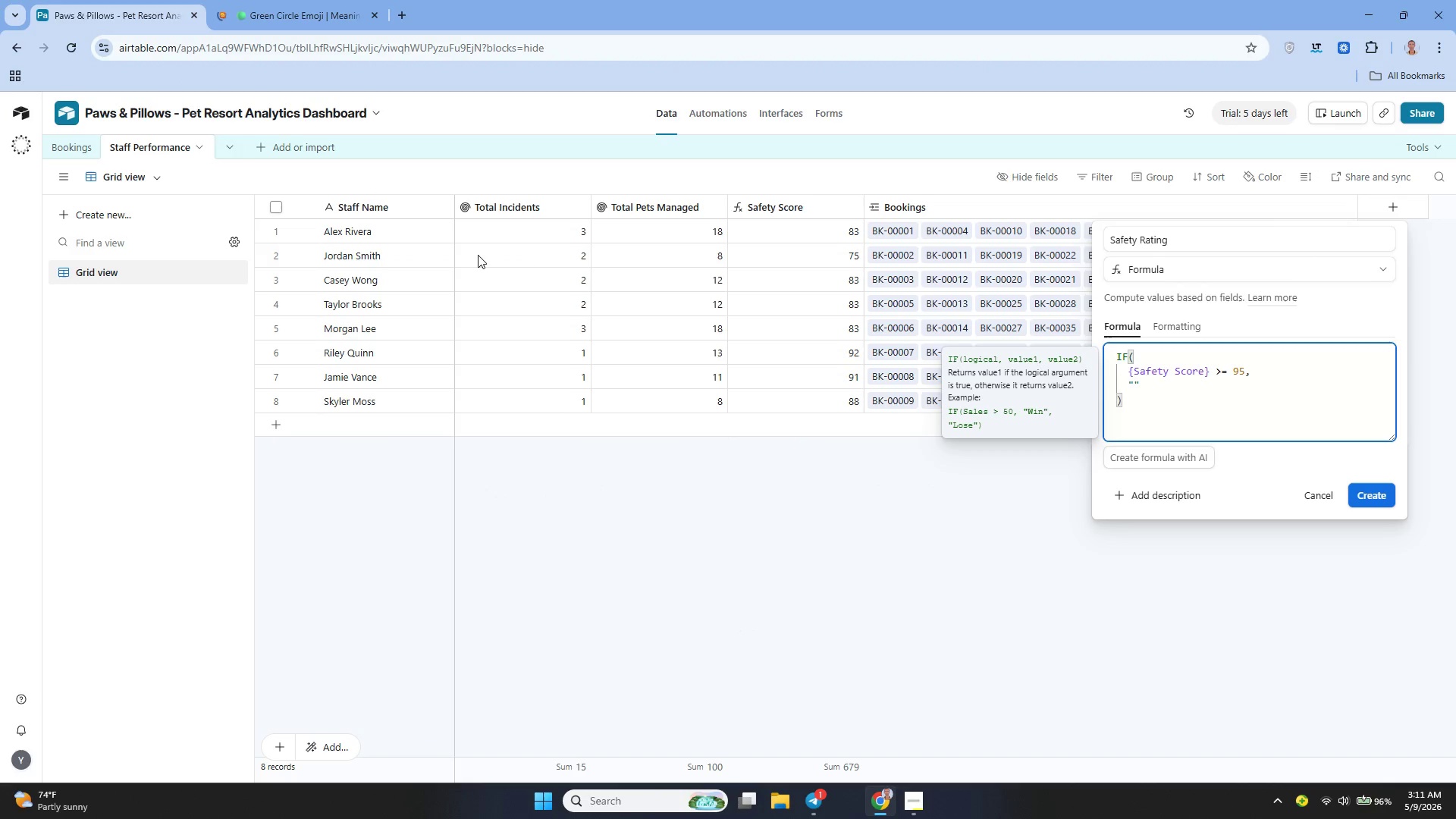 
key(Control+V)
 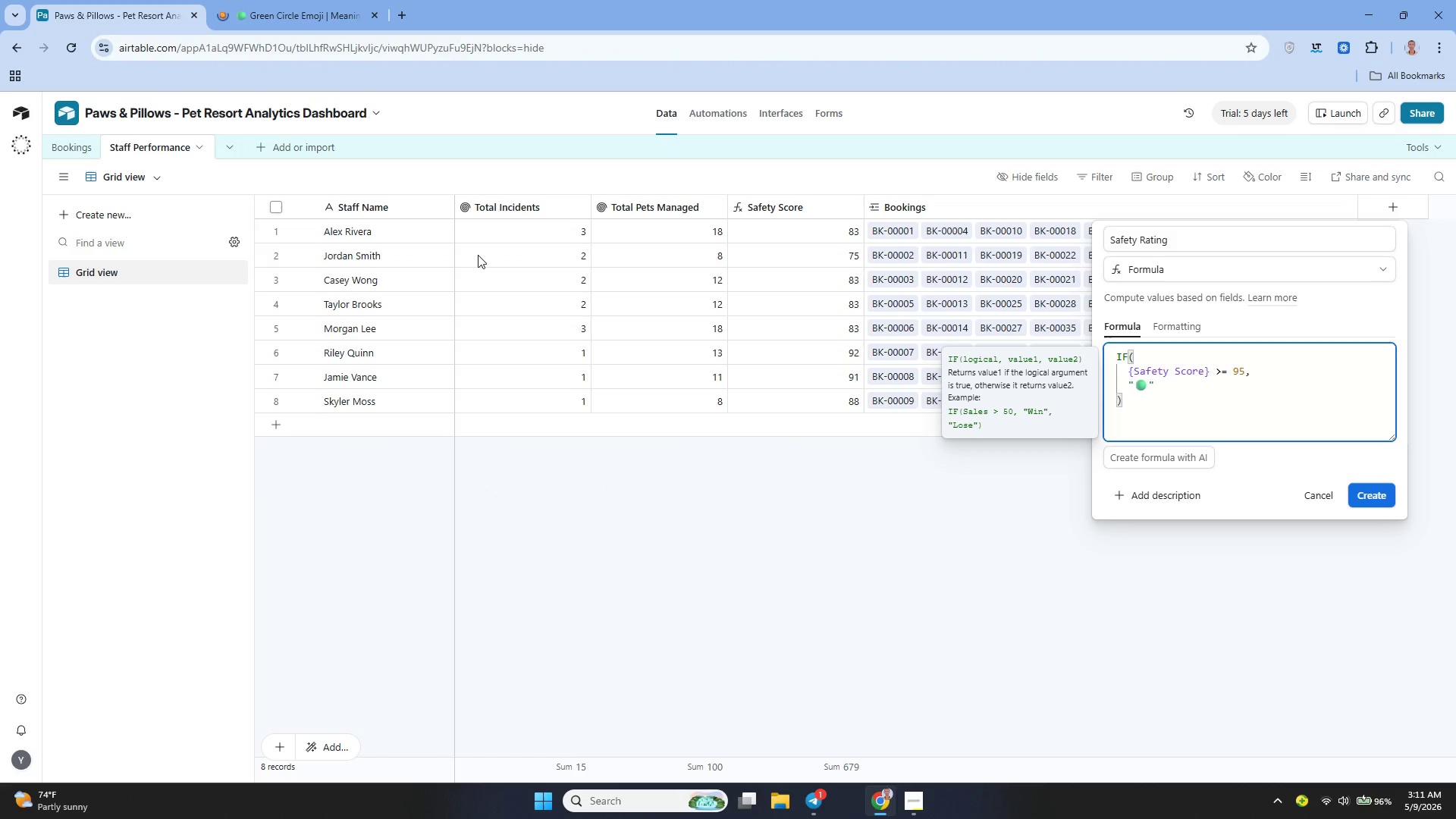 
type( Excellent)
 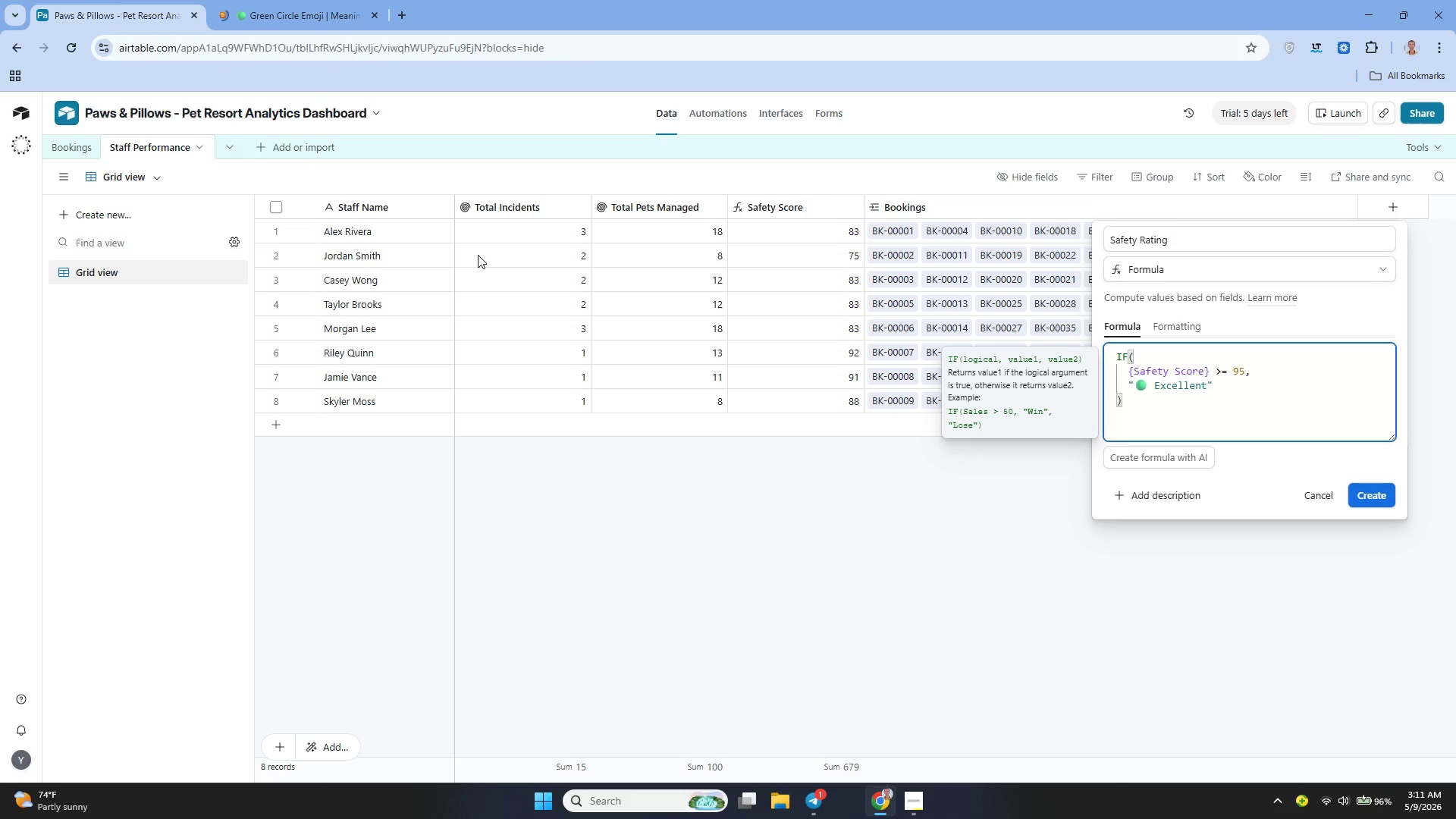 
key(ArrowRight)
 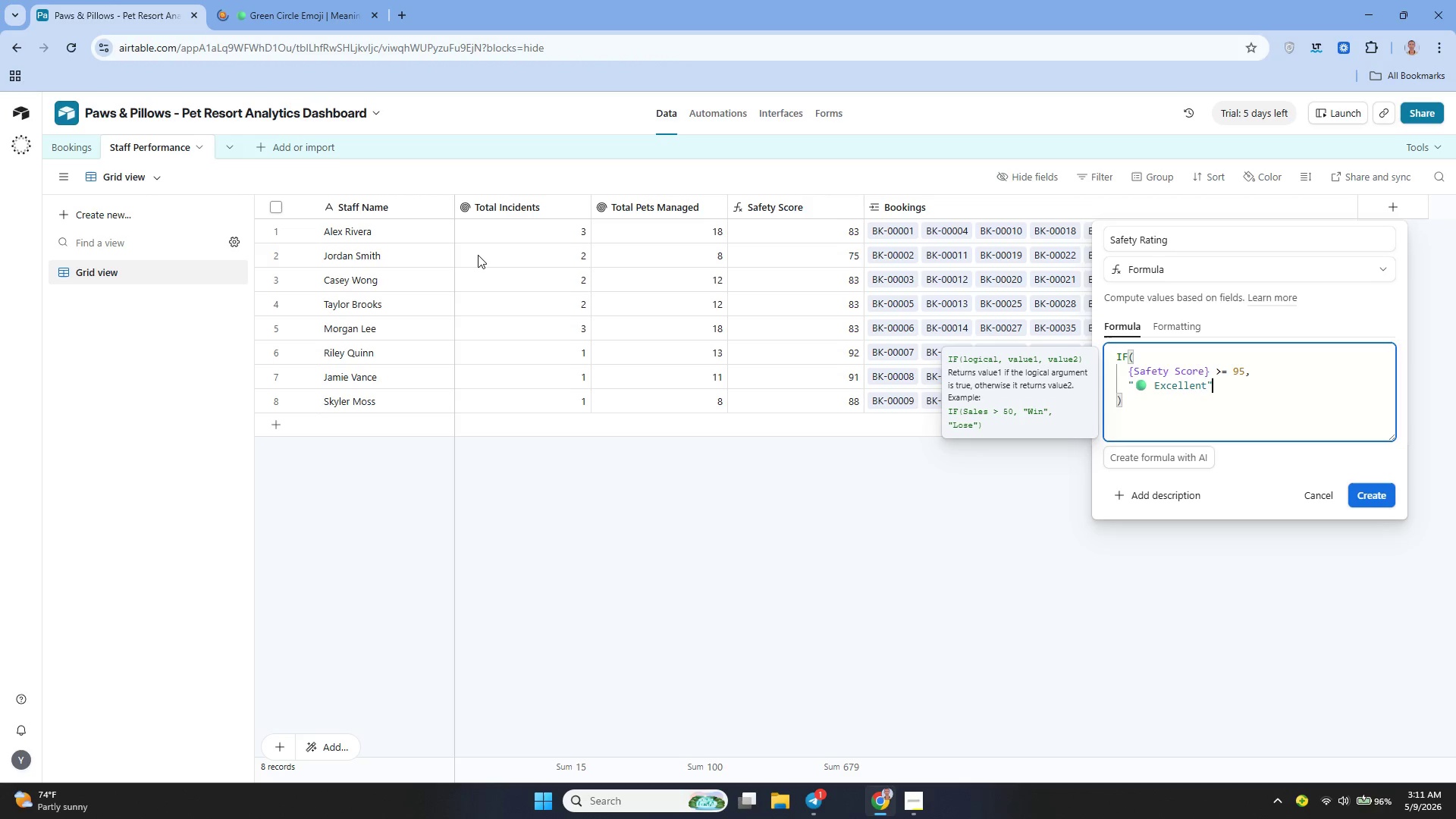 
key(Comma)
 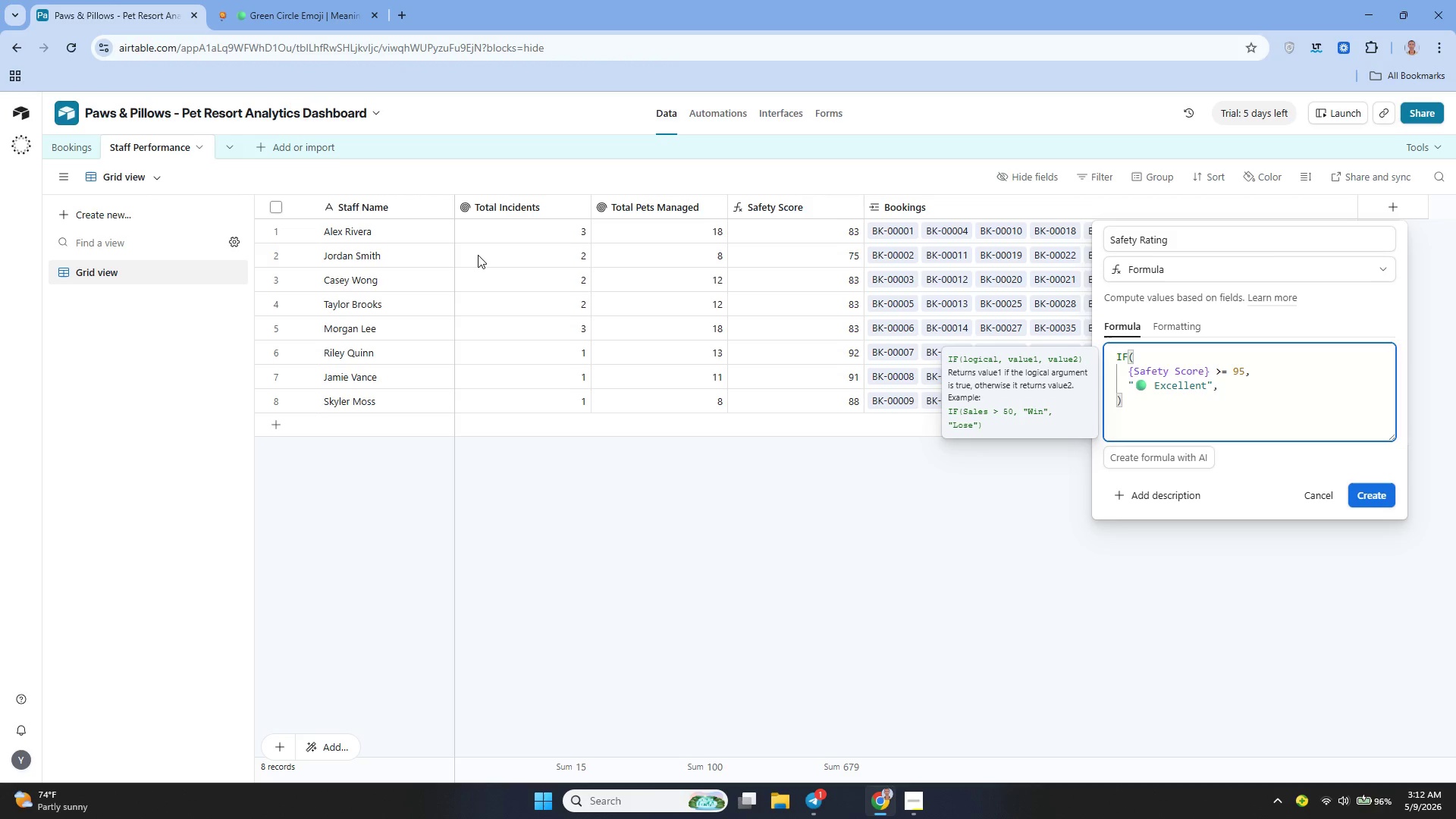 
key(Shift+ShiftRight)
 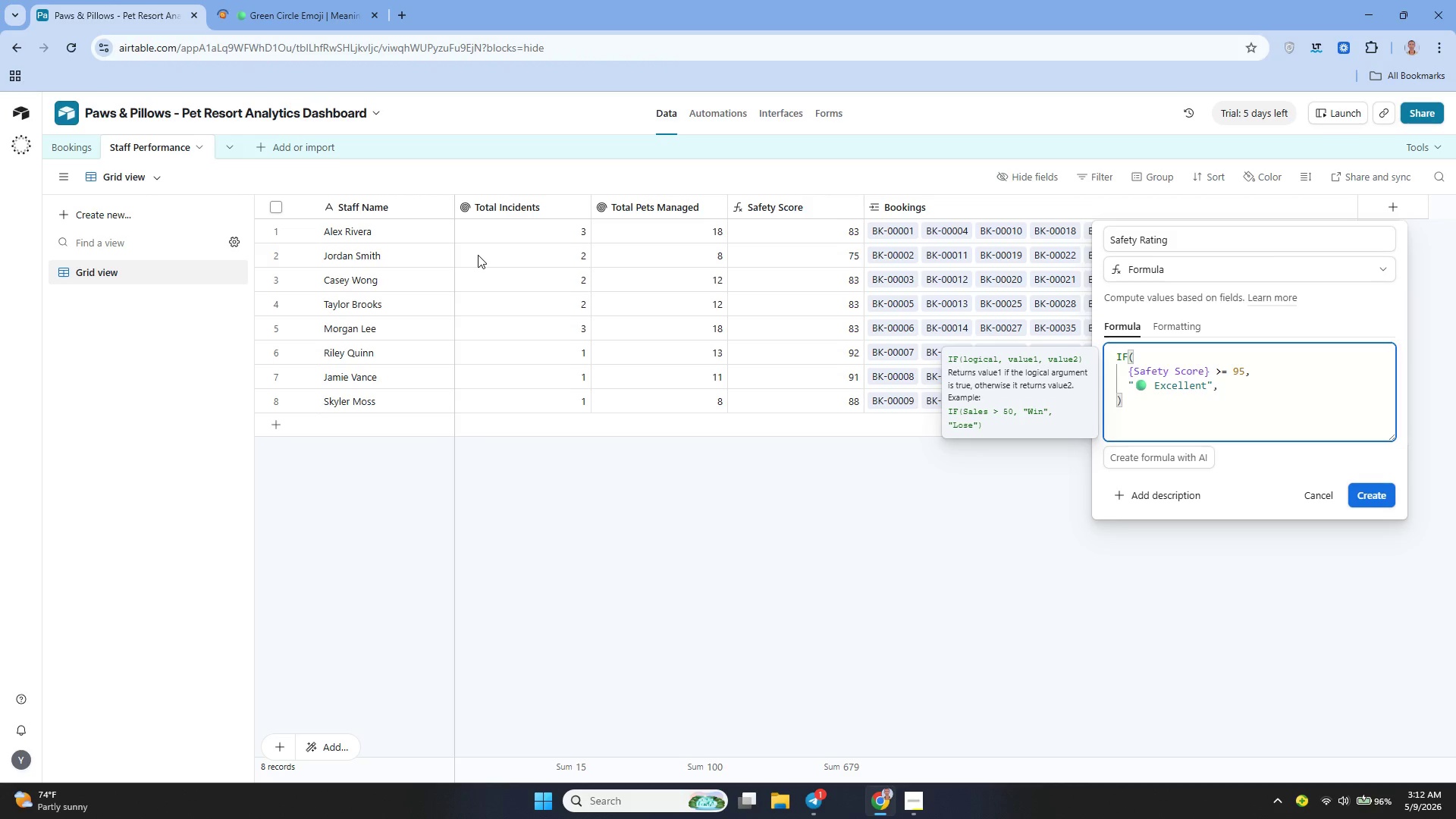 
key(Shift+Enter)
 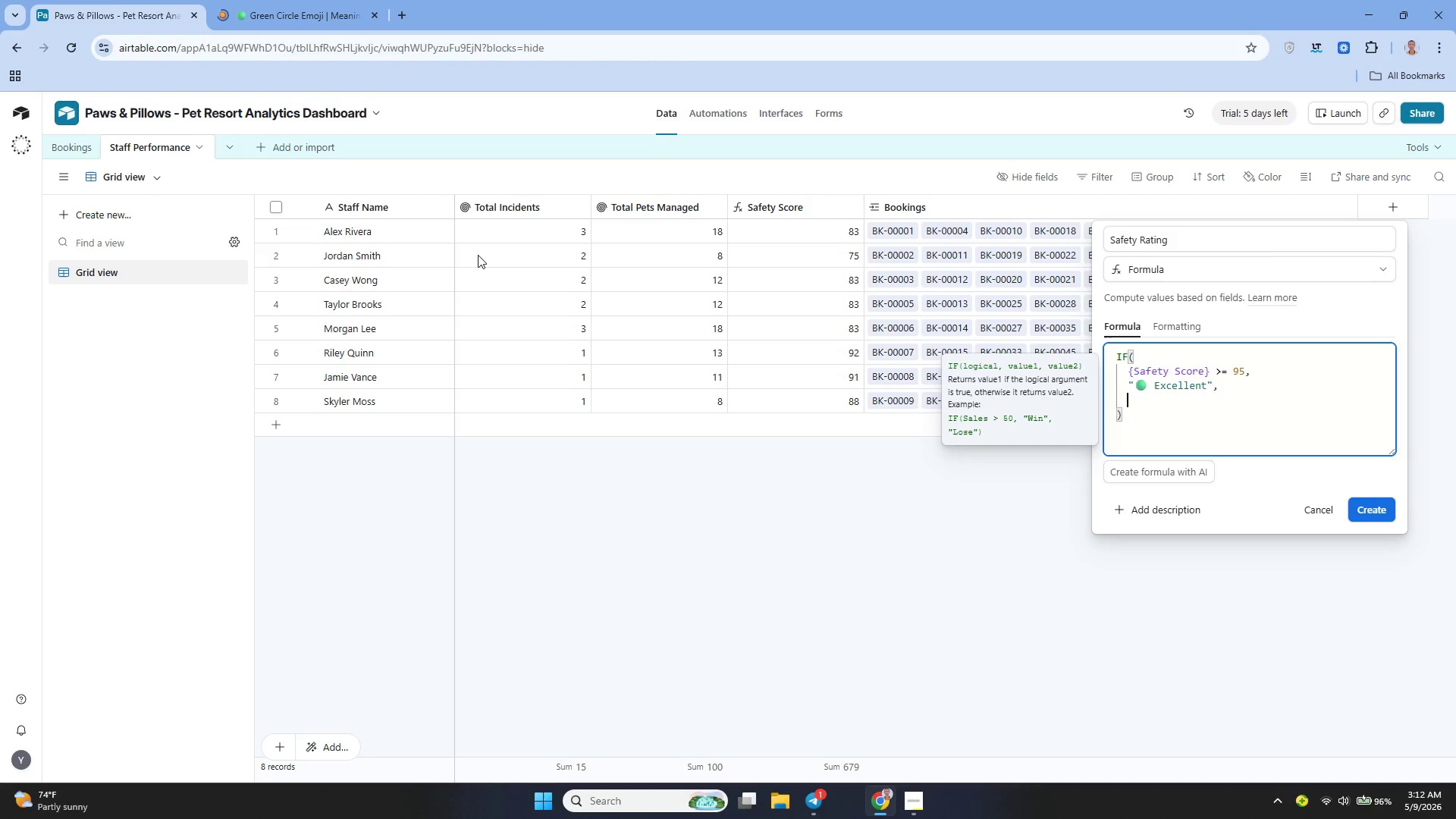 
type(IF()
 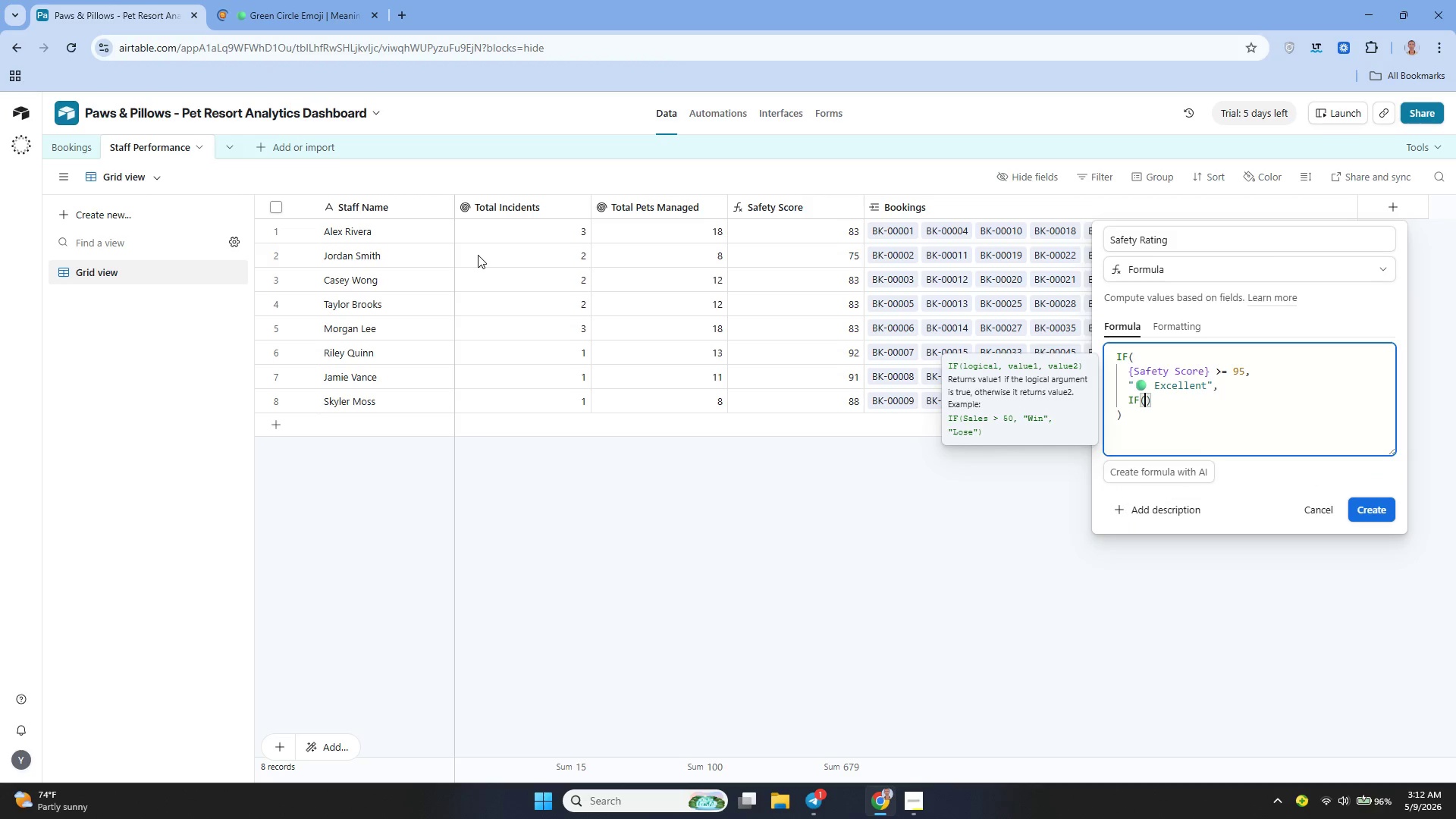 
key(Shift+Enter)
 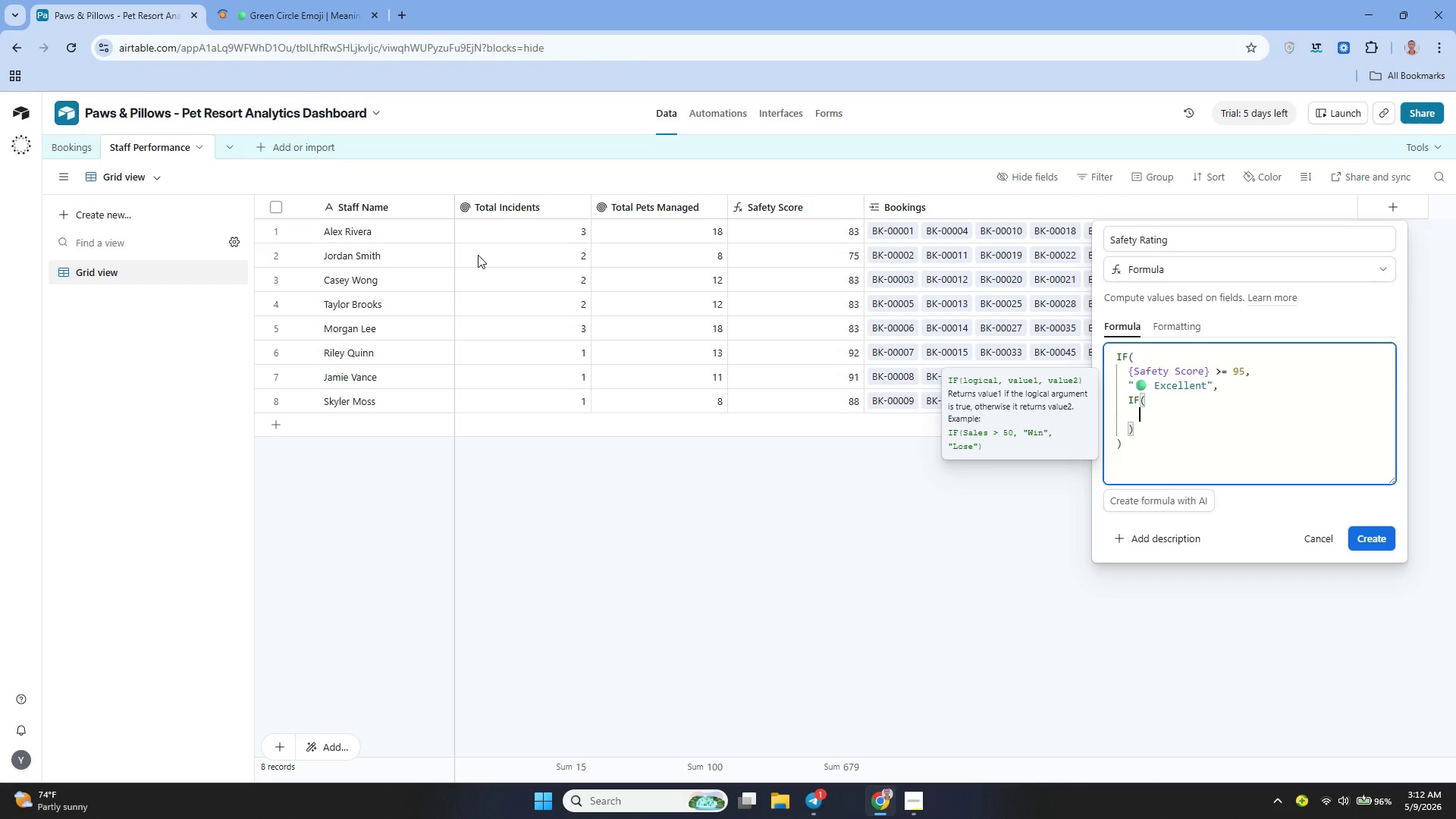 
type({D)
key(Backspace)
type(Safety Score)
 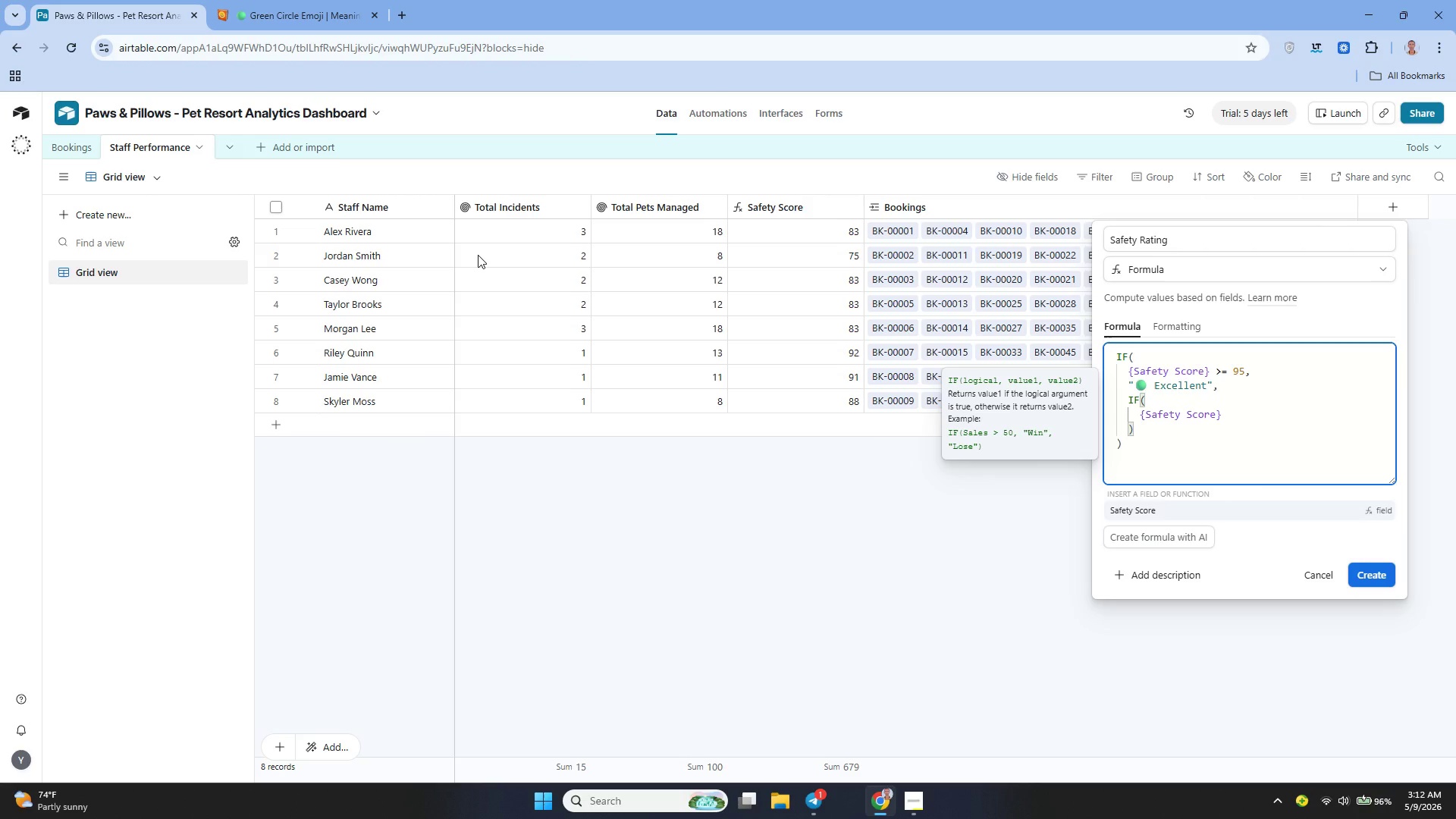 
key(ArrowRight)
 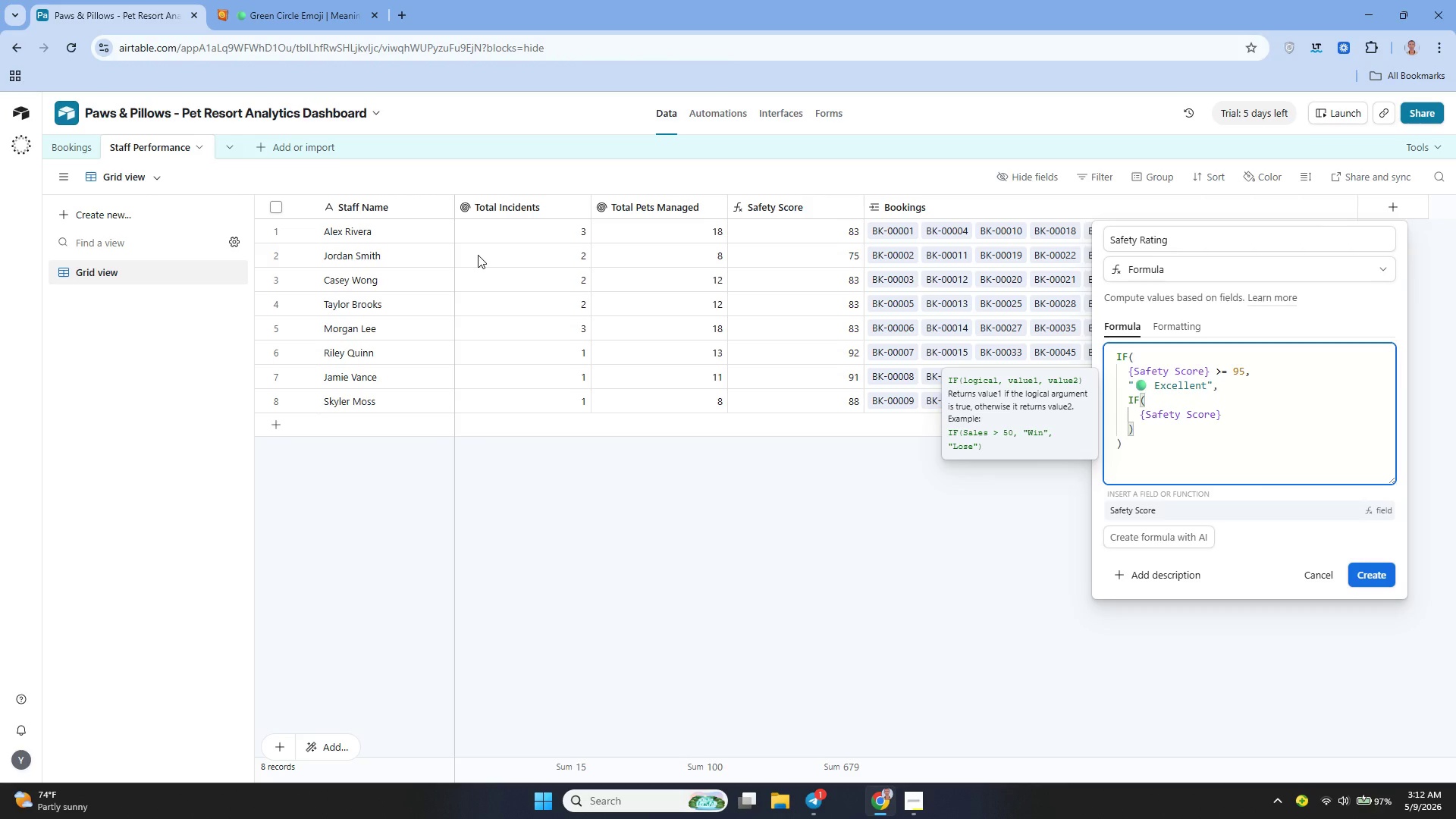 
type( >= 85,)
 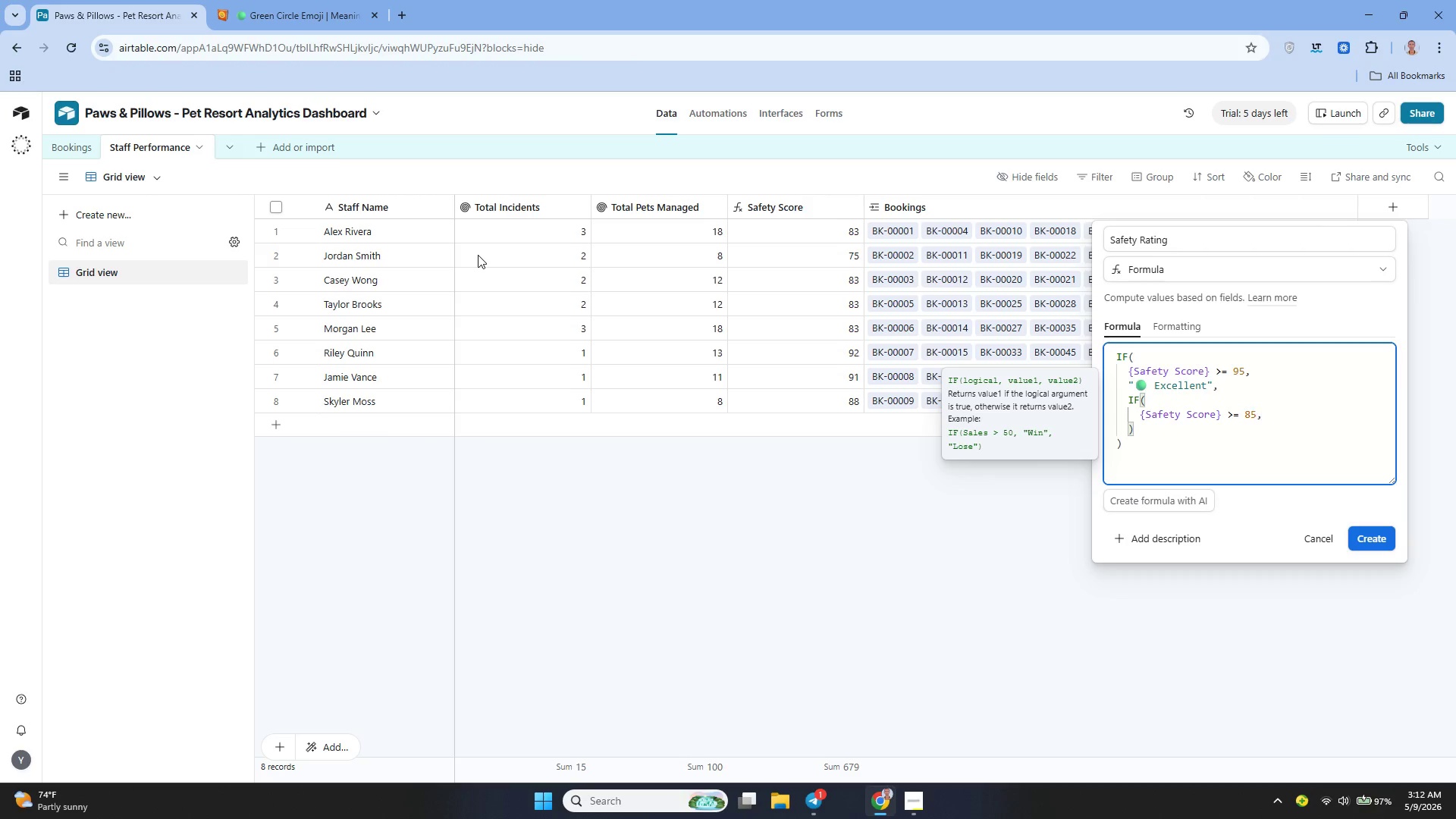 
key(Shift+Enter)
 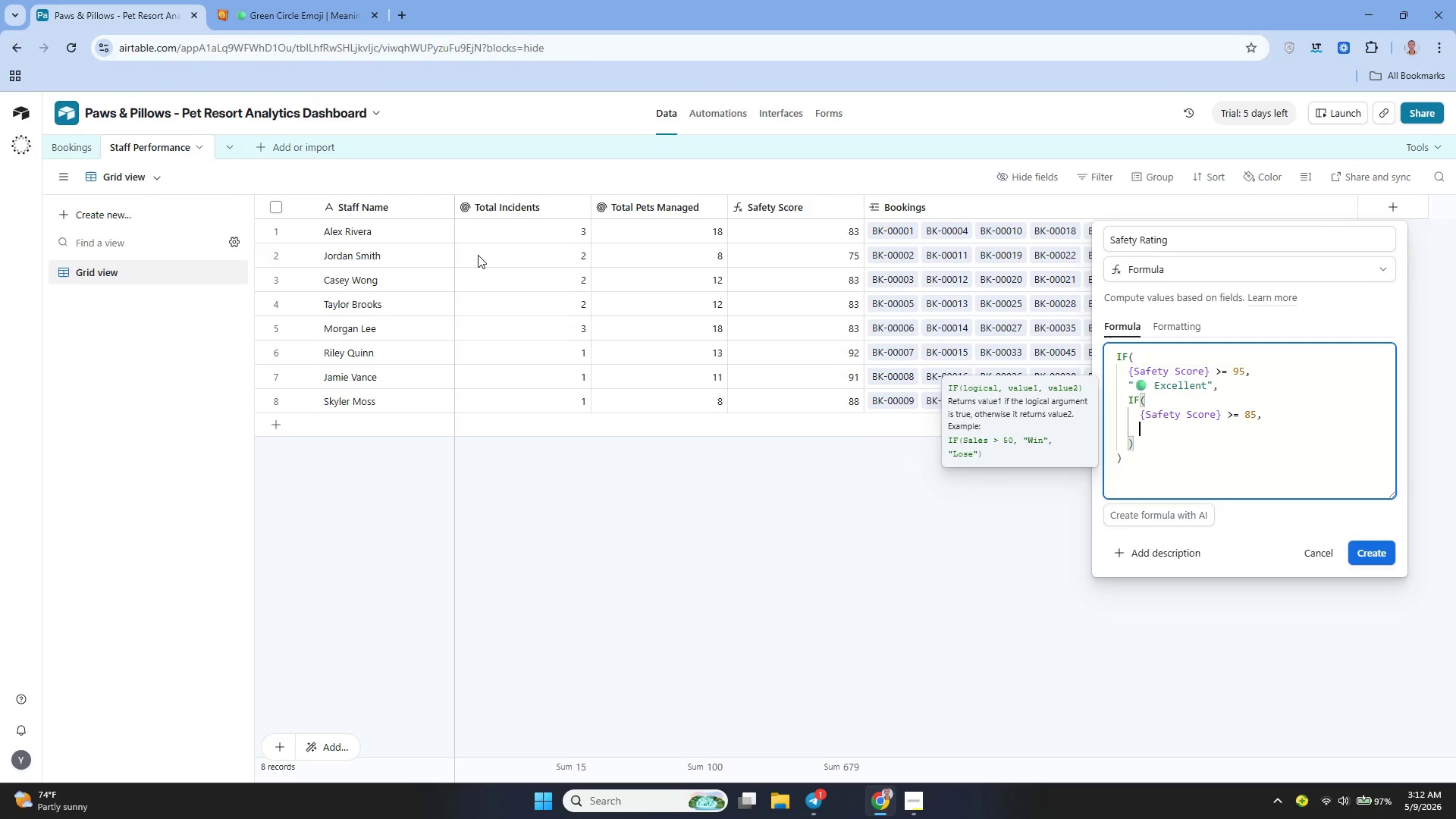 
key(Shift+Quote)
 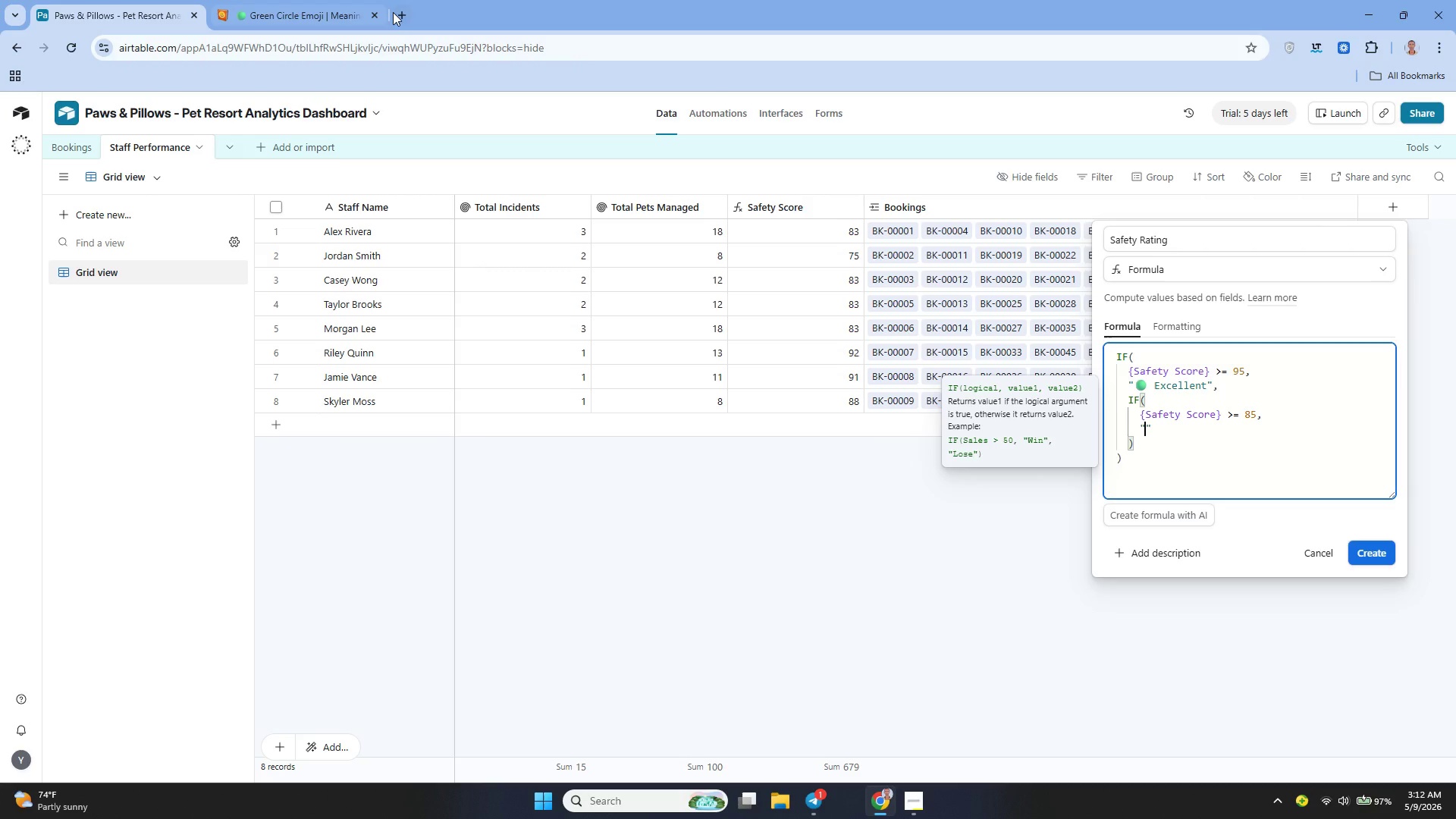 
left_click([397, 11])
 